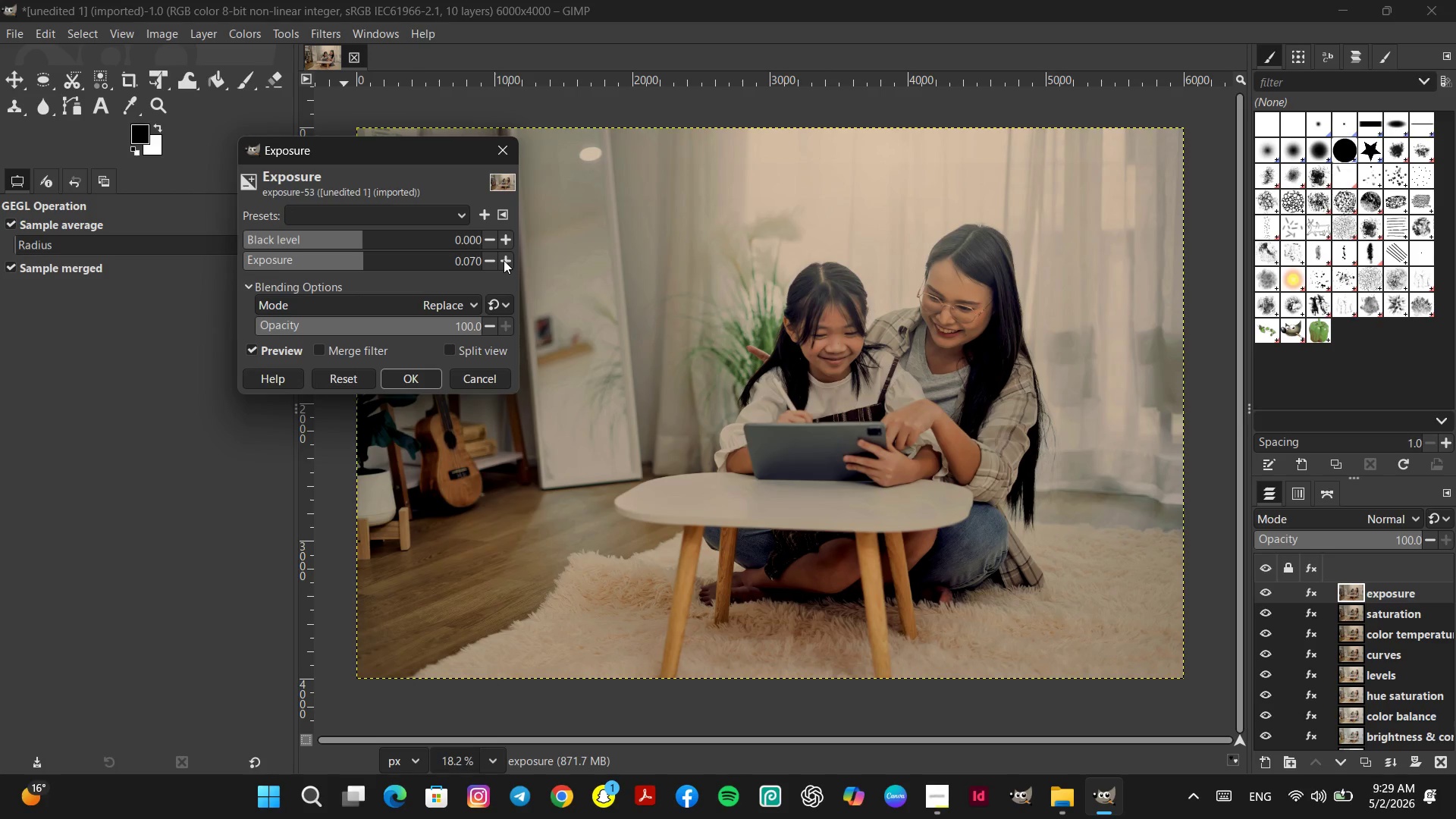 
left_click([504, 260])
 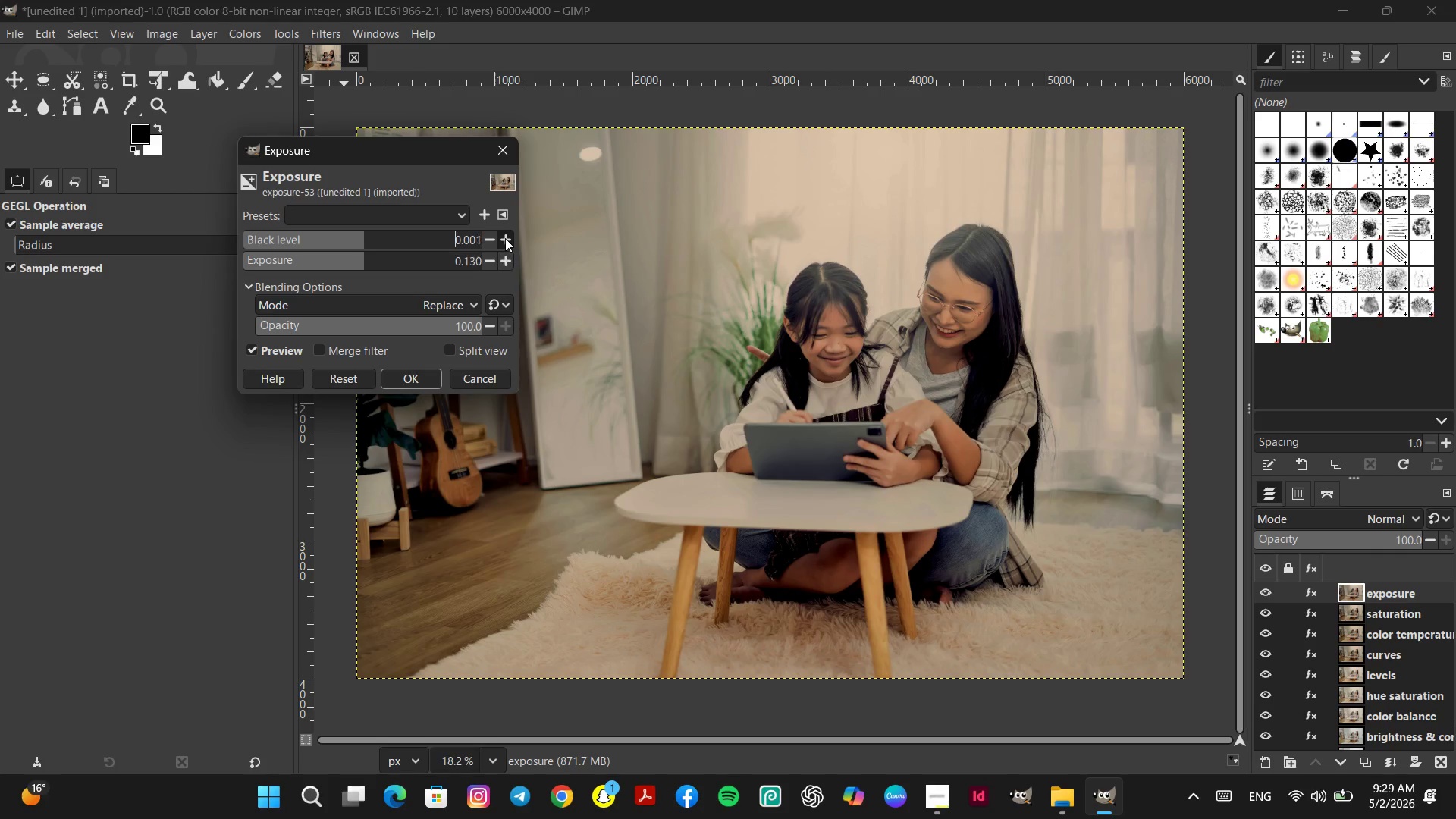 
left_click([505, 238])
 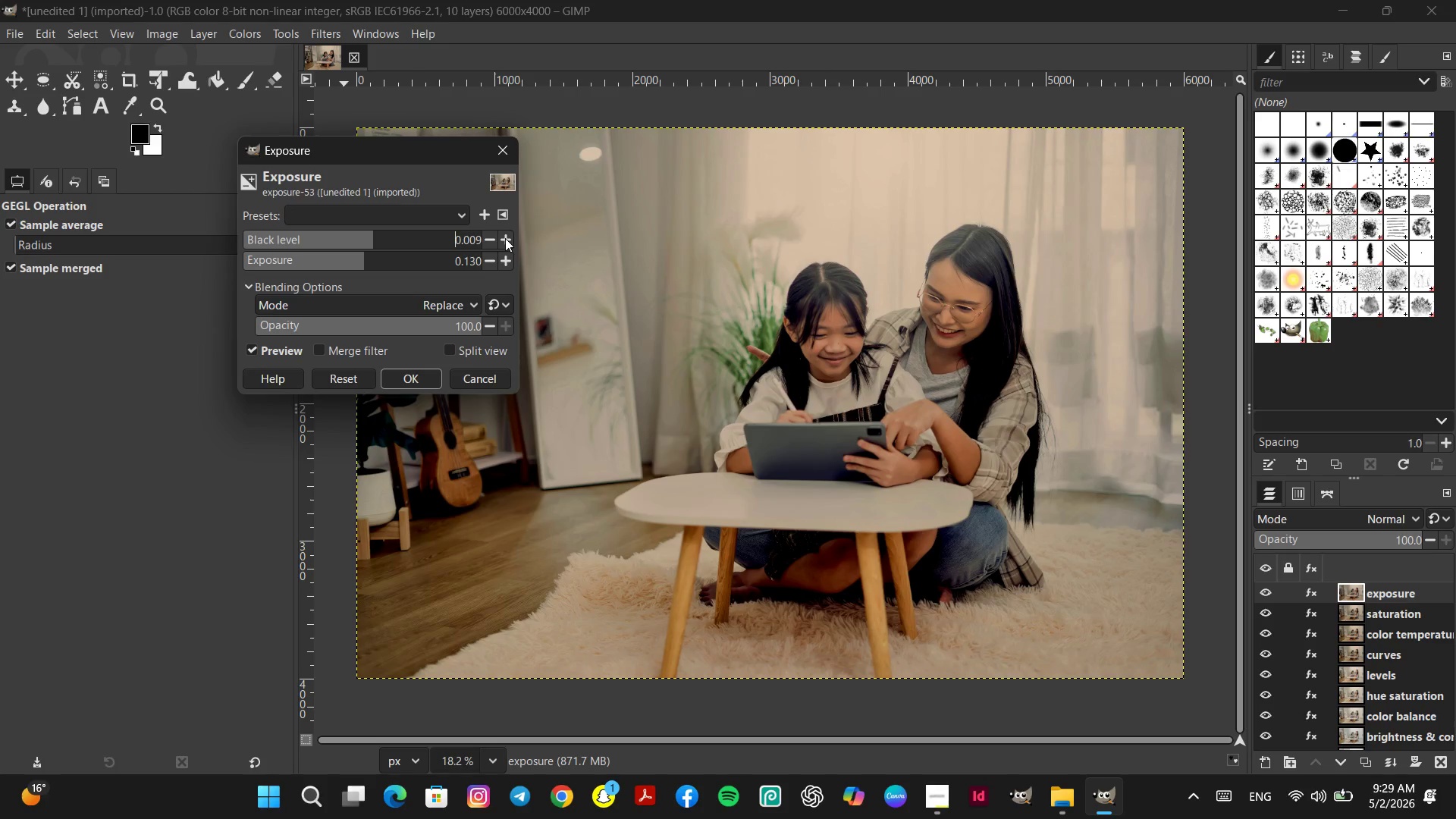 
left_click([505, 238])
 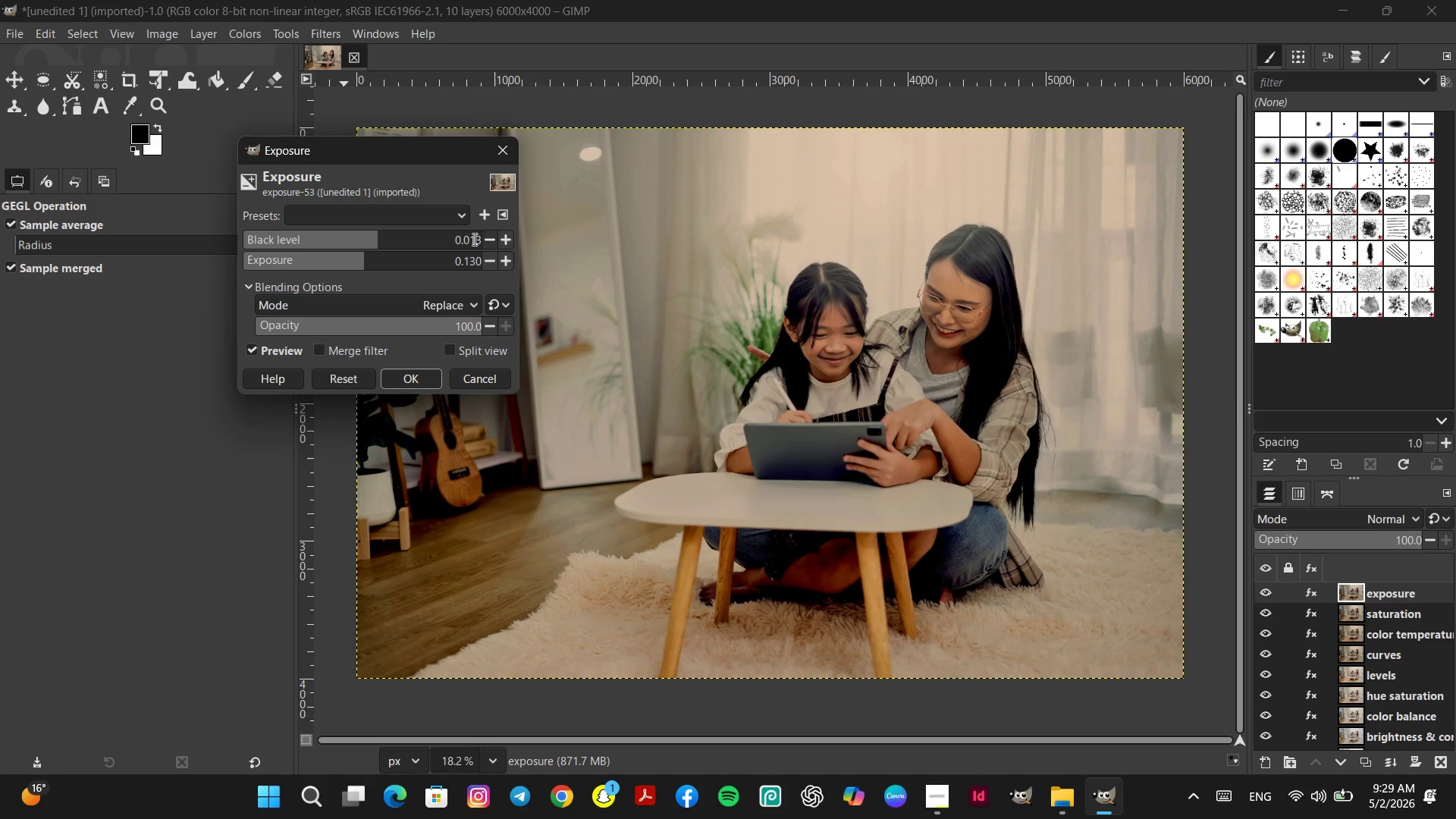 
left_click([493, 237])
 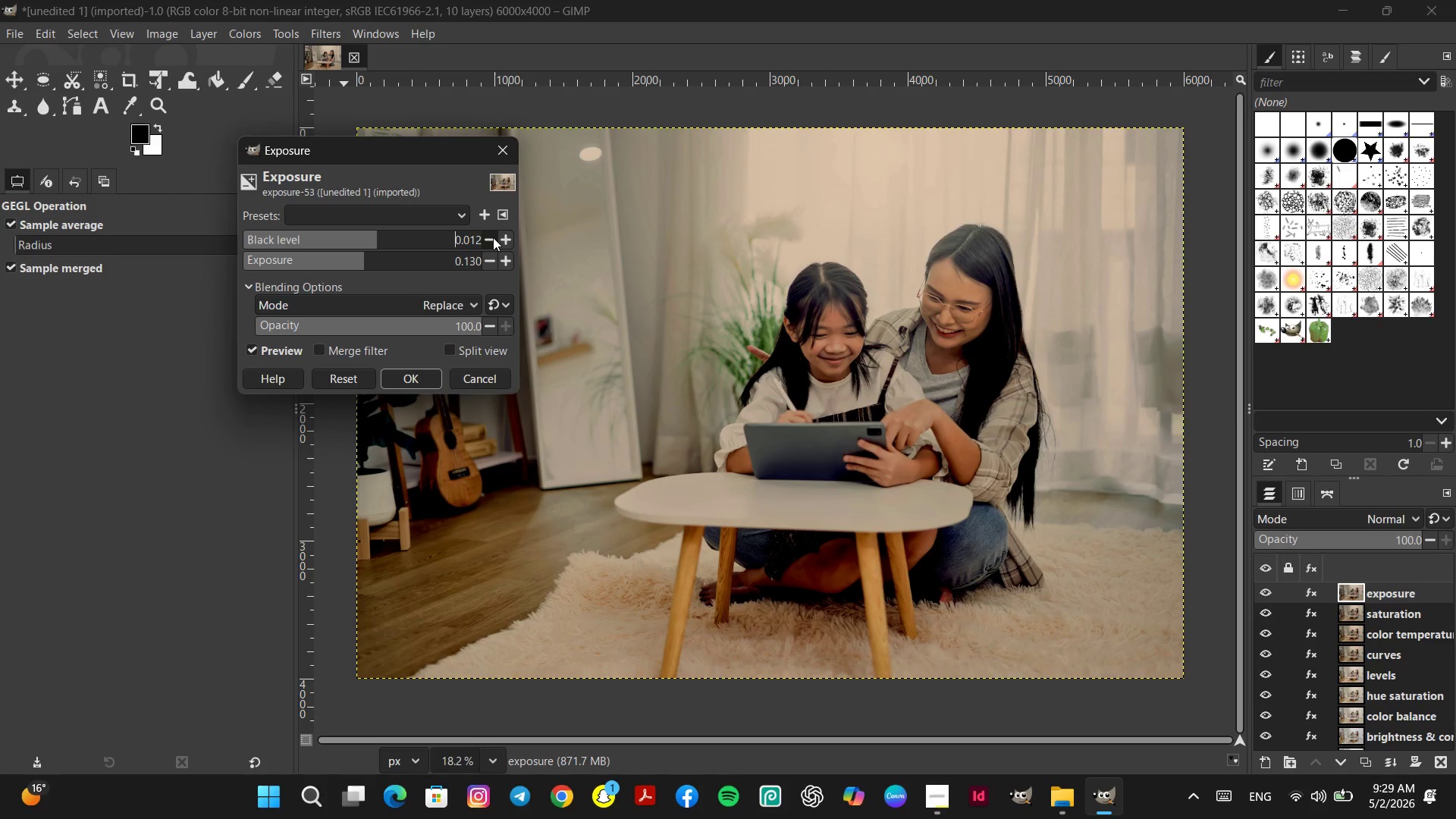 
double_click([493, 237])
 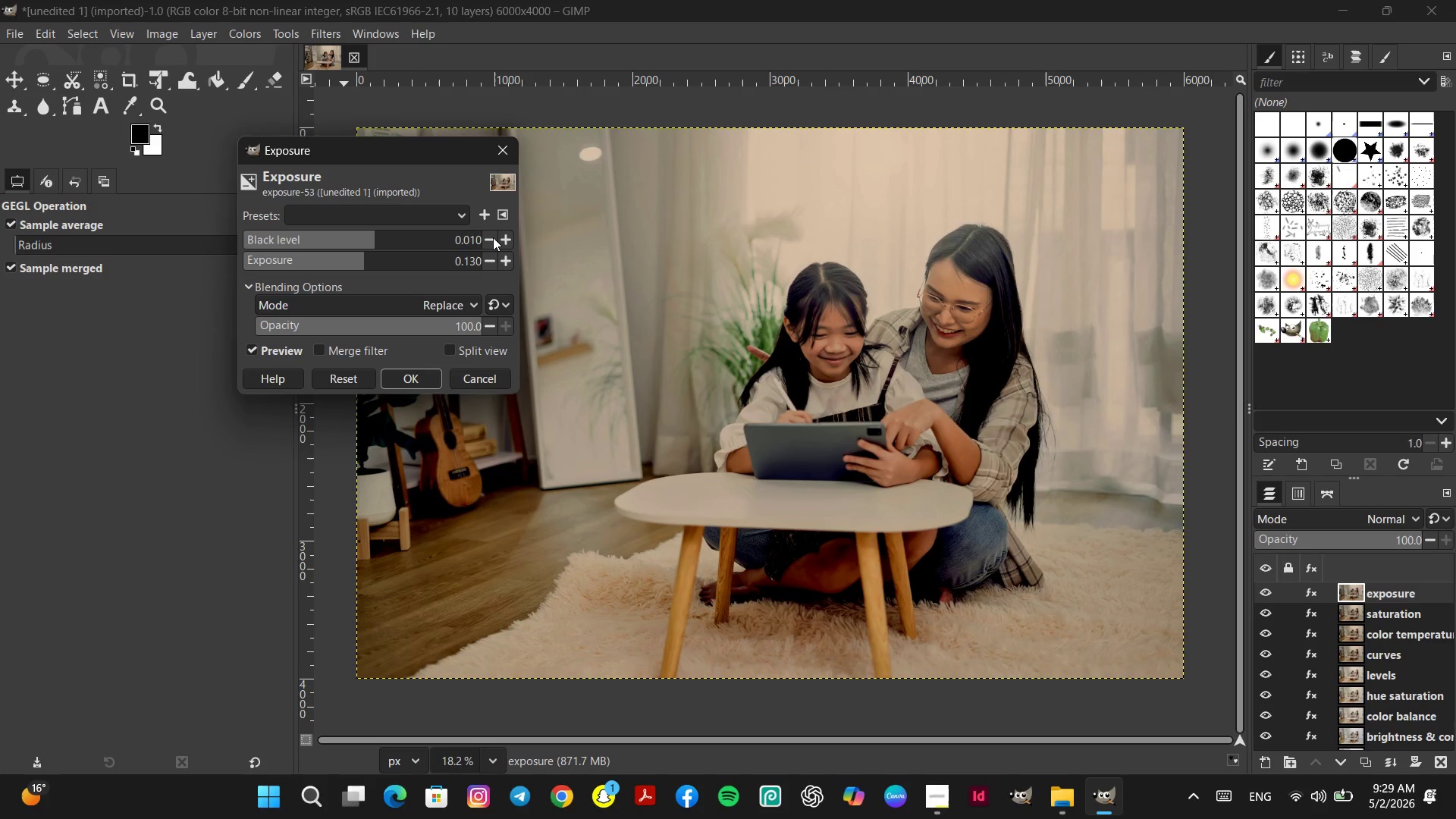 
triple_click([493, 237])
 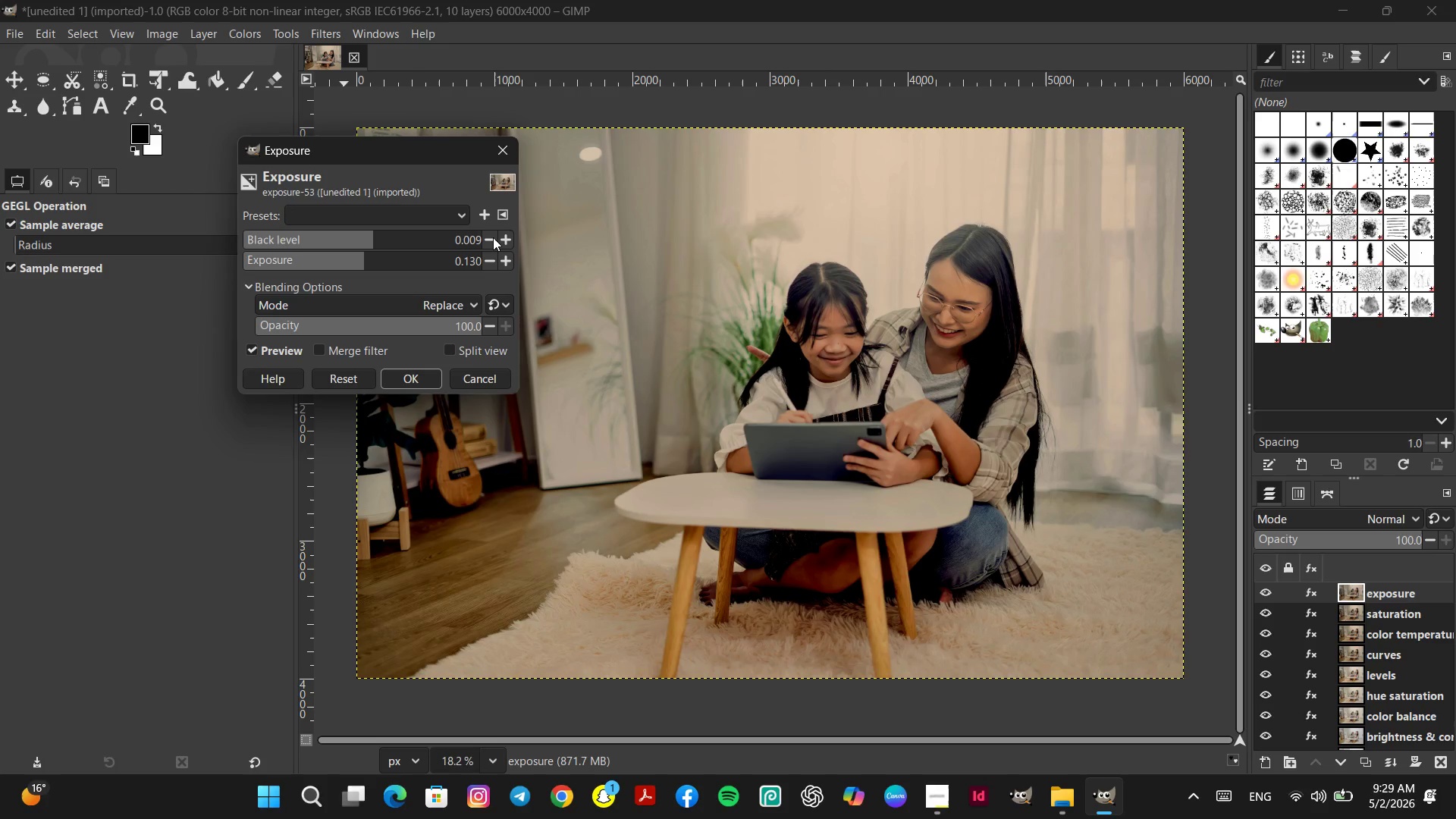 
triple_click([493, 237])
 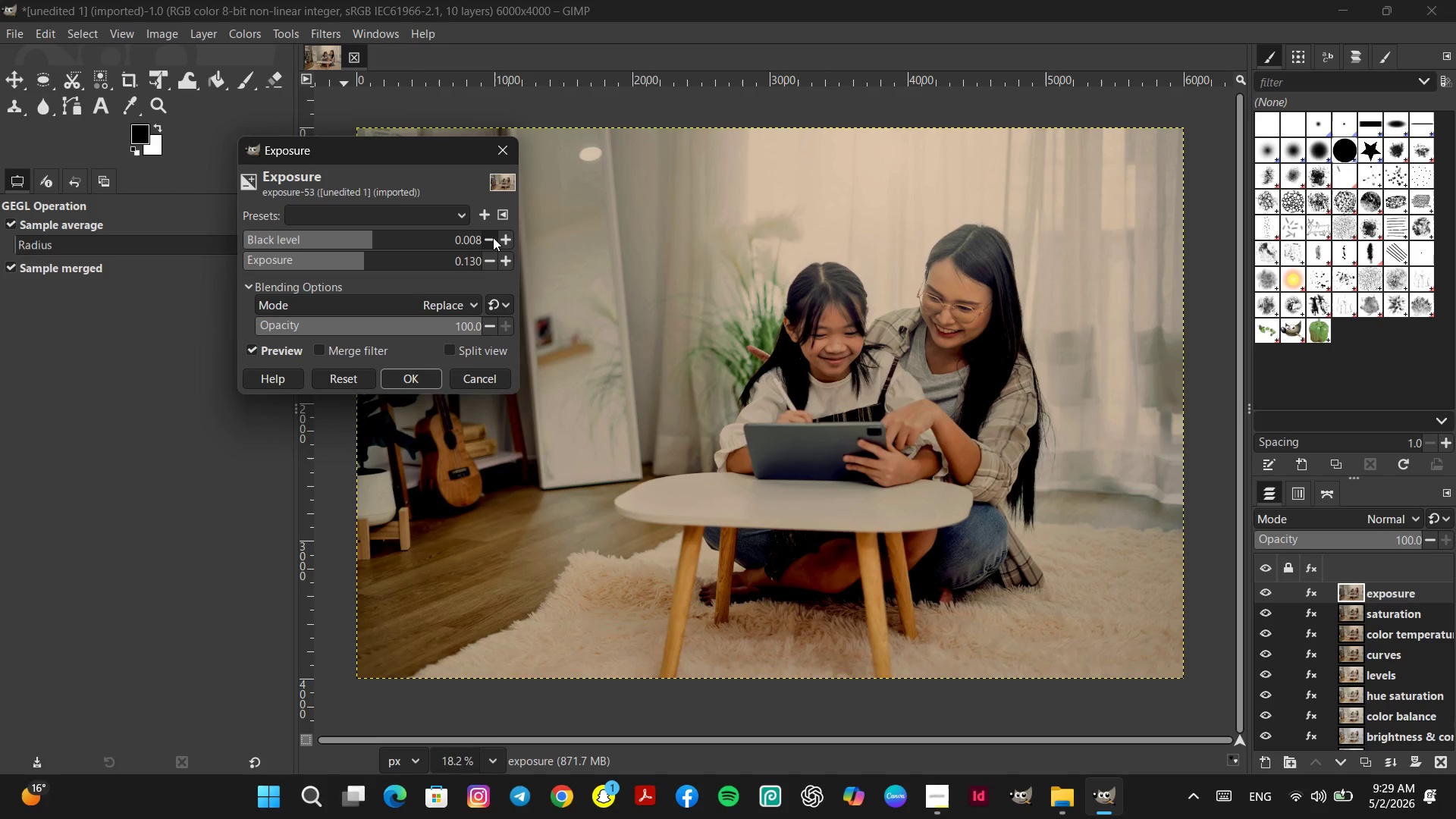 
triple_click([493, 237])
 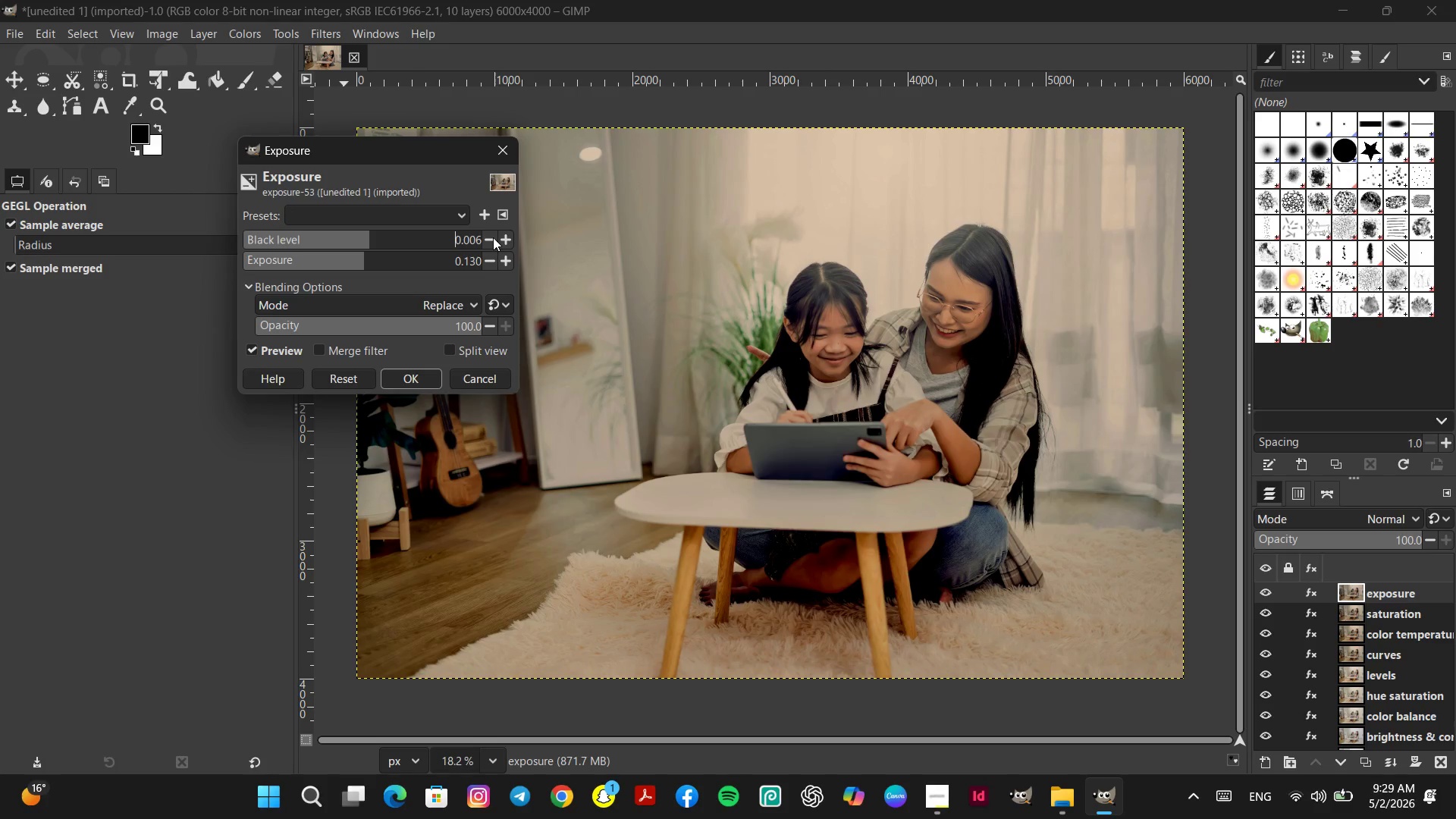 
triple_click([493, 237])
 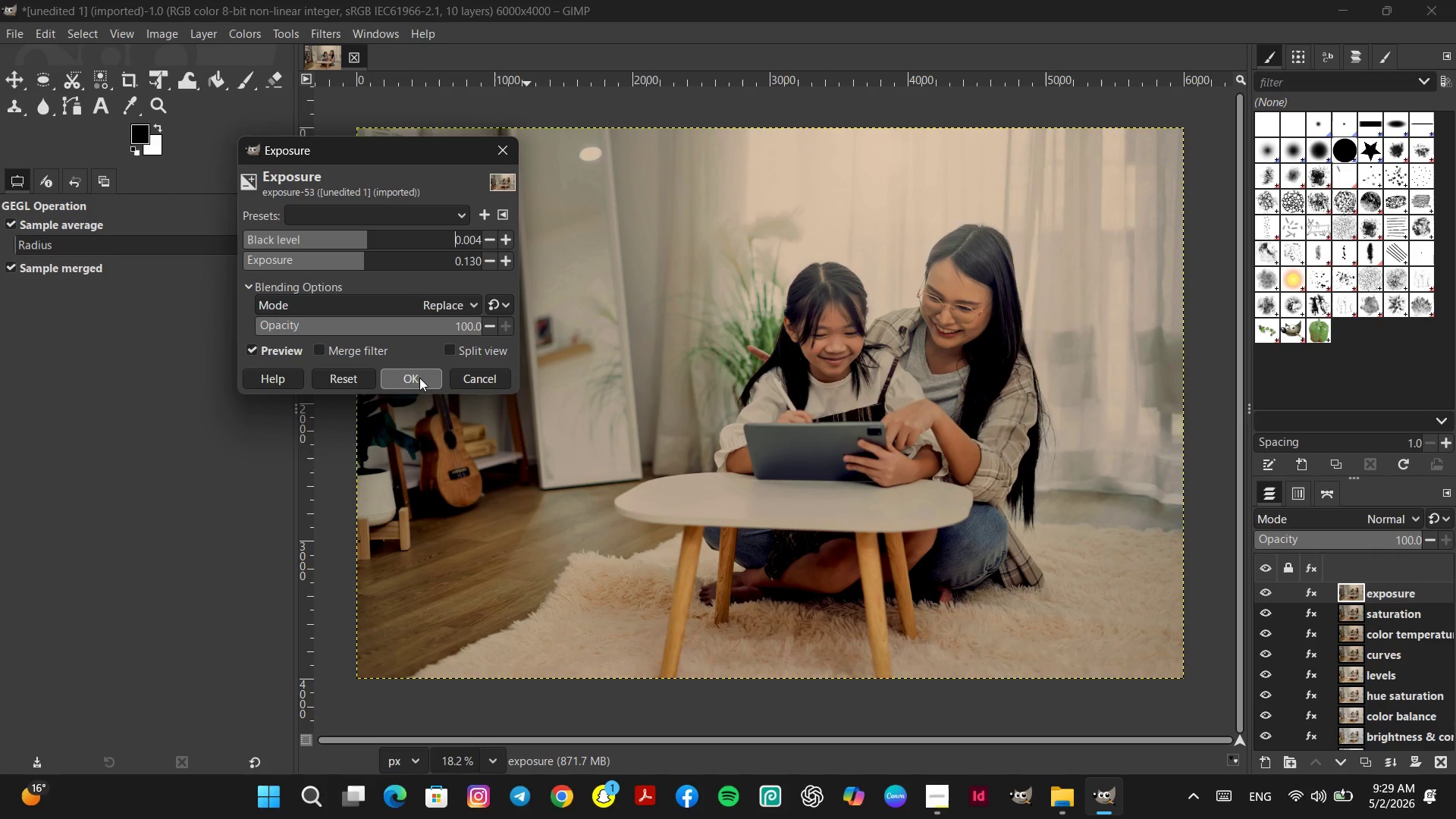 
left_click([419, 378])
 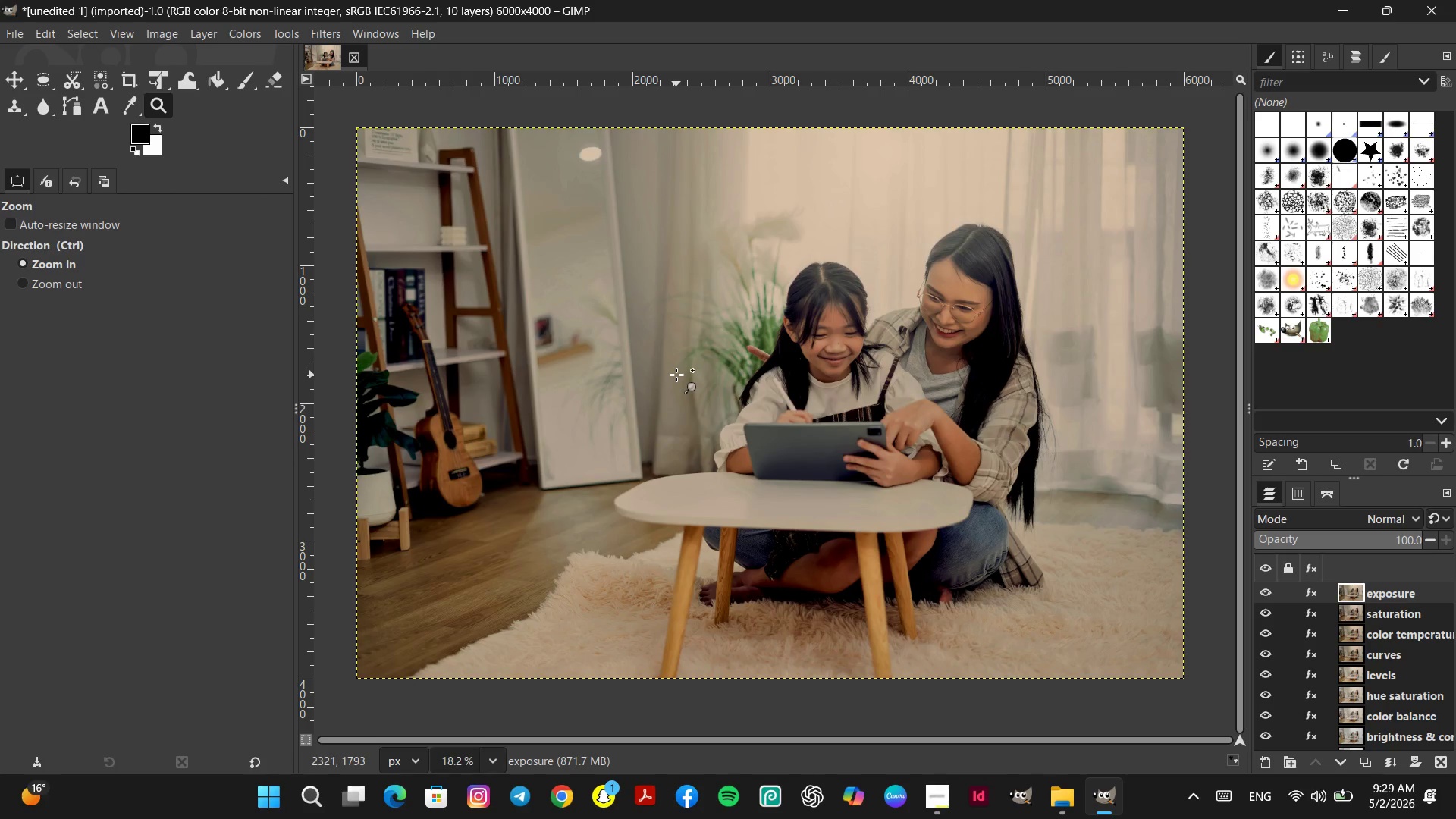 
wait(10.47)
 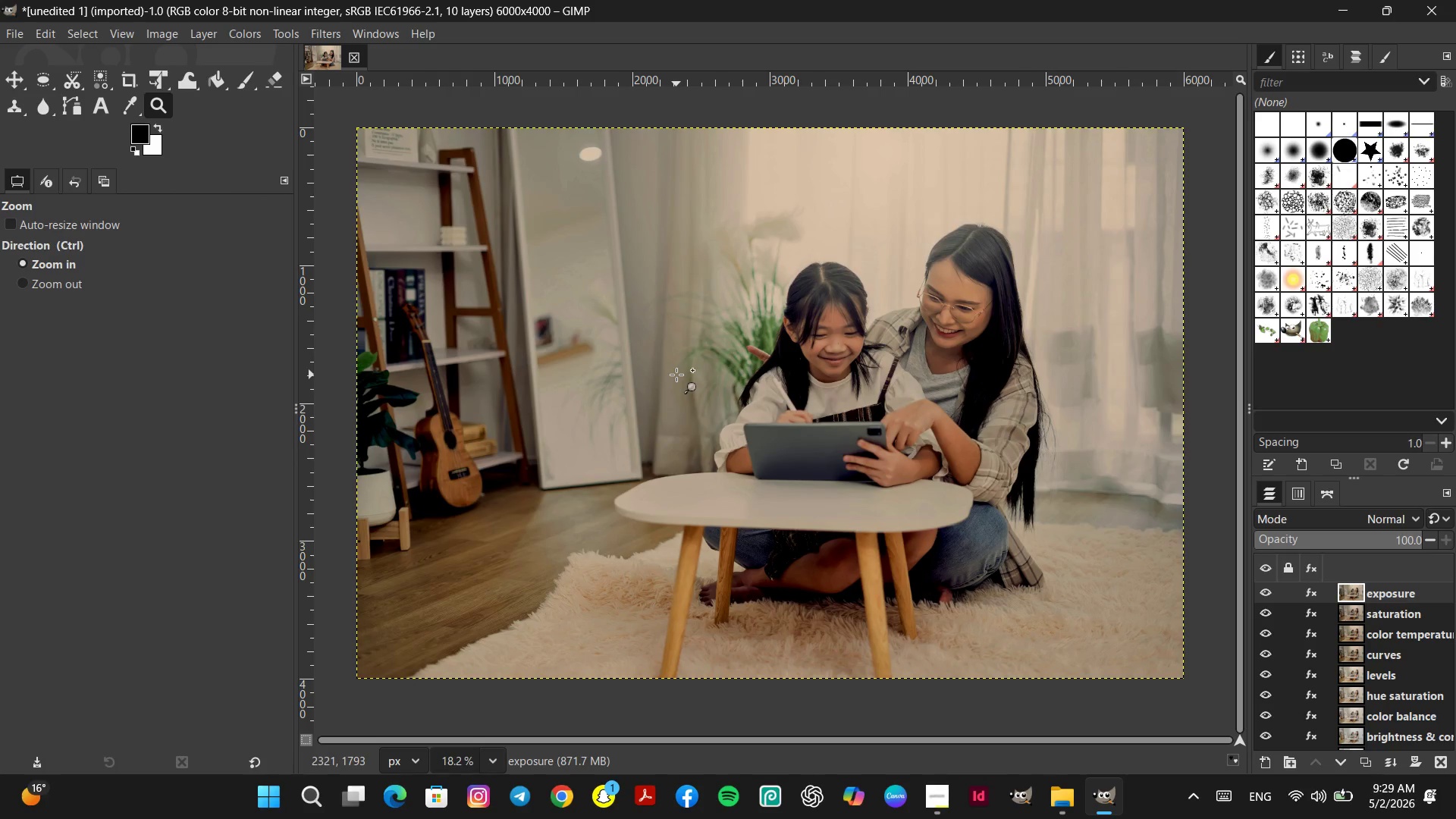 
hold_key(key=ShiftLeft, duration=0.55)
scroll: coordinate [795, 347], scroll_direction: up, amount: 3.0
 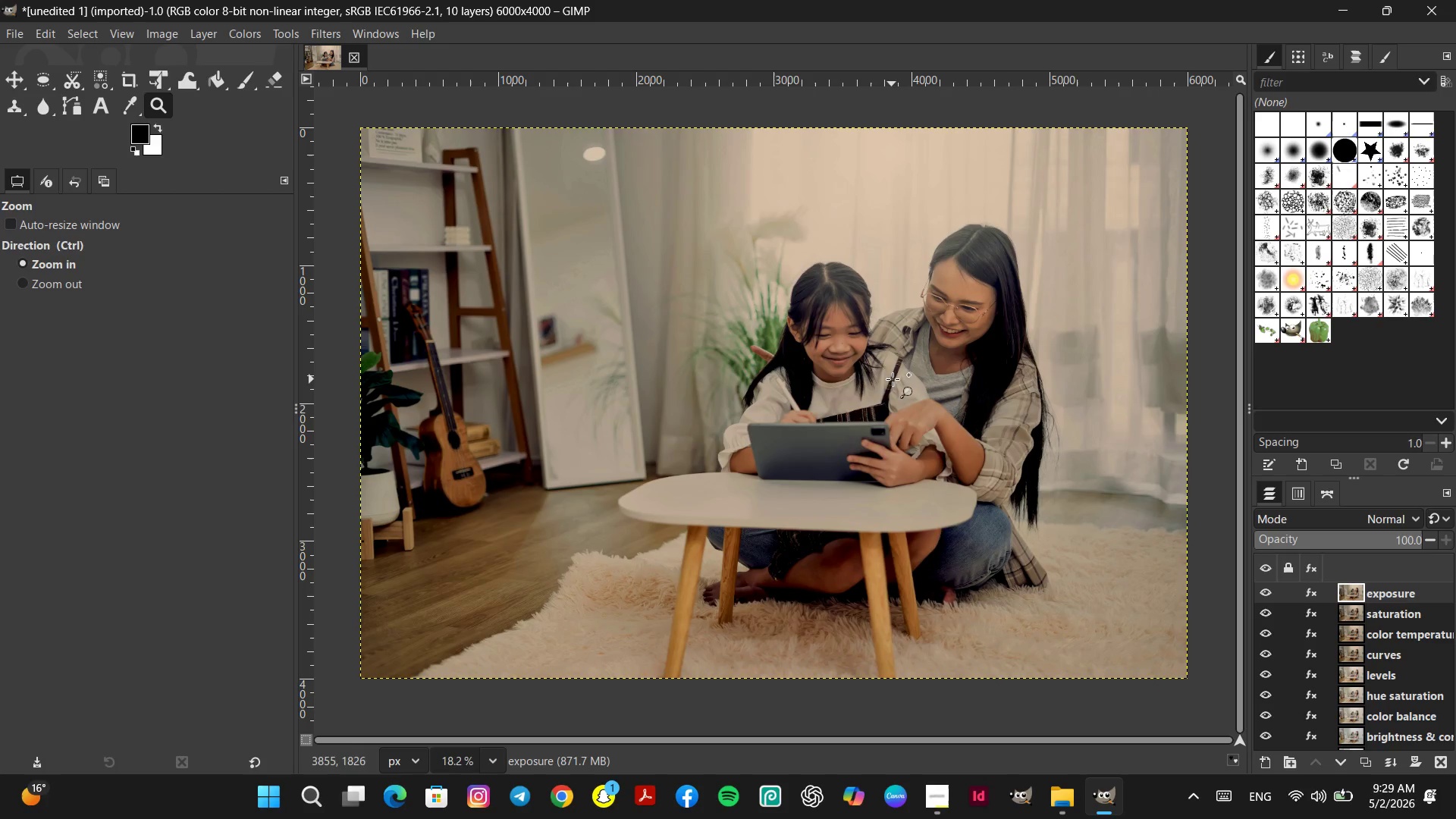 
hold_key(key=ControlLeft, duration=2.3)
scroll: coordinate [885, 369], scroll_direction: up, amount: 15.0
 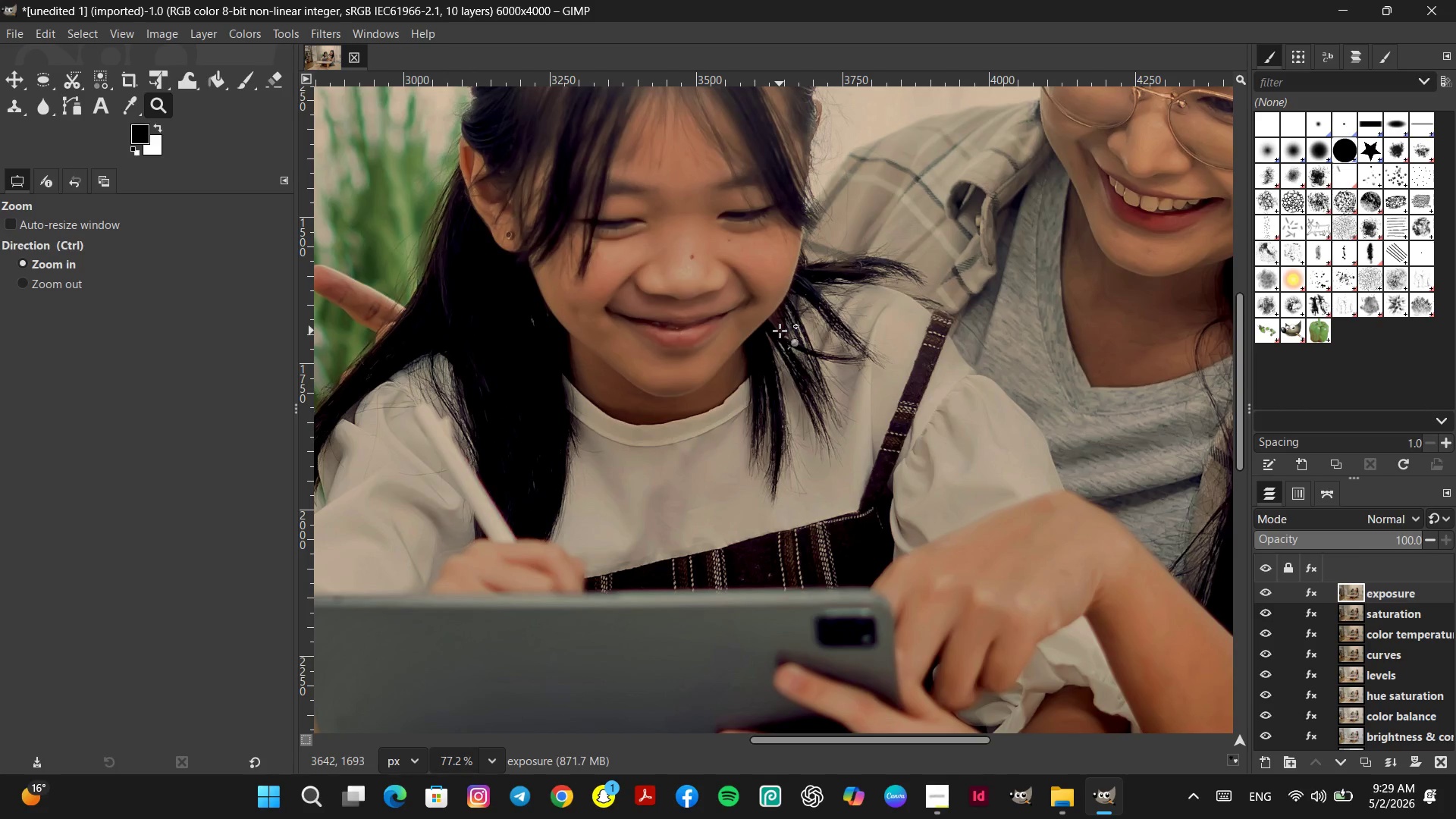 
hold_key(key=V, duration=0.33)
 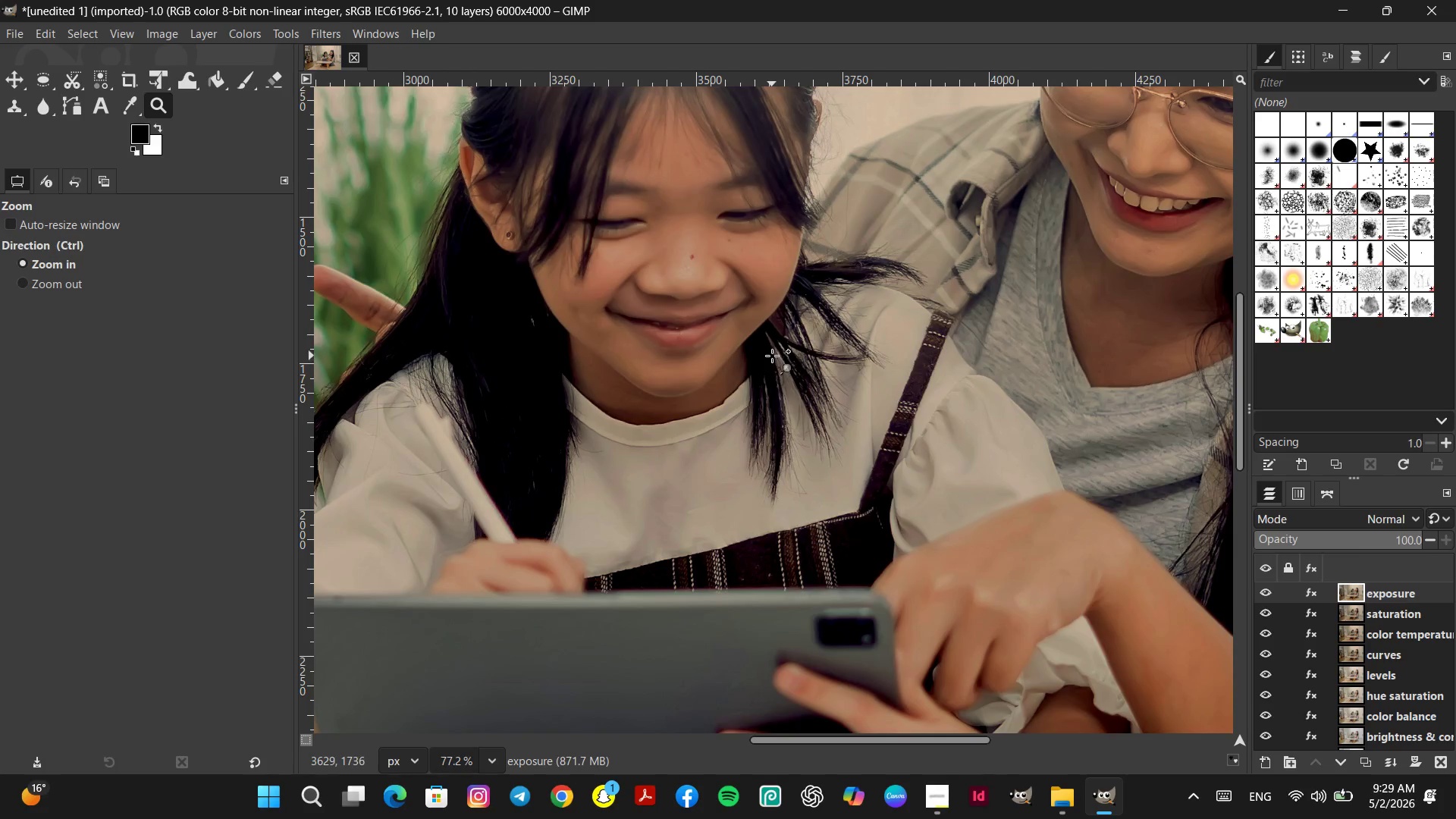 
key(V)
 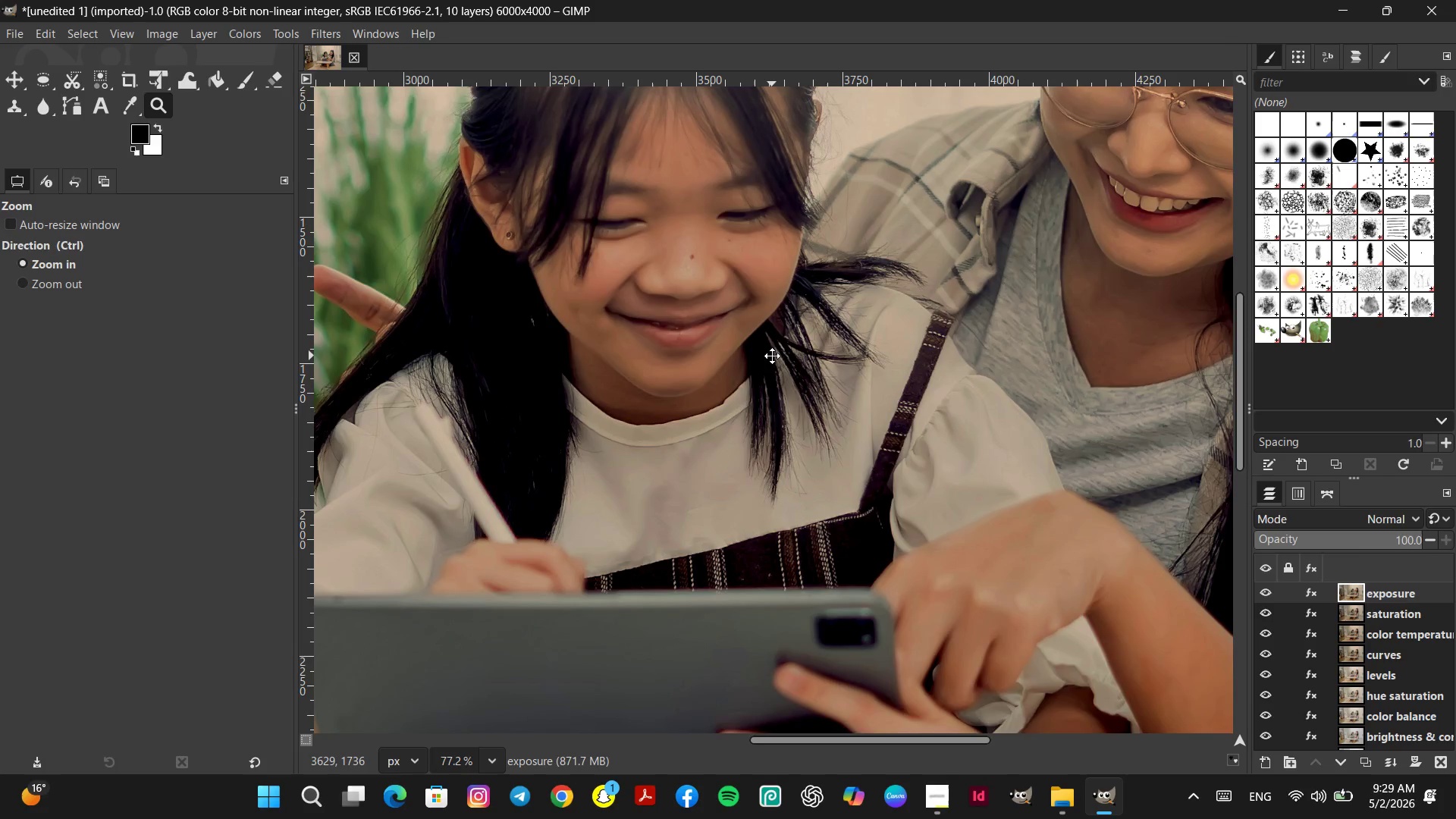 
hold_key(key=Space, duration=1.08)
 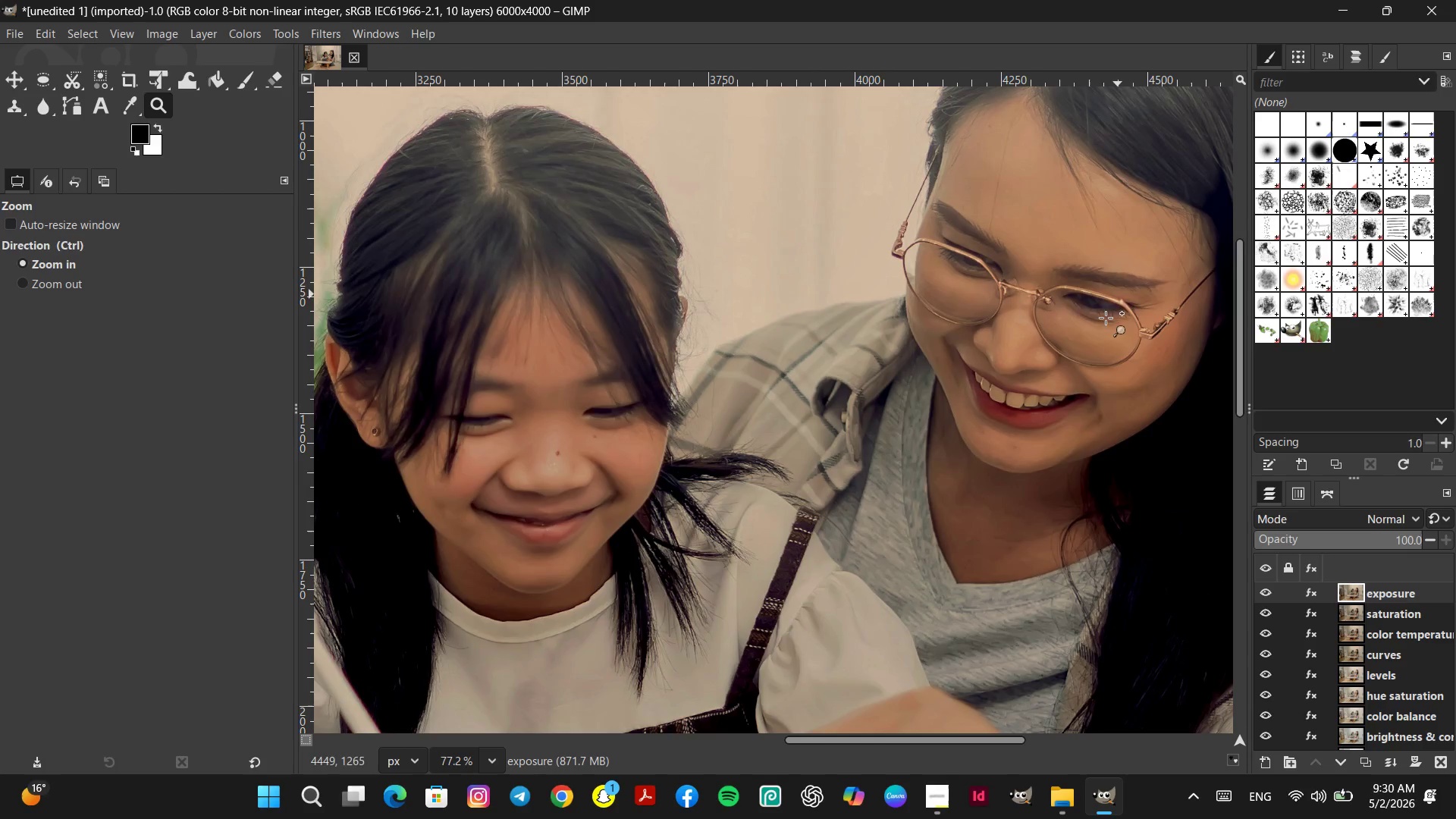 
hold_key(key=Space, duration=1.5)
 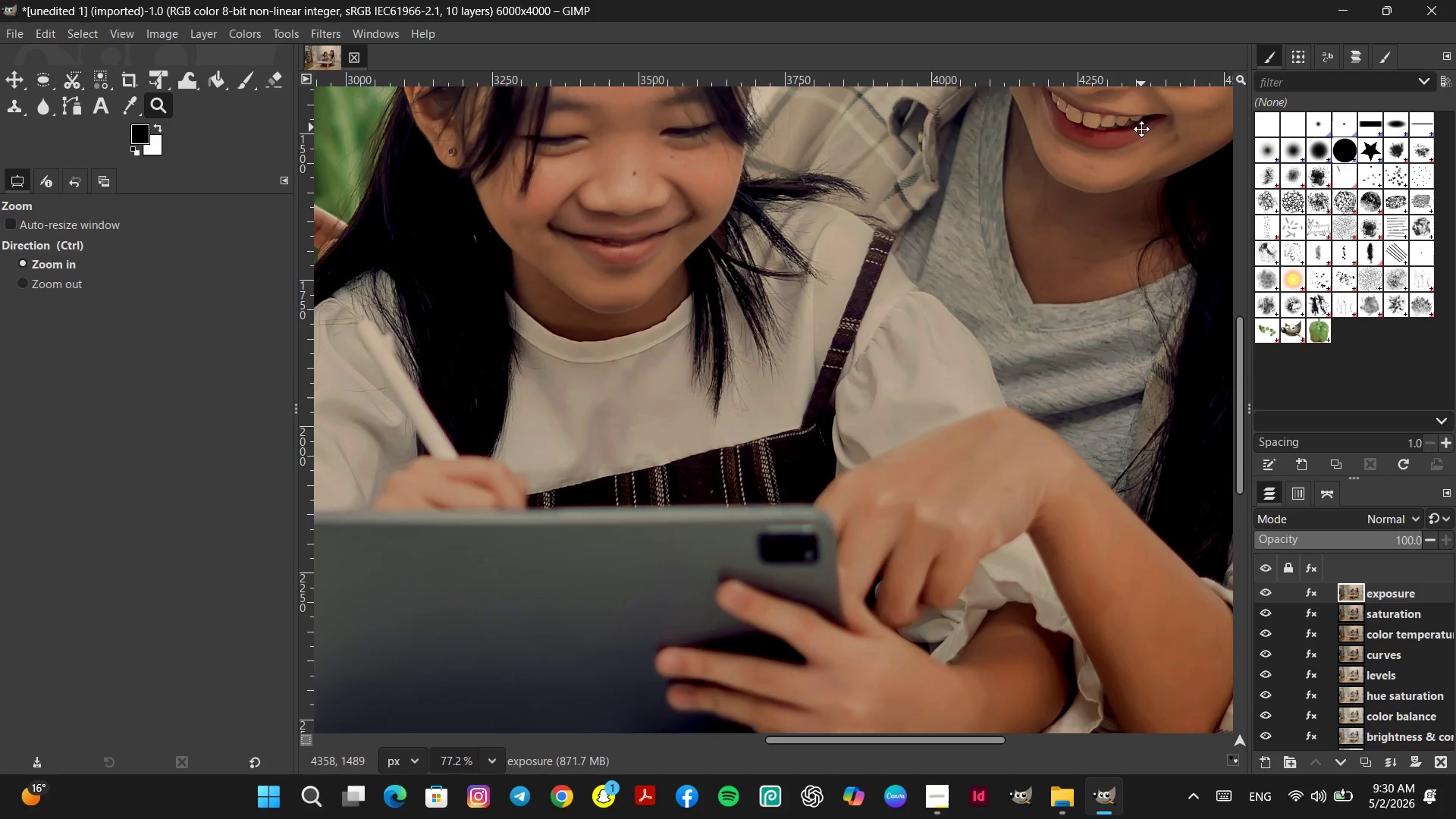 
hold_key(key=Space, duration=1.17)
 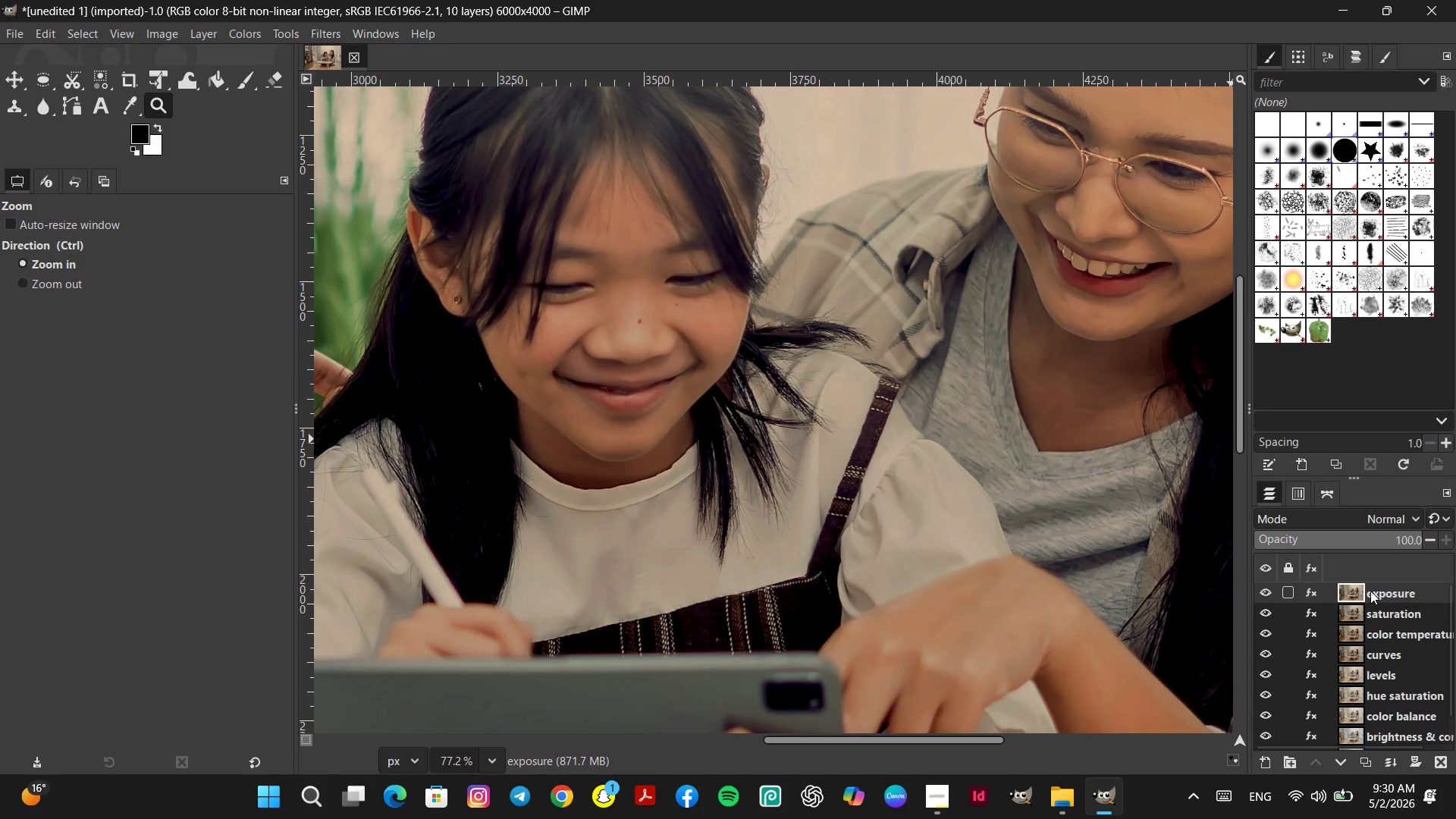 
right_click([1370, 591])
 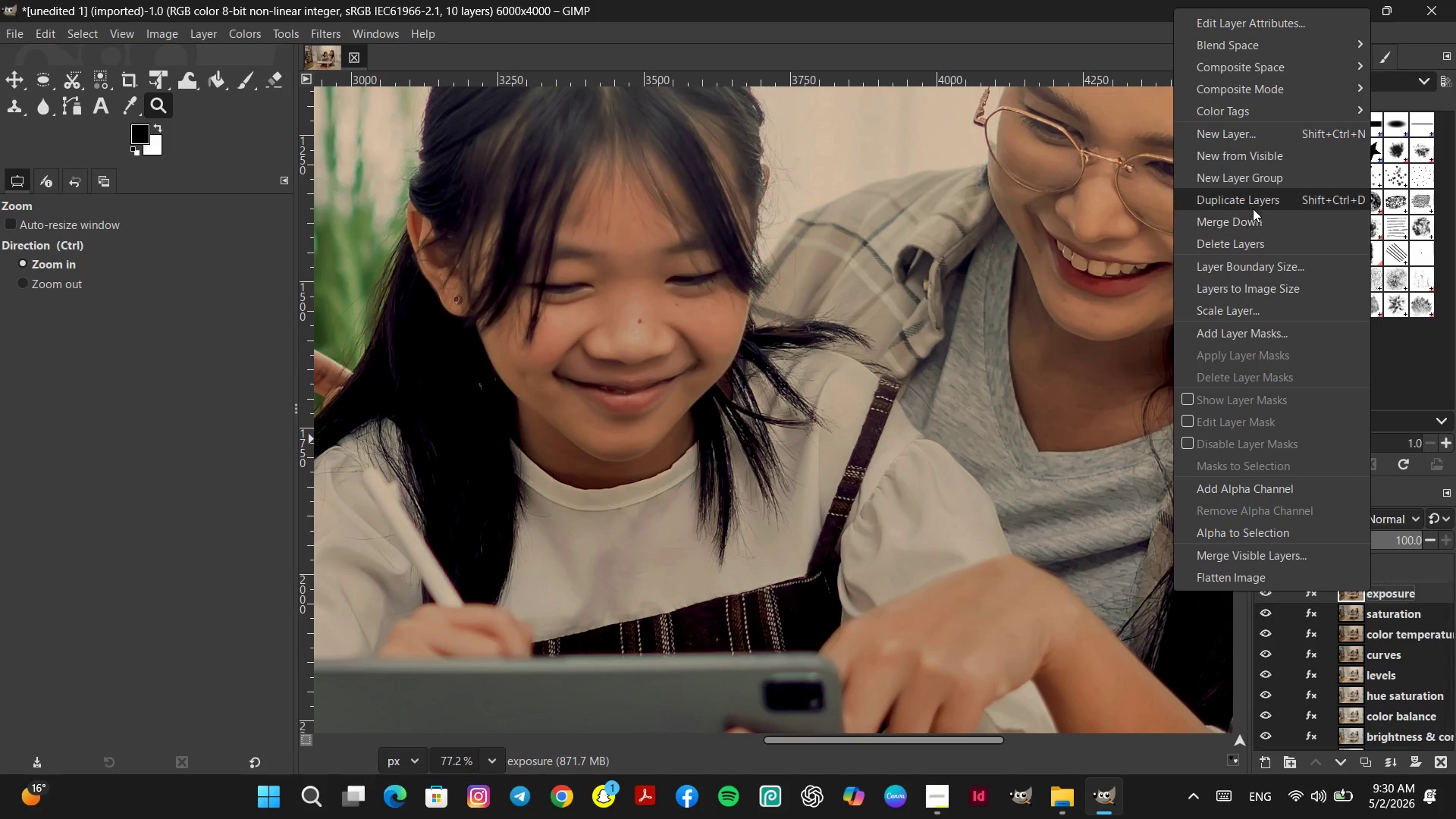 
mouse_move([1266, 227])
 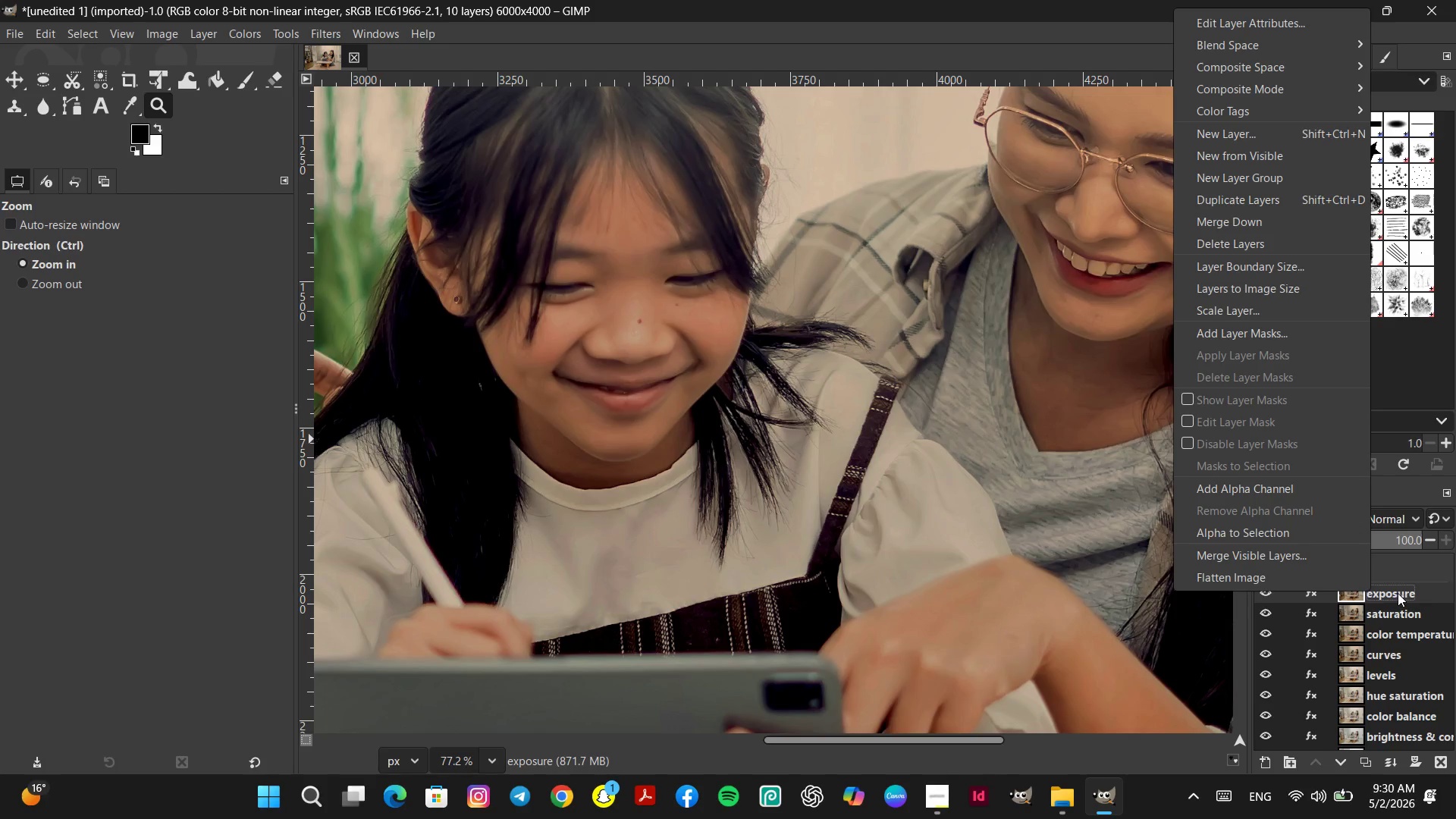 
left_click([1423, 592])
 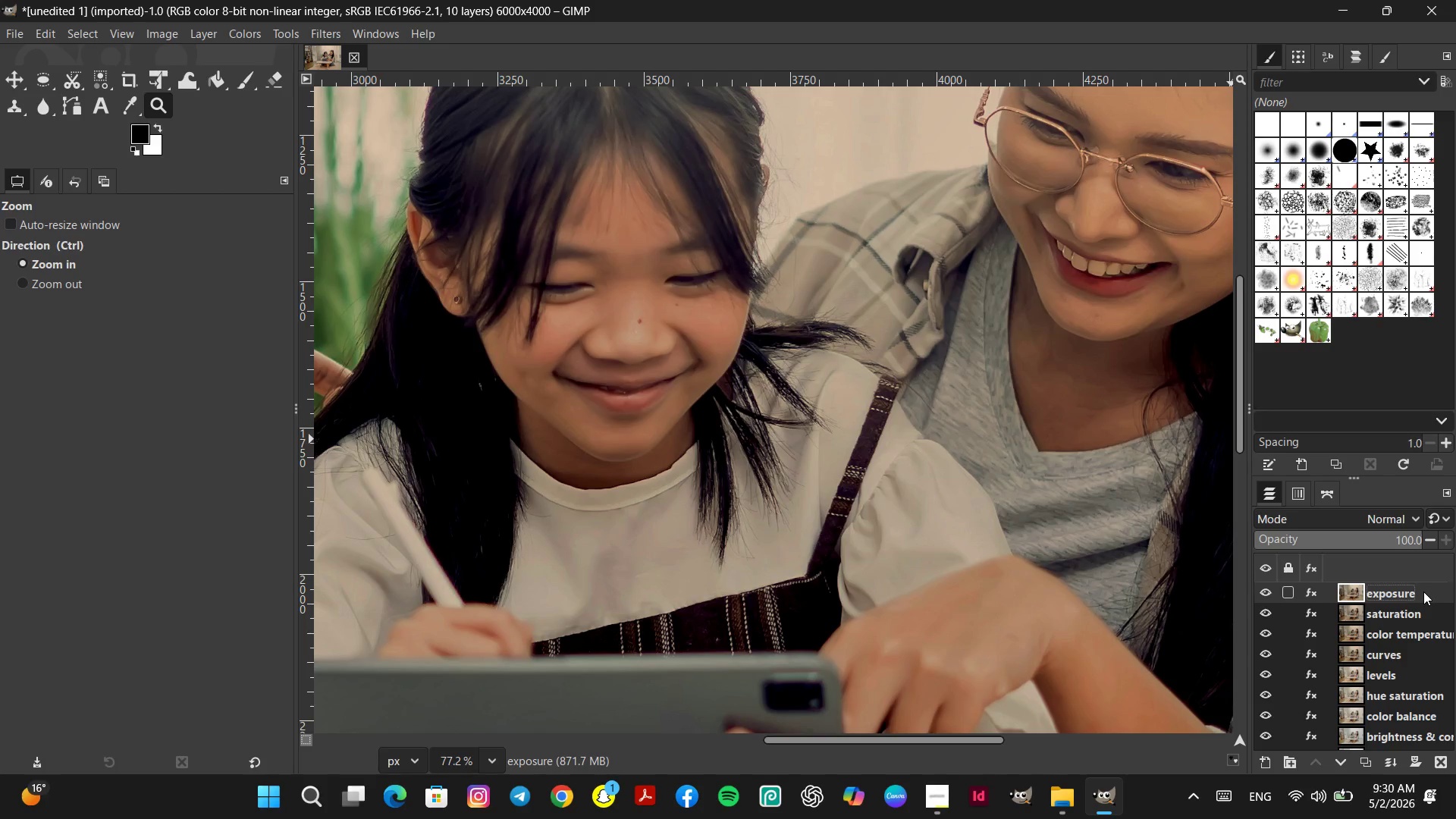 
right_click([1423, 592])
 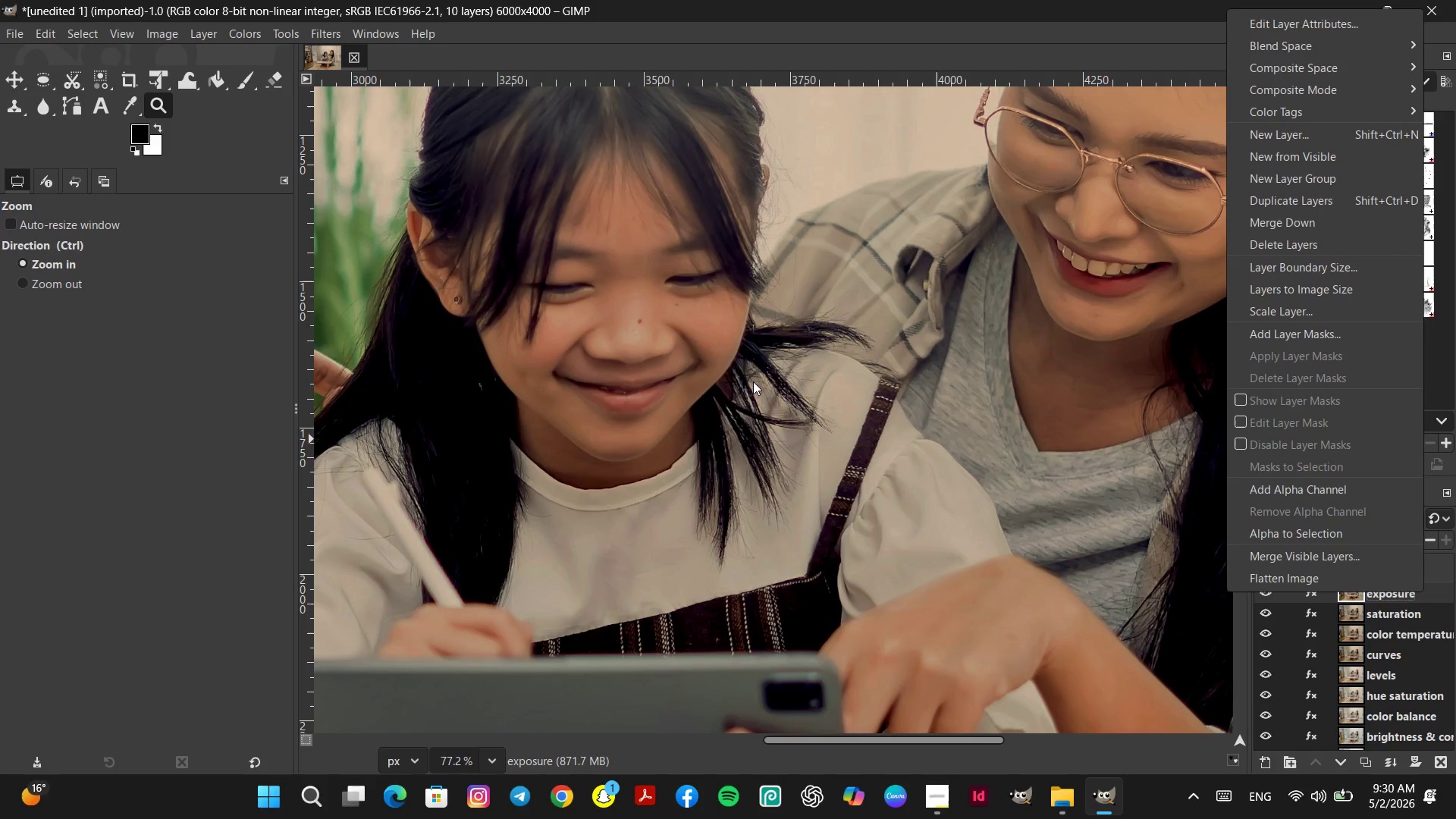 
hold_key(key=ControlLeft, duration=0.67)
scroll: coordinate [752, 381], scroll_direction: down, amount: 3.0
 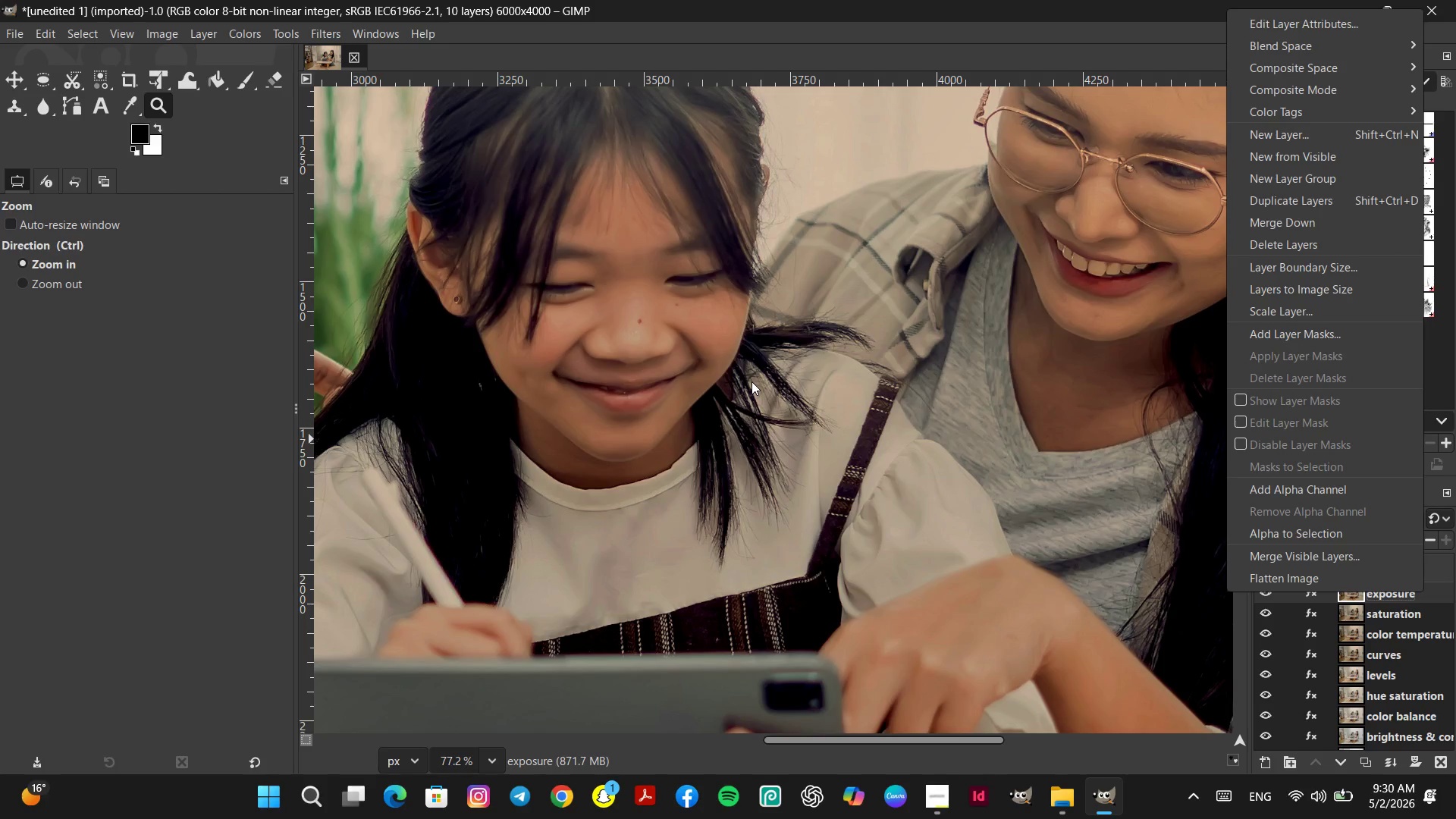 
hold_key(key=Space, duration=0.53)
 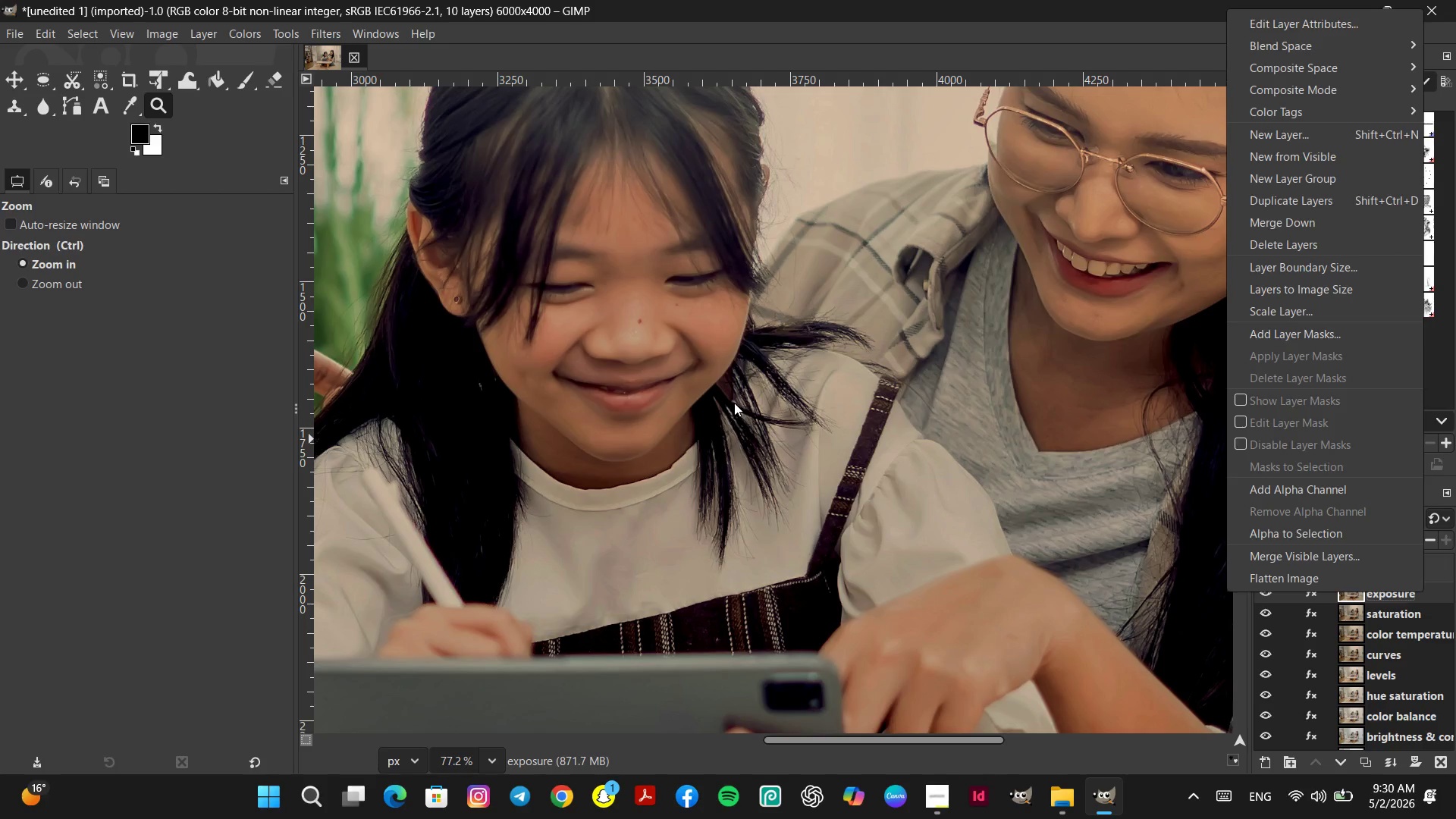 
left_click([734, 403])
 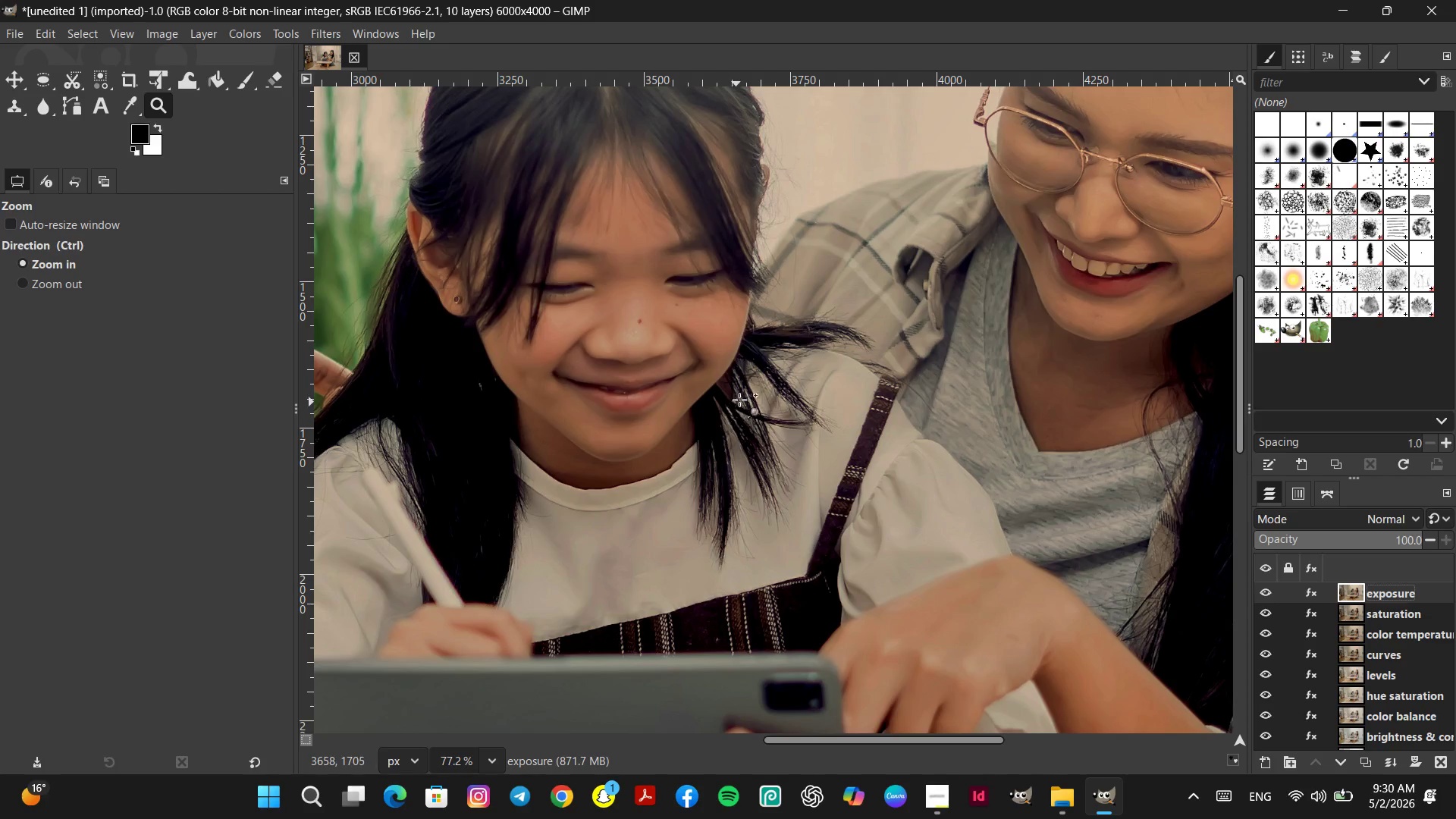 
hold_key(key=Space, duration=1.3)
 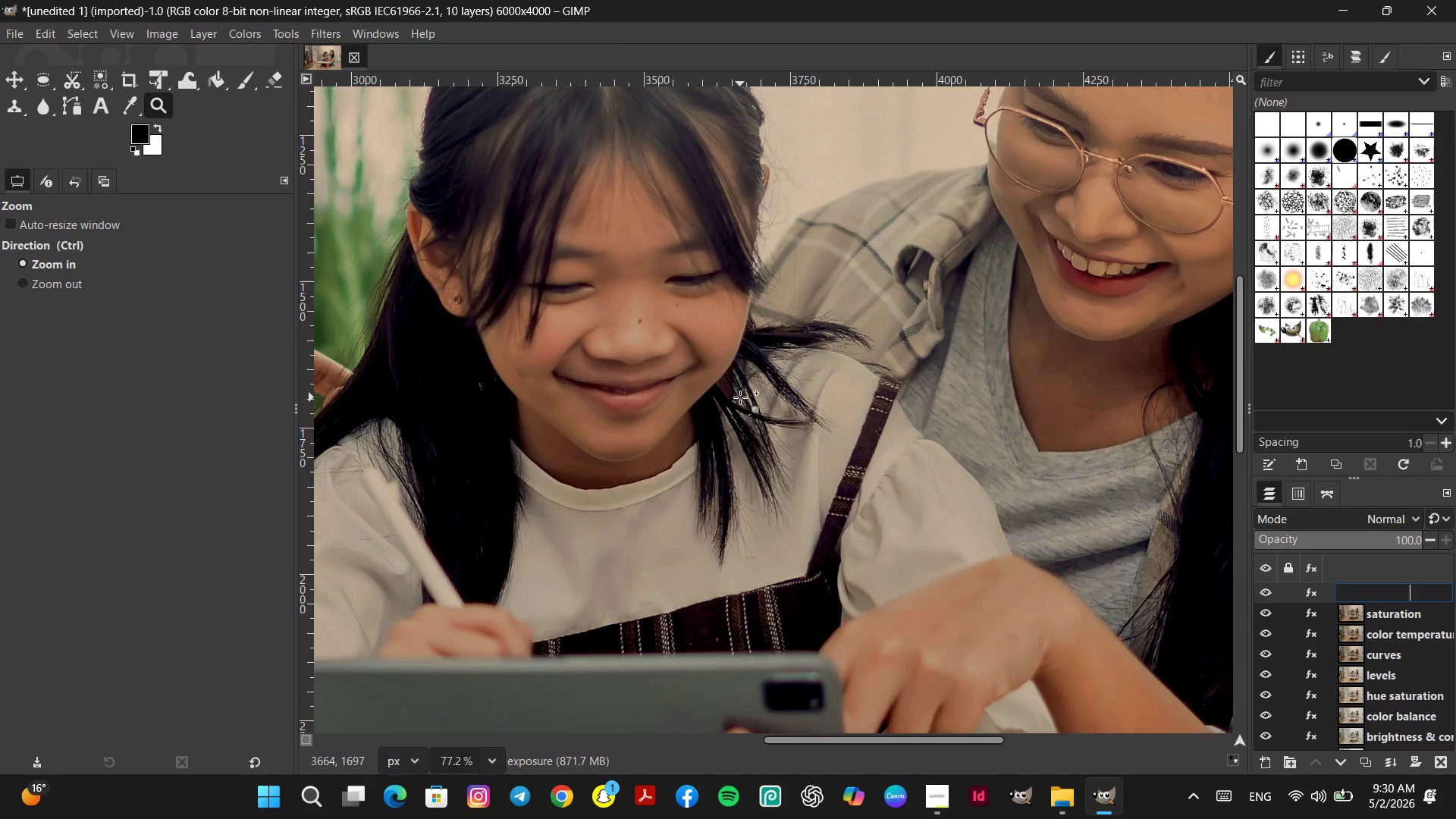 
scroll: coordinate [740, 397], scroll_direction: none, amount: 0.0
 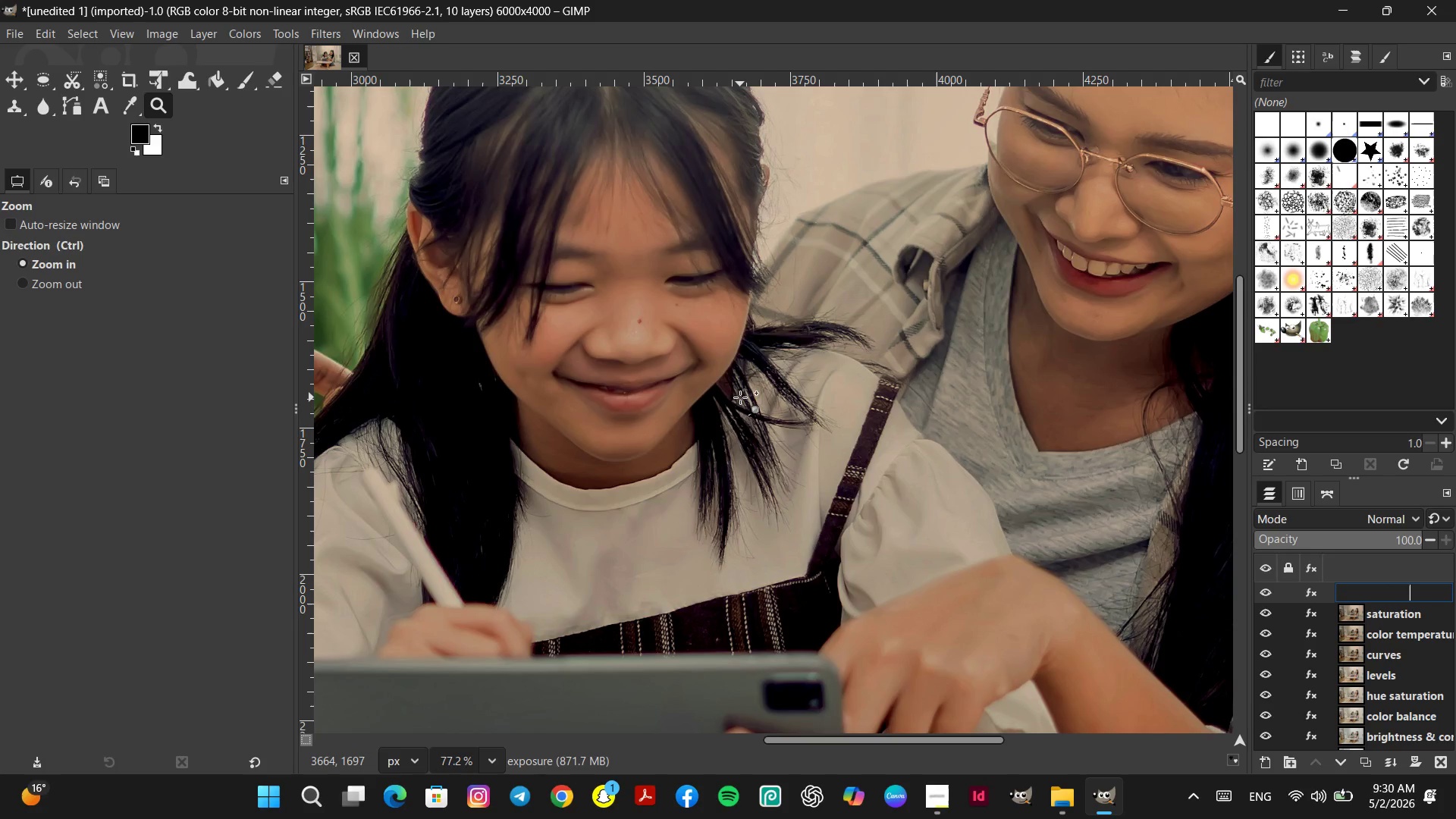 
hold_key(key=ControlLeft, duration=2.17)
scroll: coordinate [740, 397], scroll_direction: down, amount: 15.0
 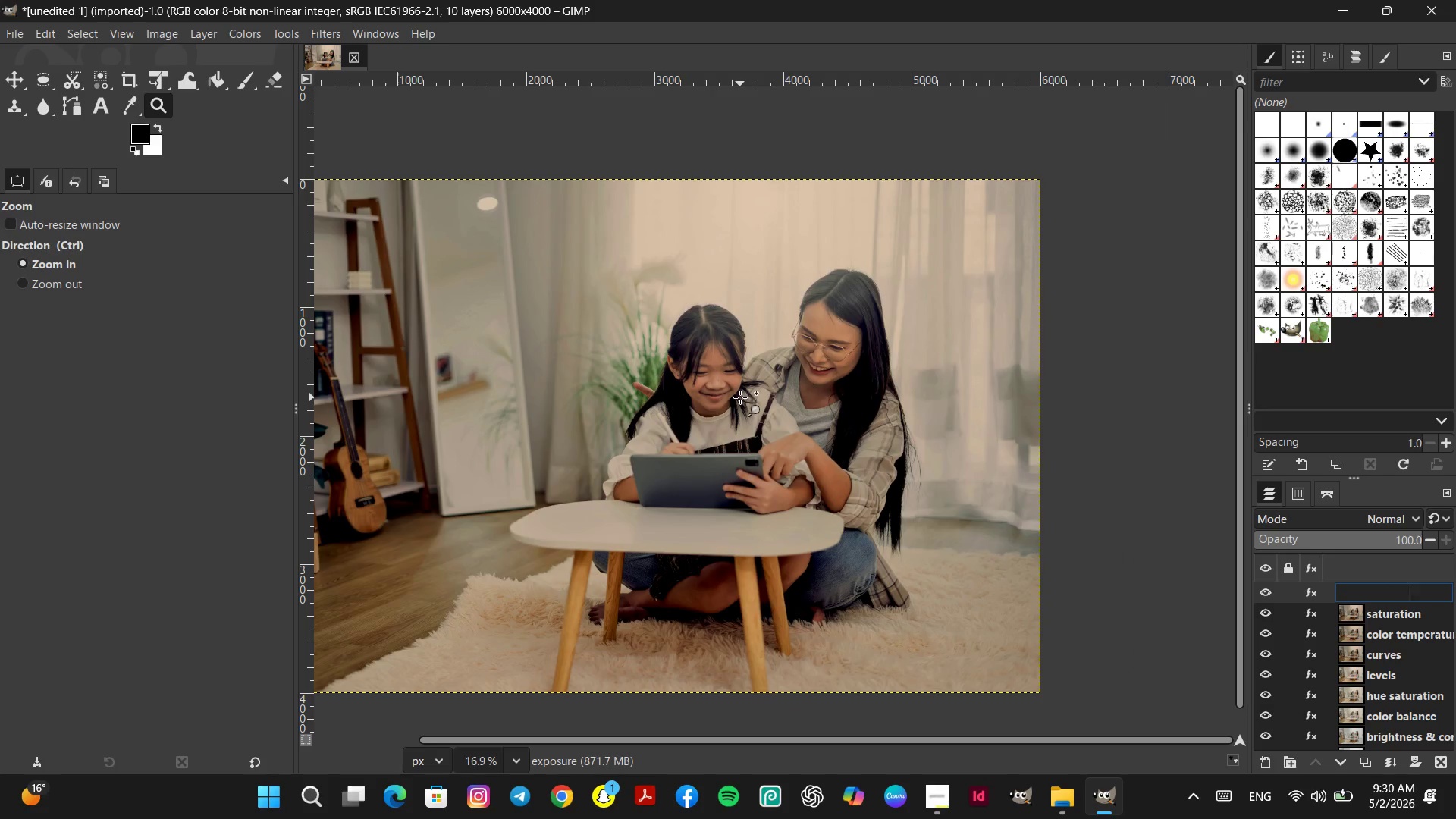 
hold_key(key=Space, duration=0.55)
 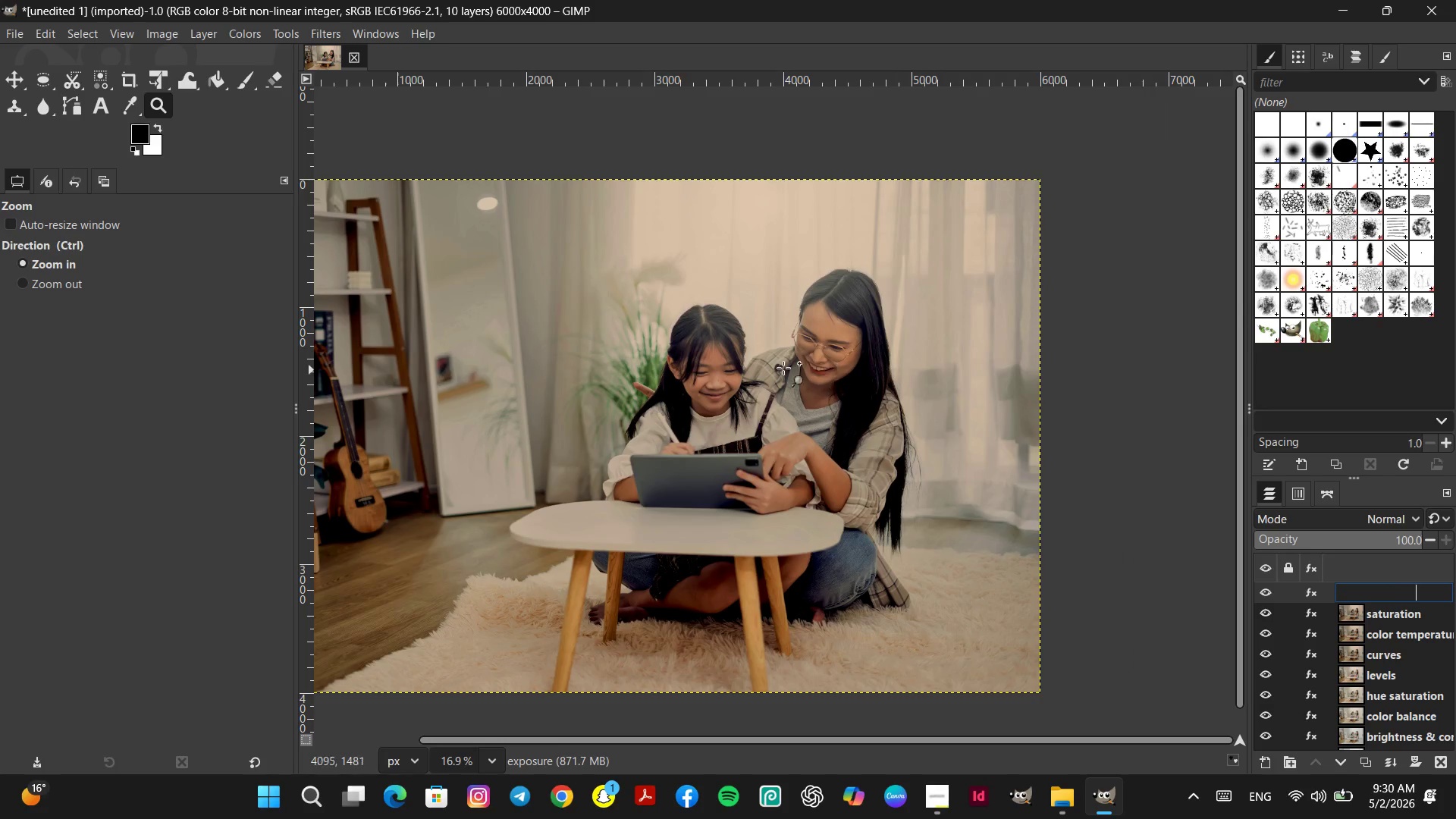 
hold_key(key=Space, duration=0.31)
 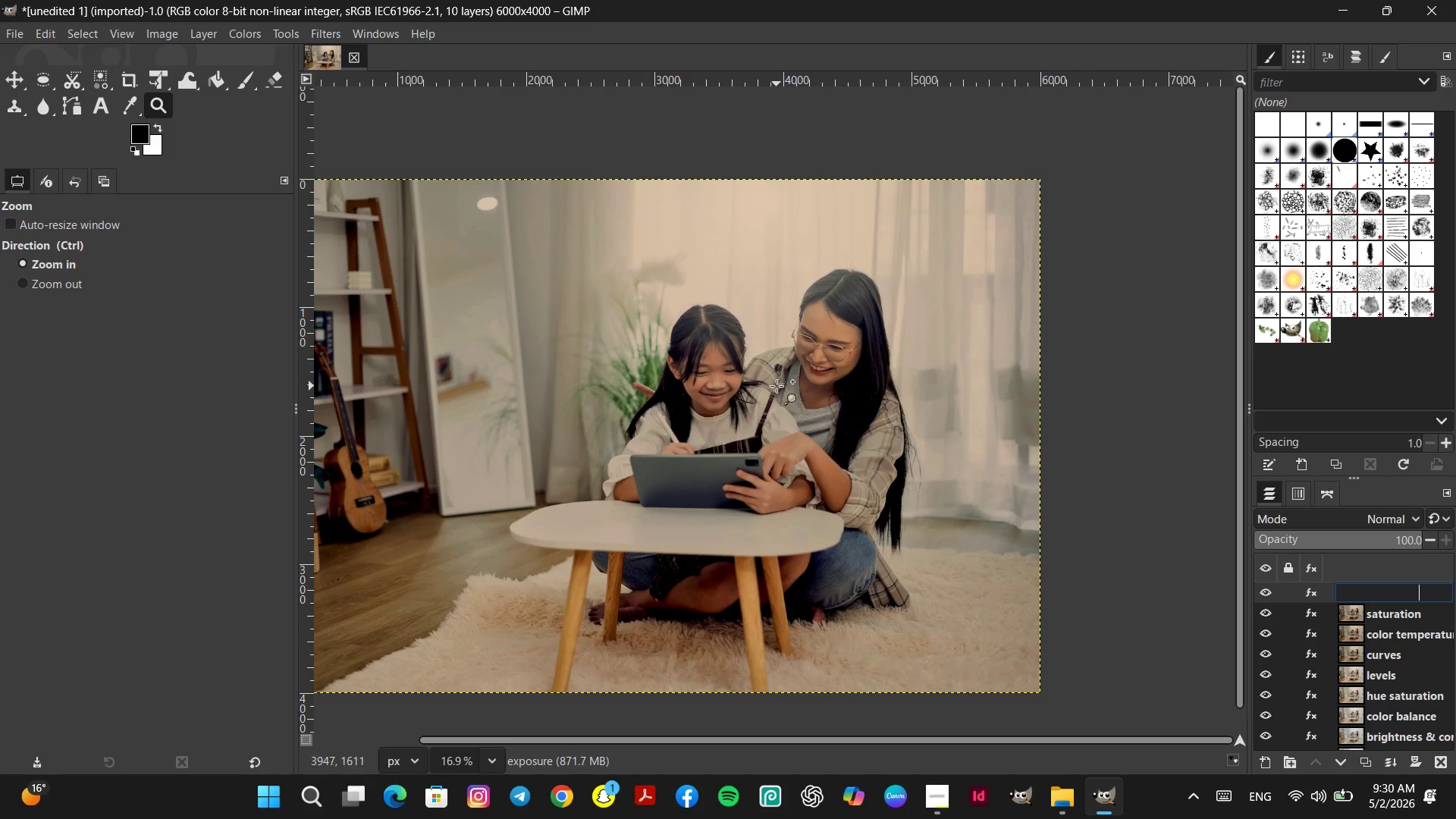 
key(Control+ControlLeft)
 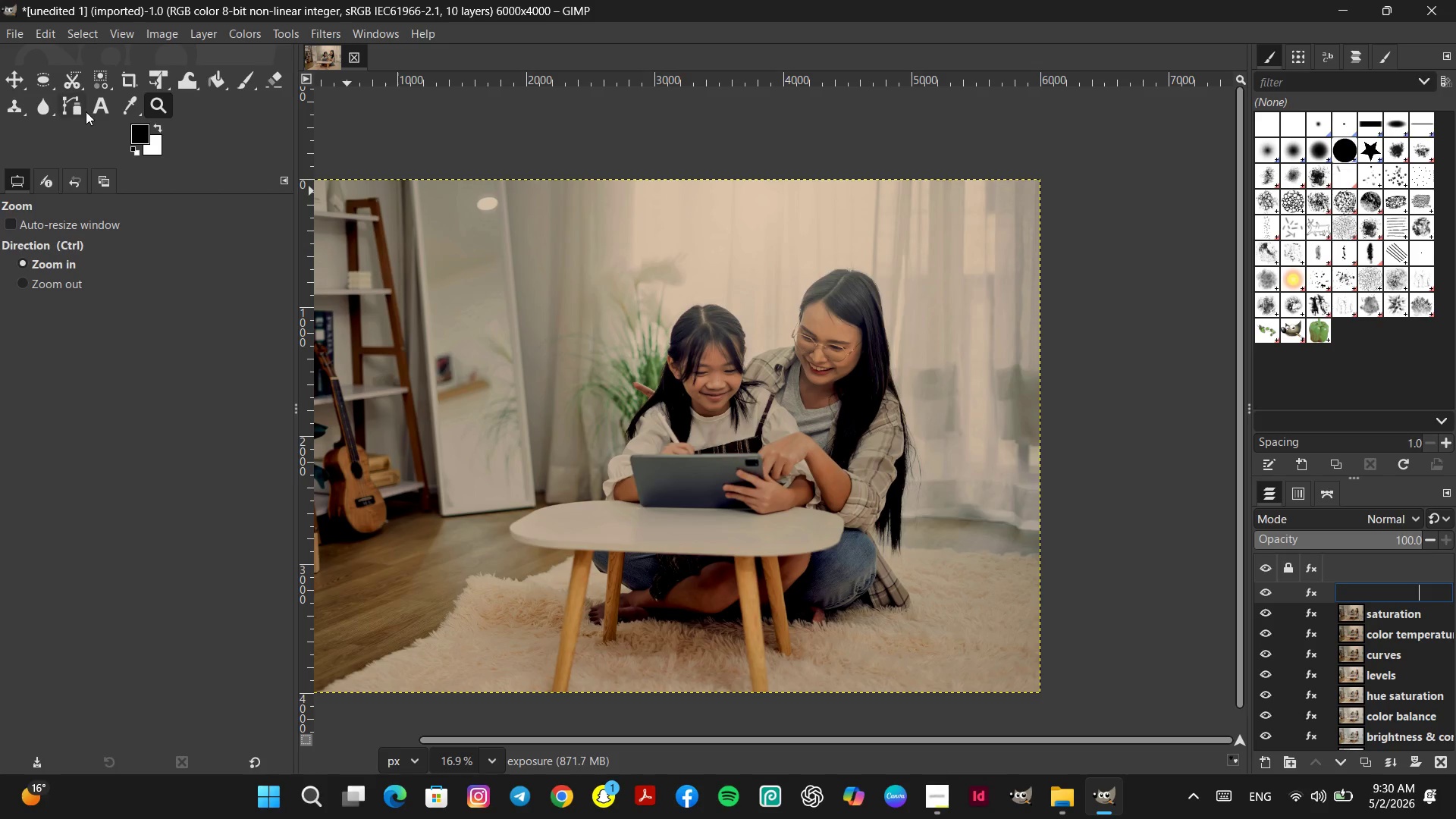 
left_click([11, 81])
 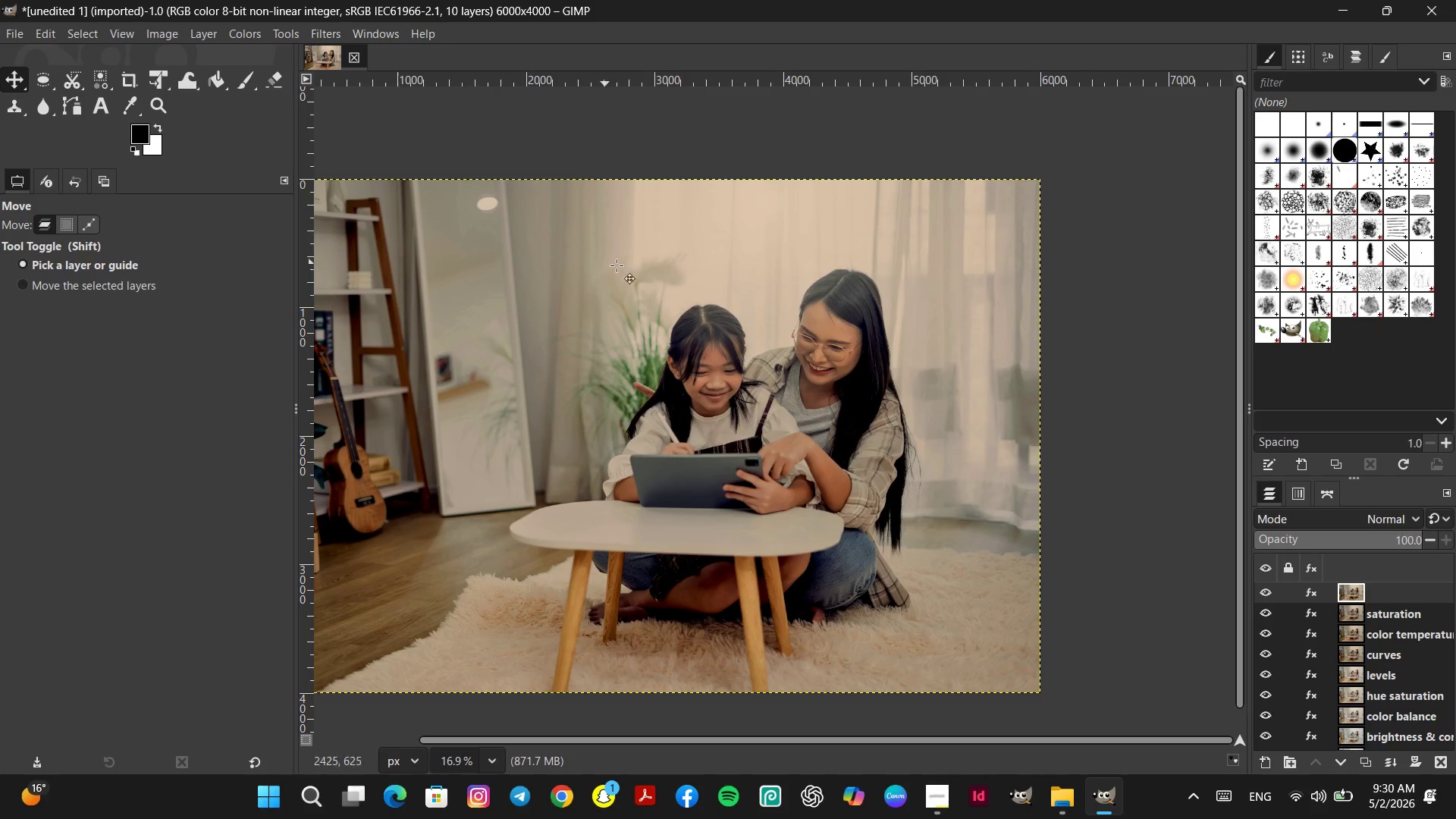 
hold_key(key=Space, duration=1.09)
 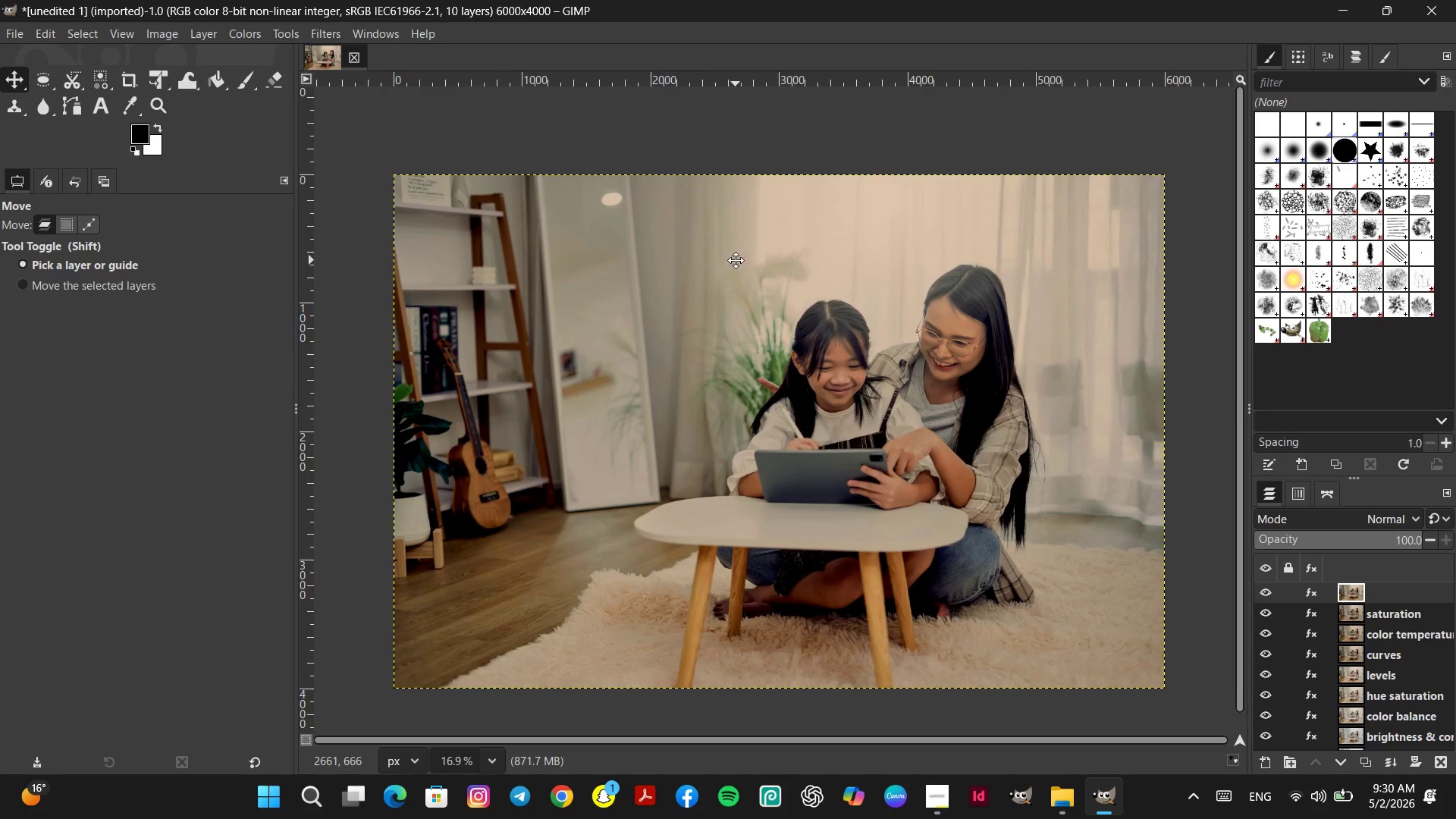 
hold_key(key=Space, duration=0.53)
 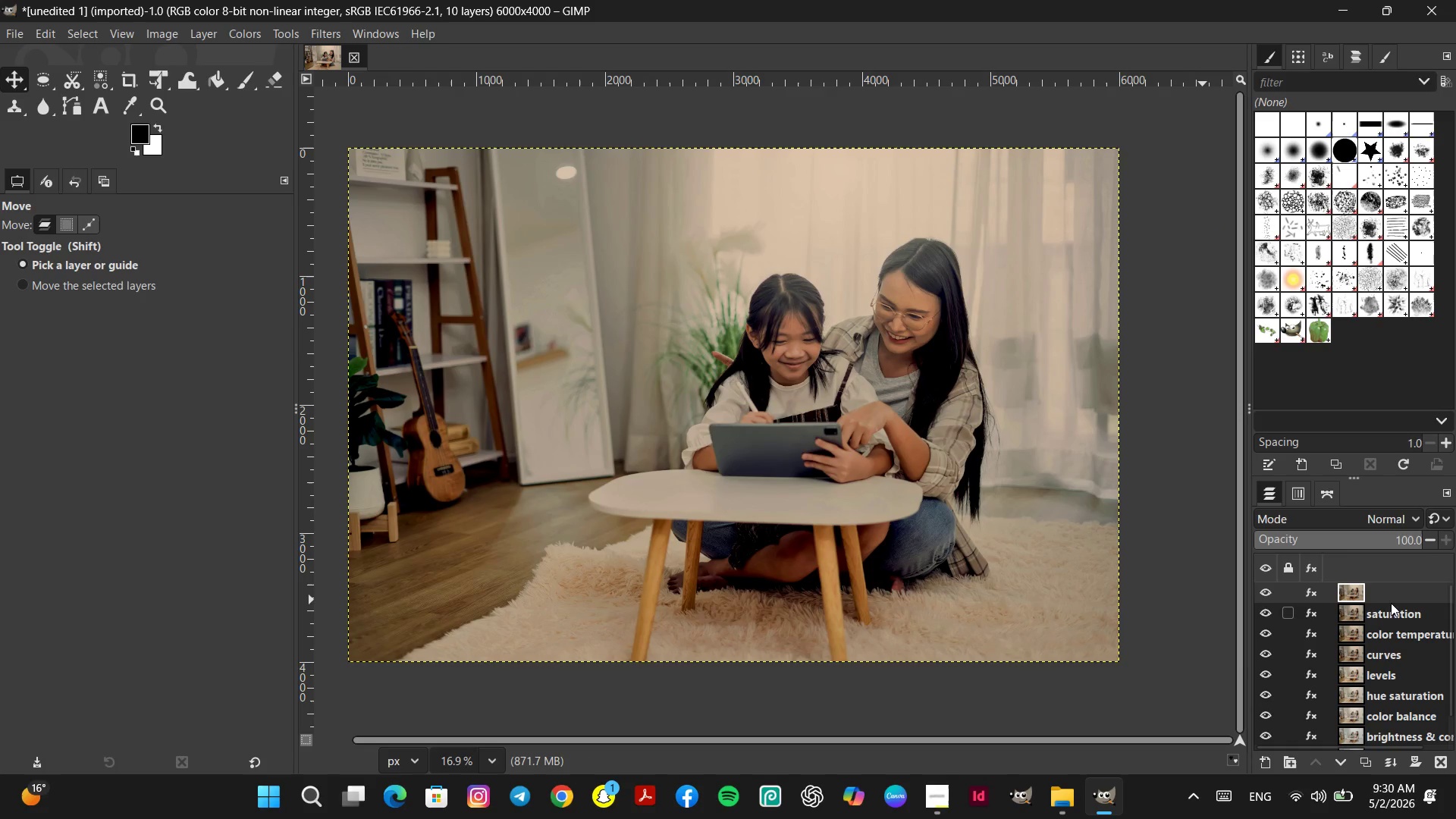 
left_click([1395, 590])
 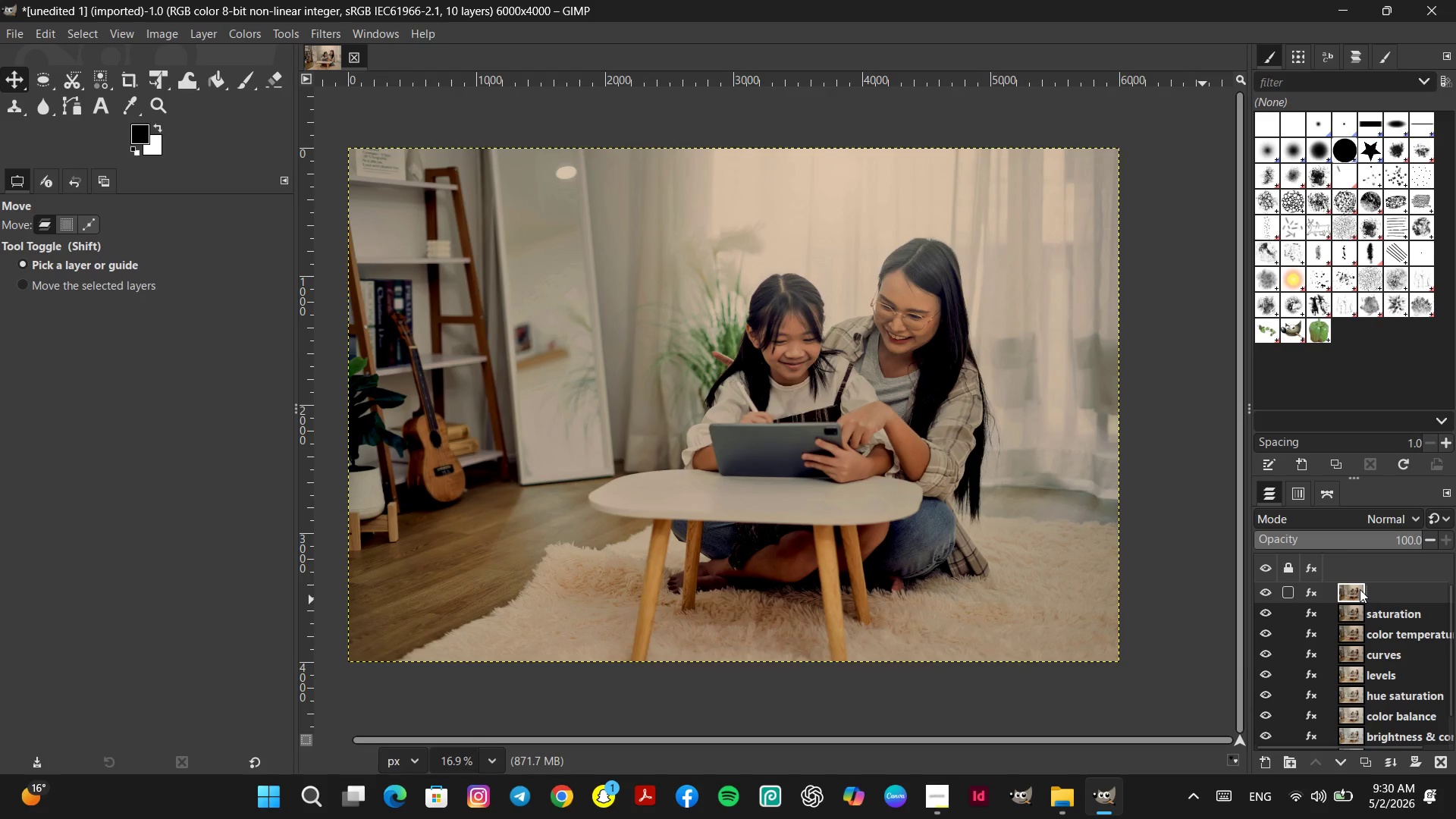 
left_click([1358, 589])
 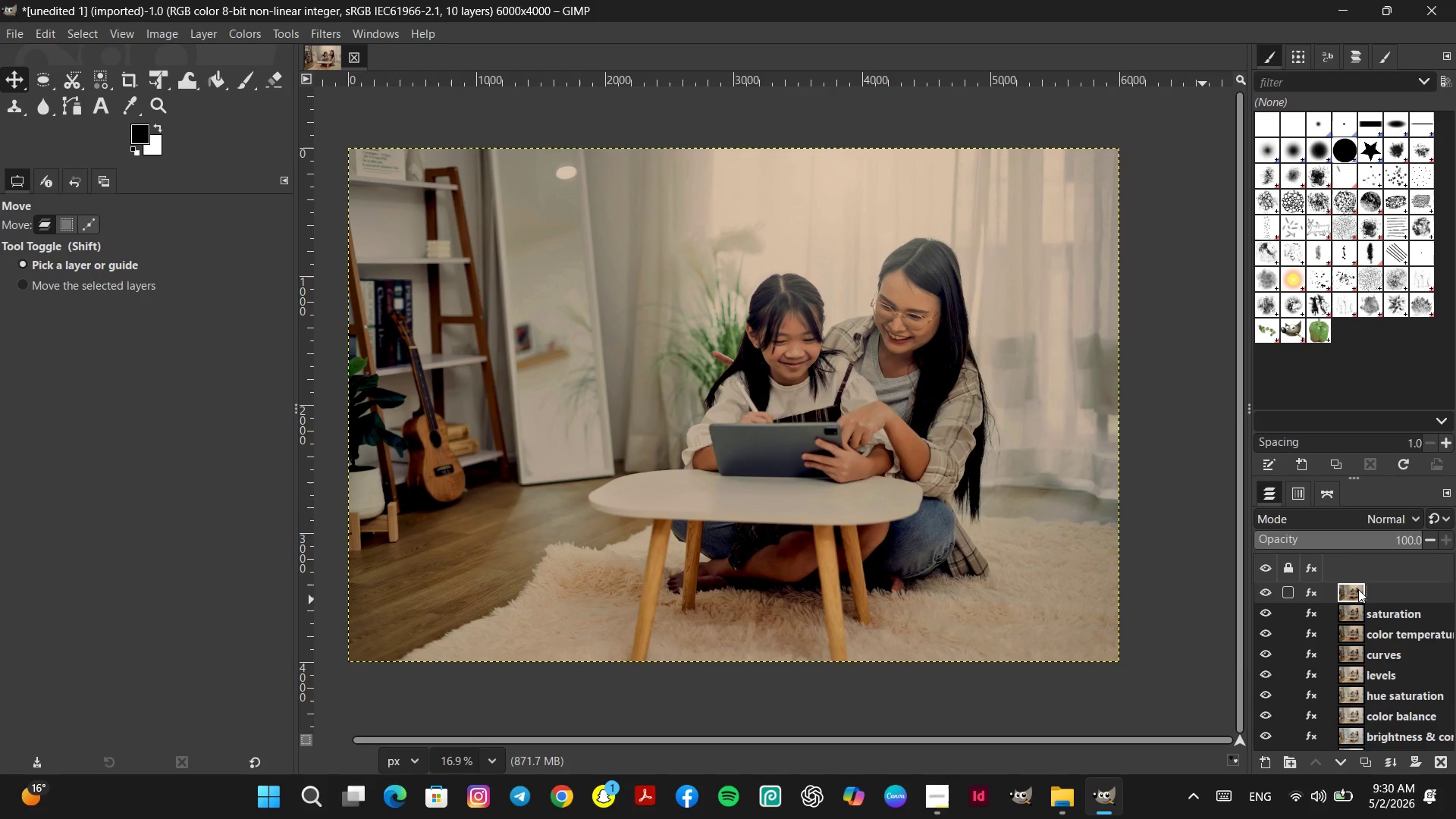 
right_click([1358, 589])
 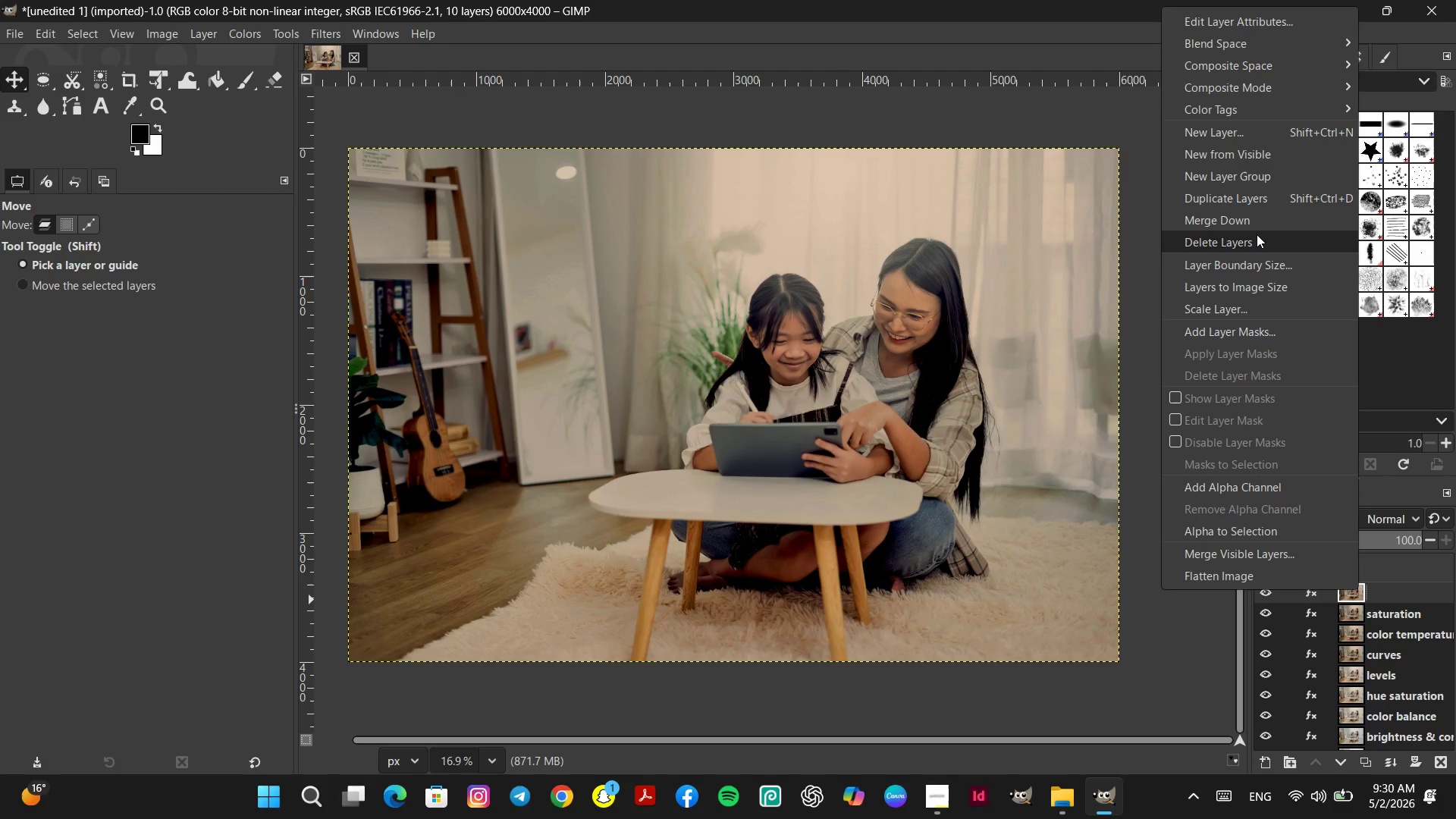 
left_click([1253, 238])
 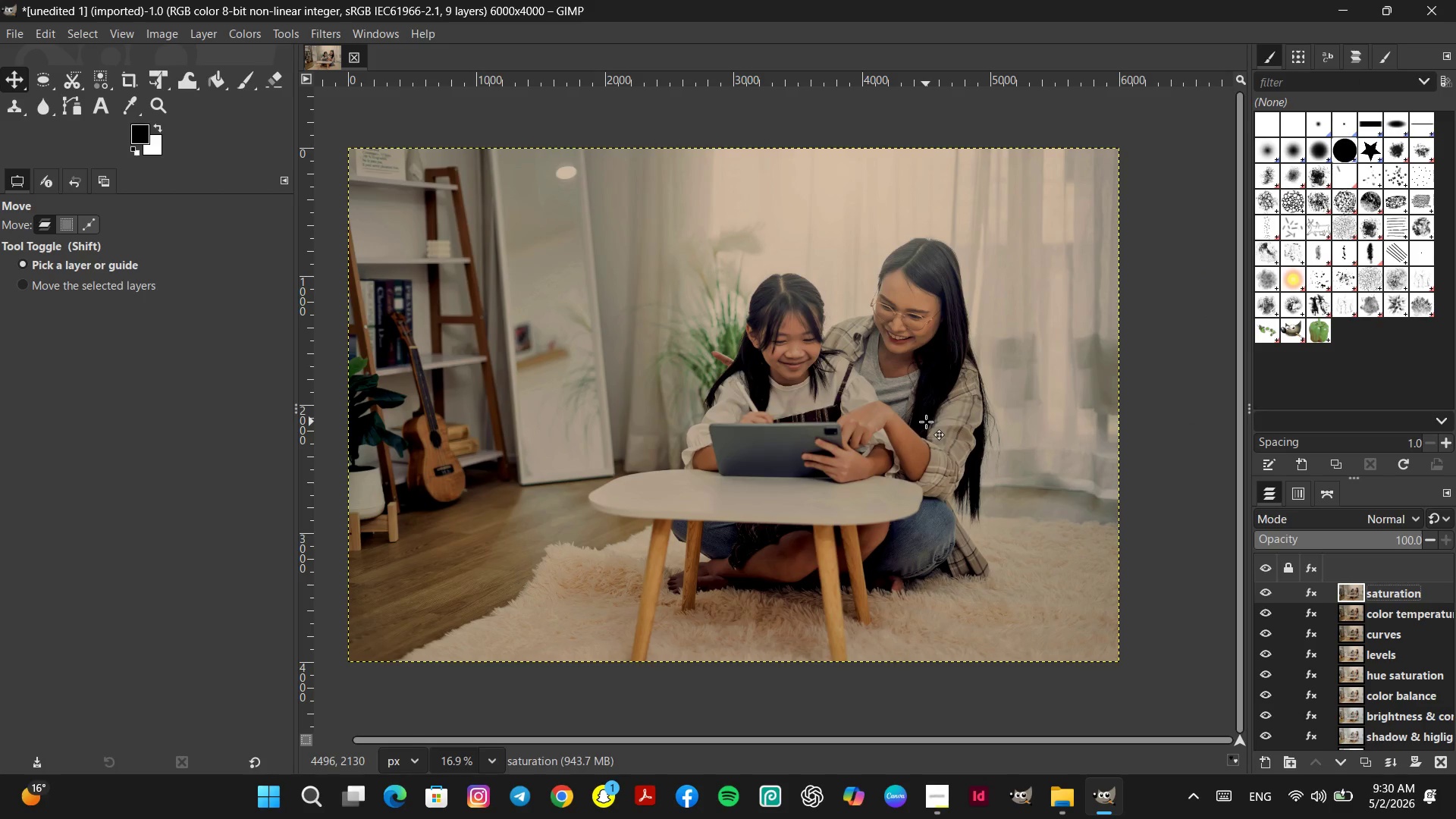 
wait(8.2)
 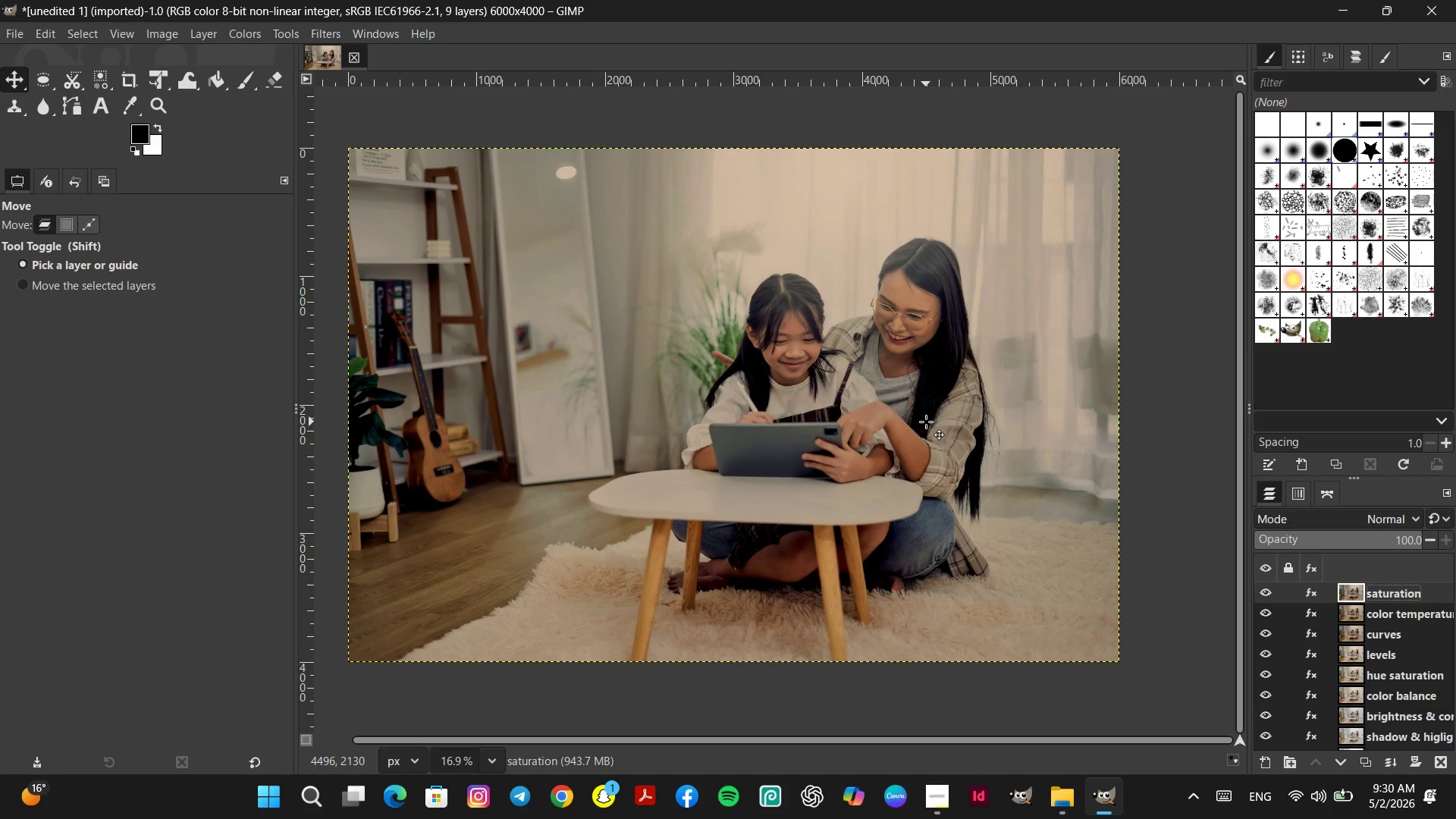 
right_click([1370, 592])
 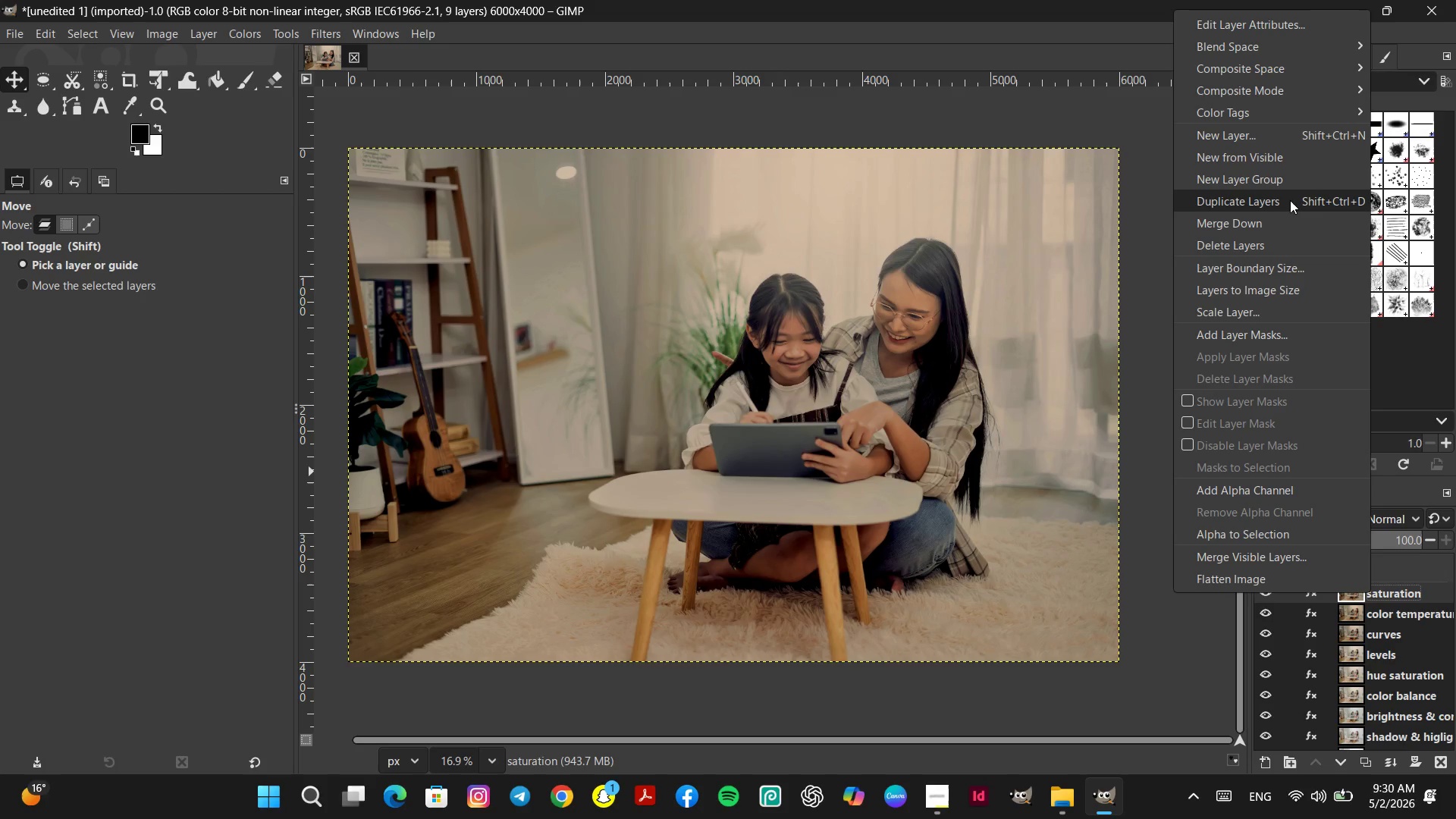 
left_click([1283, 200])
 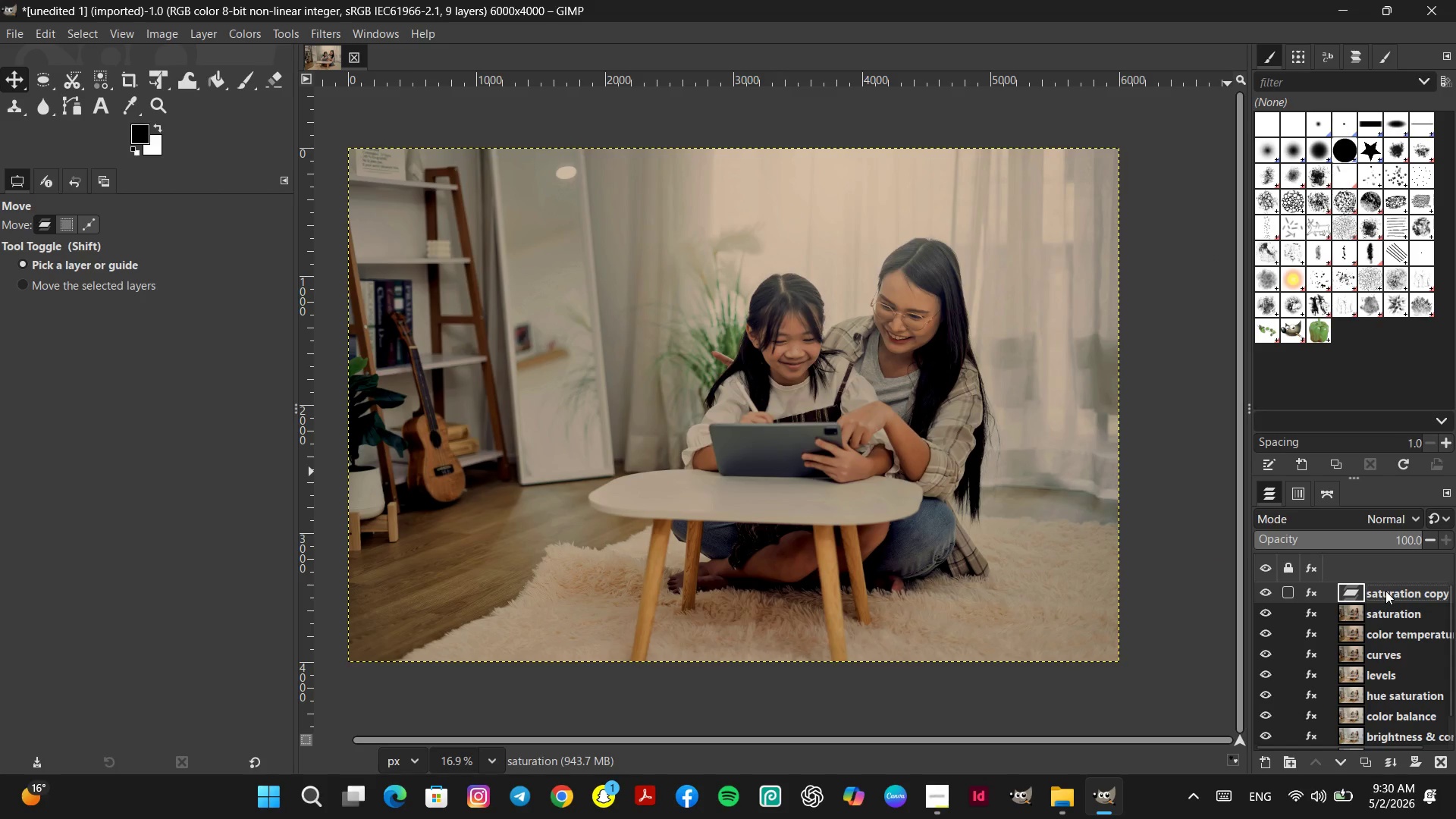 
double_click([1384, 589])
 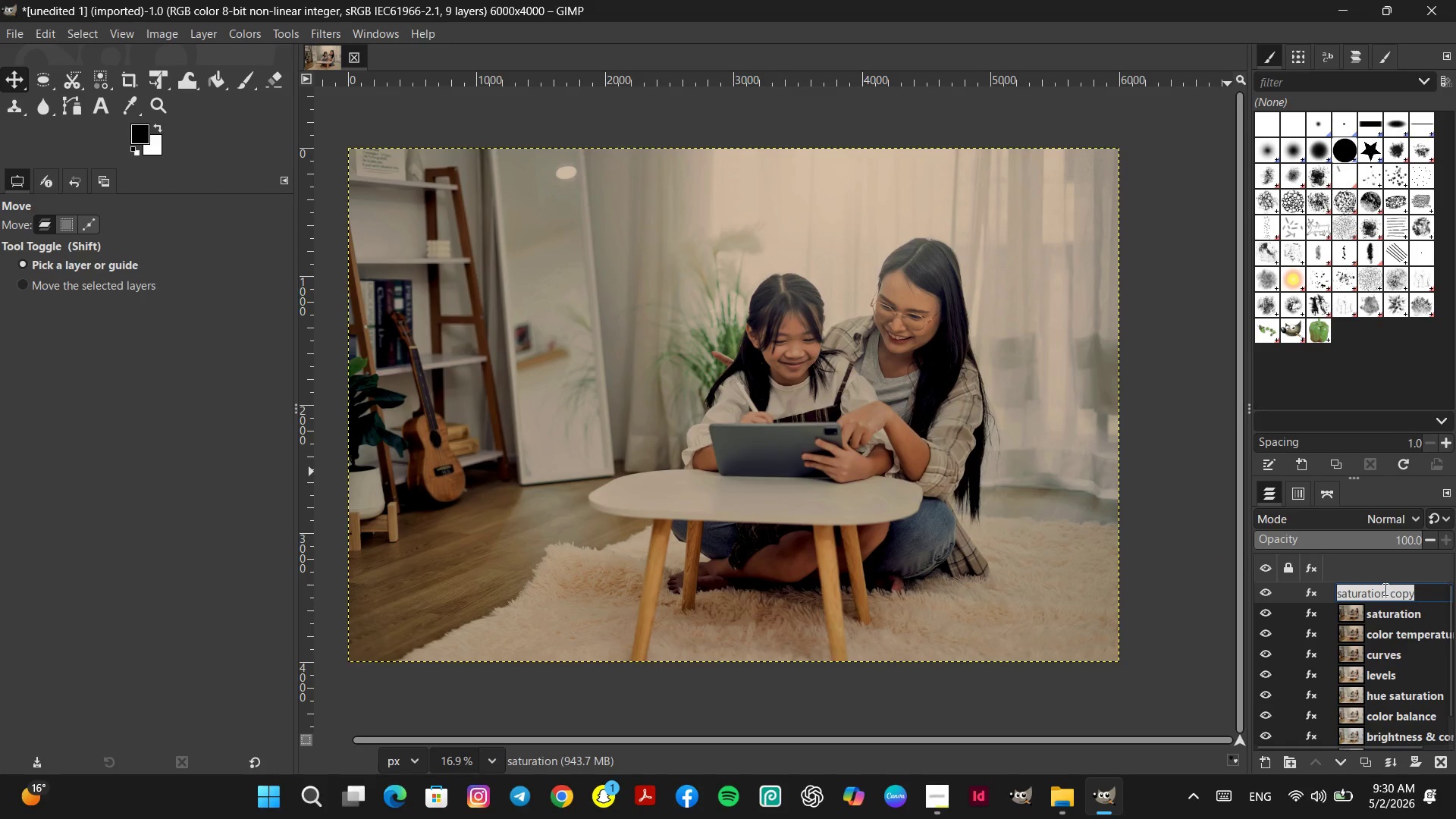 
type(exposure)
 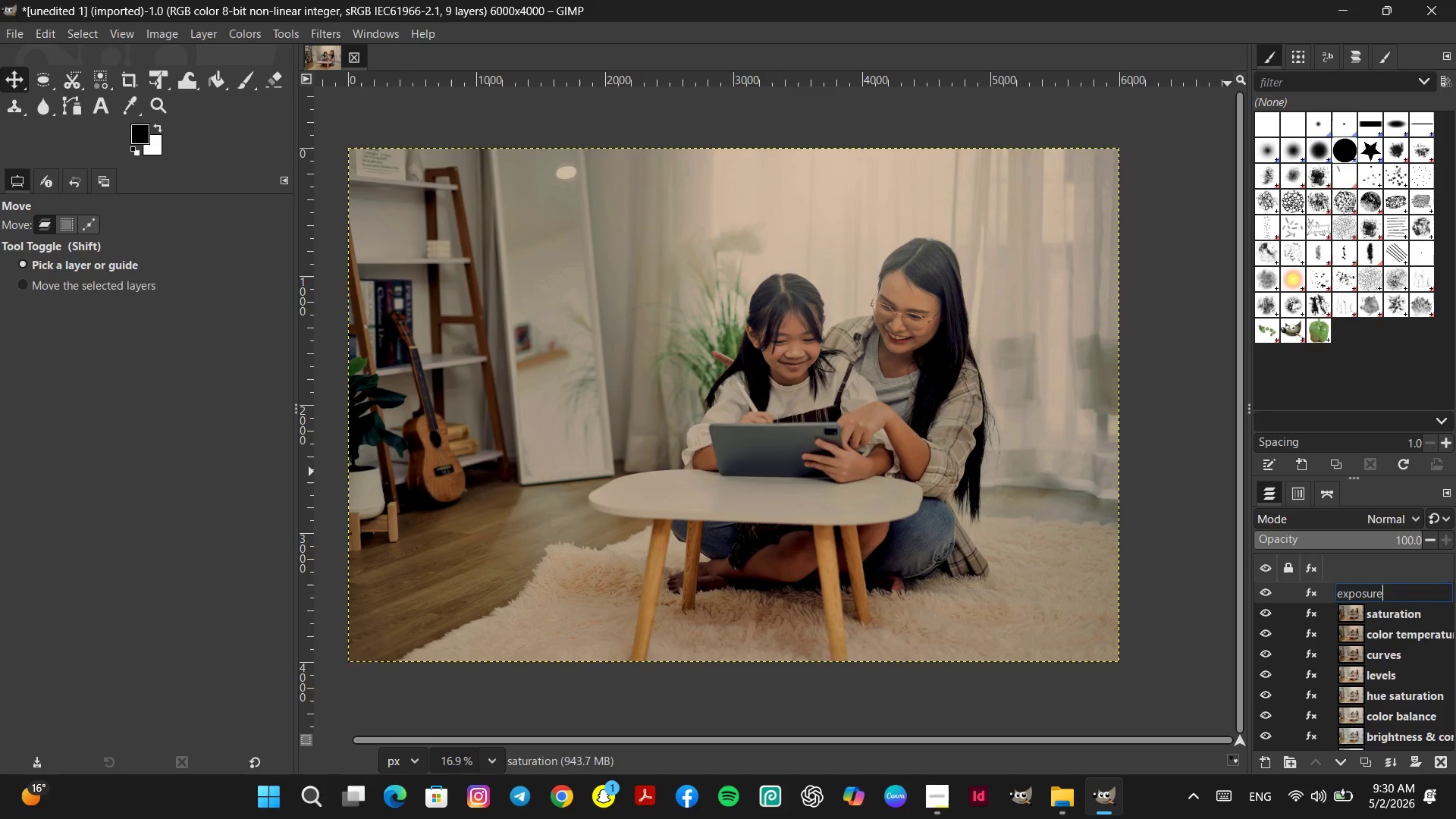 
key(Enter)
 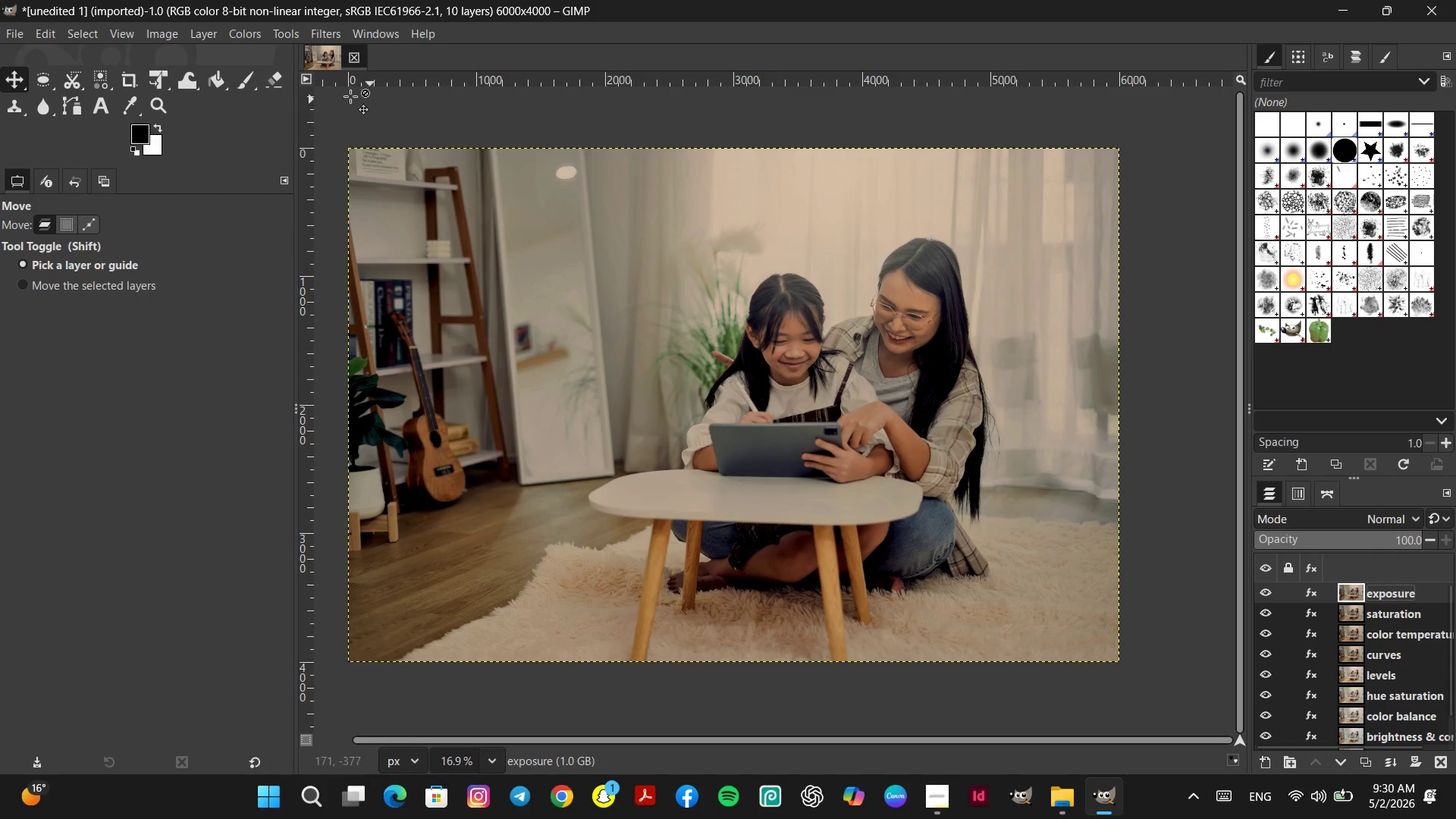 
left_click([238, 24])
 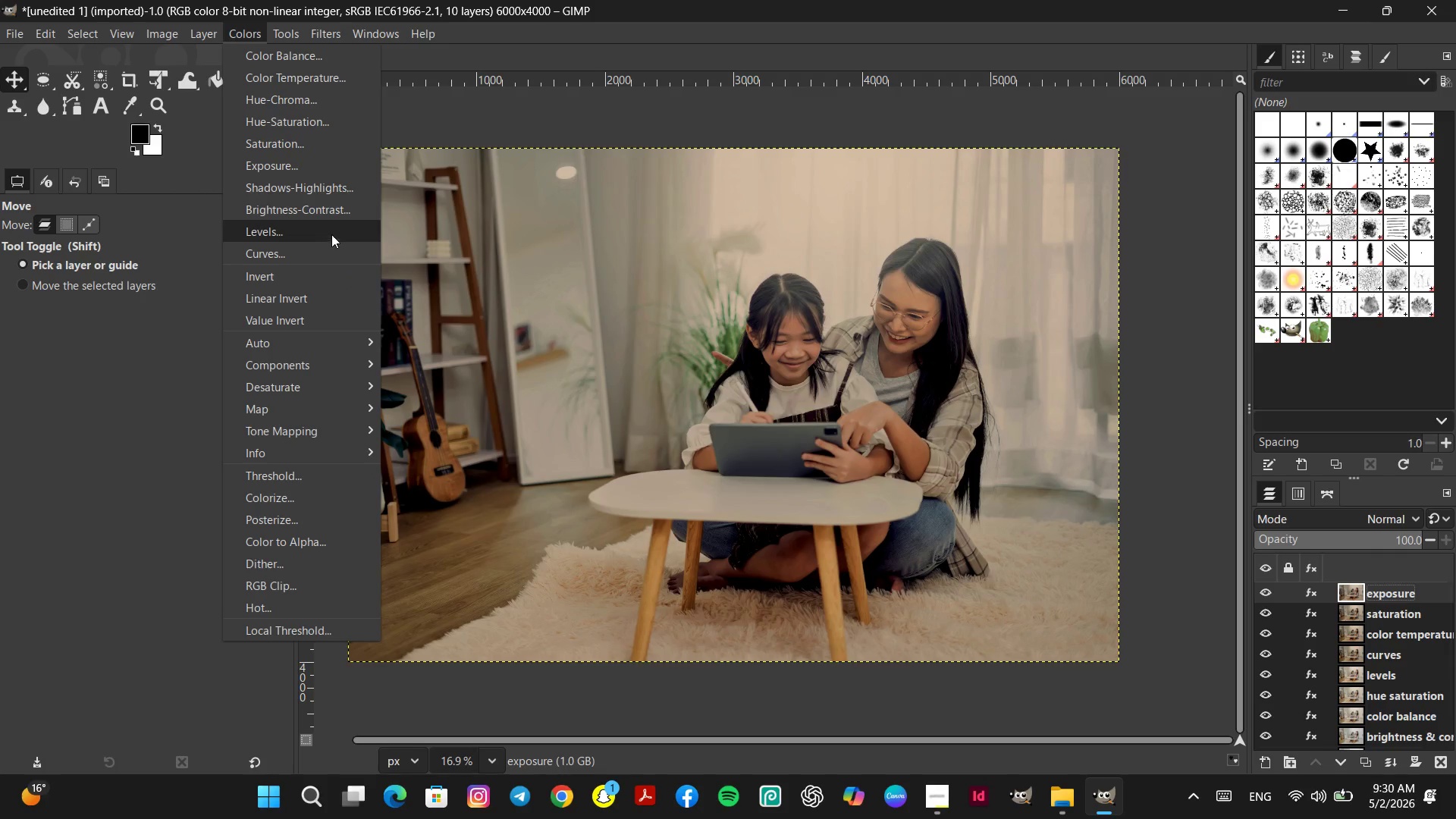 
left_click([332, 166])
 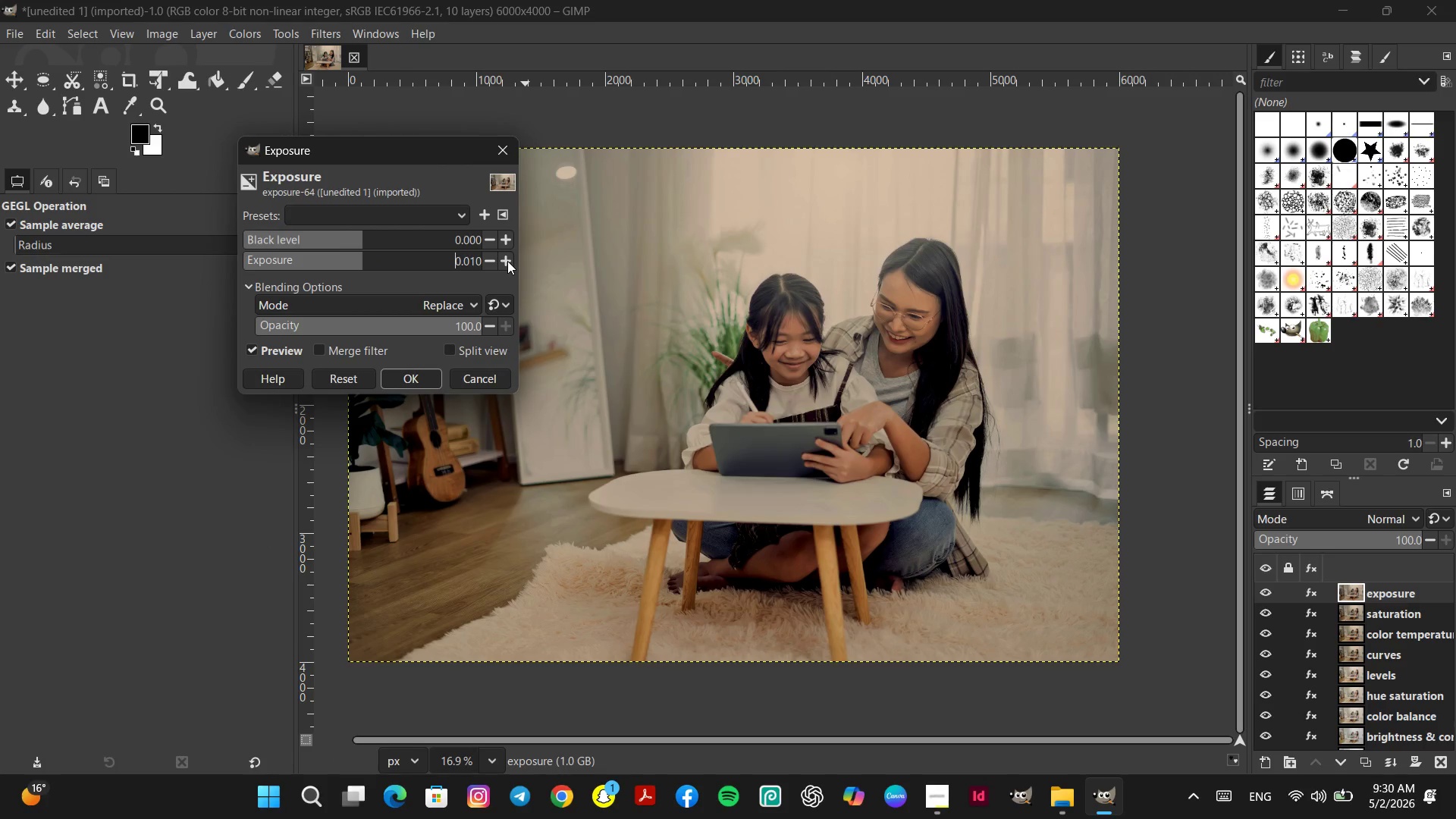 
left_click([507, 261])
 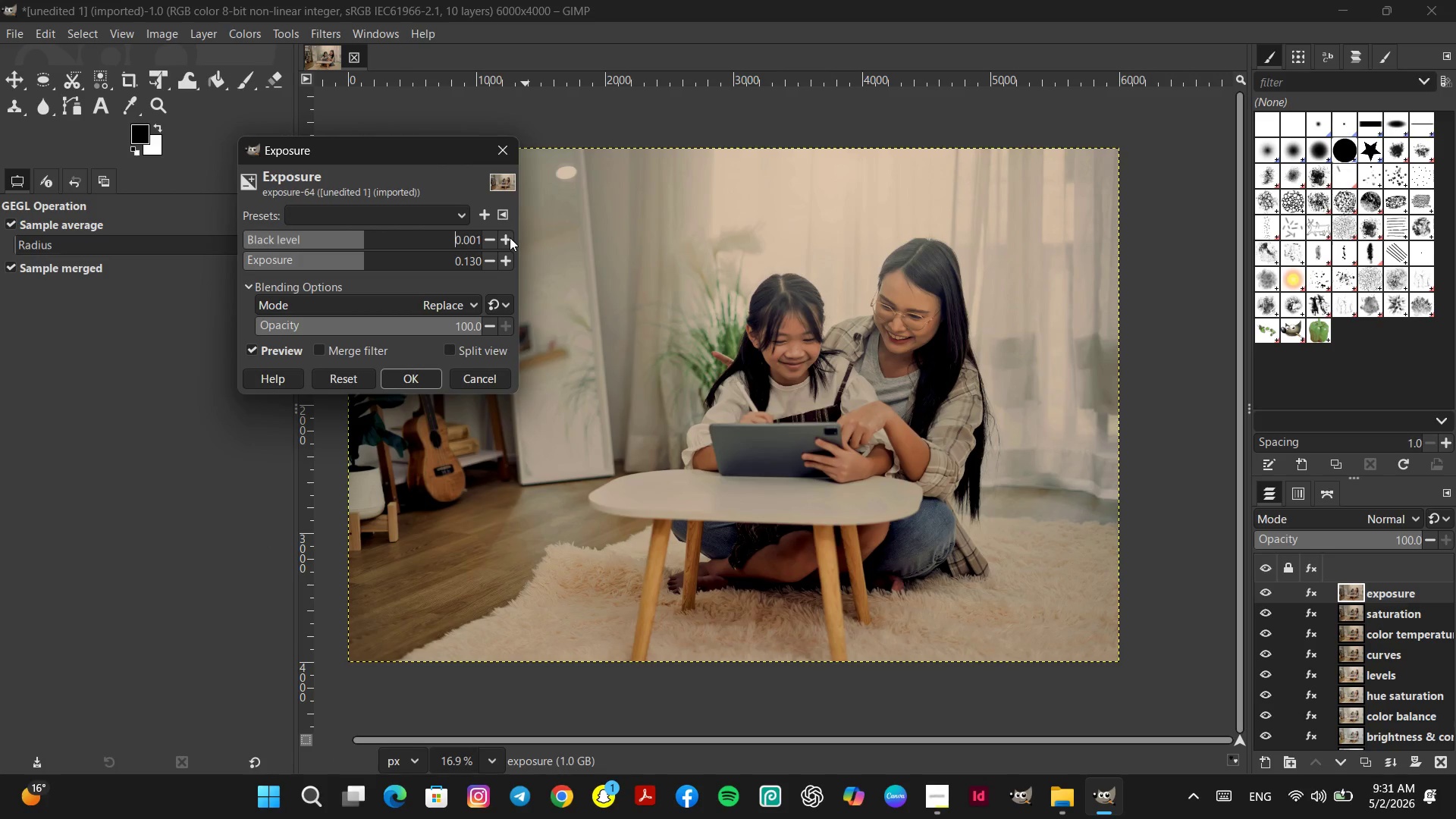 
left_click([510, 237])
 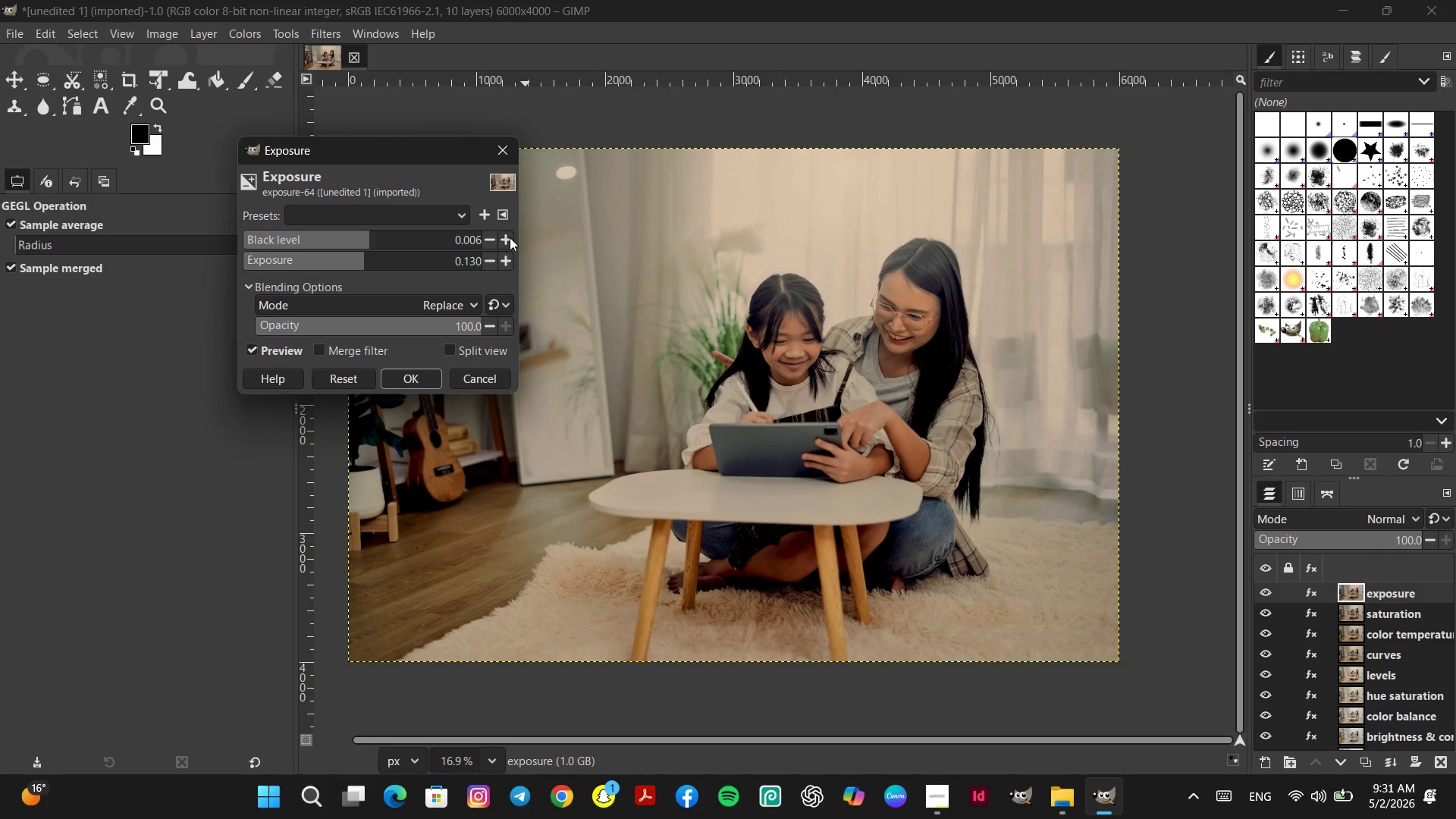 
left_click([510, 237])
 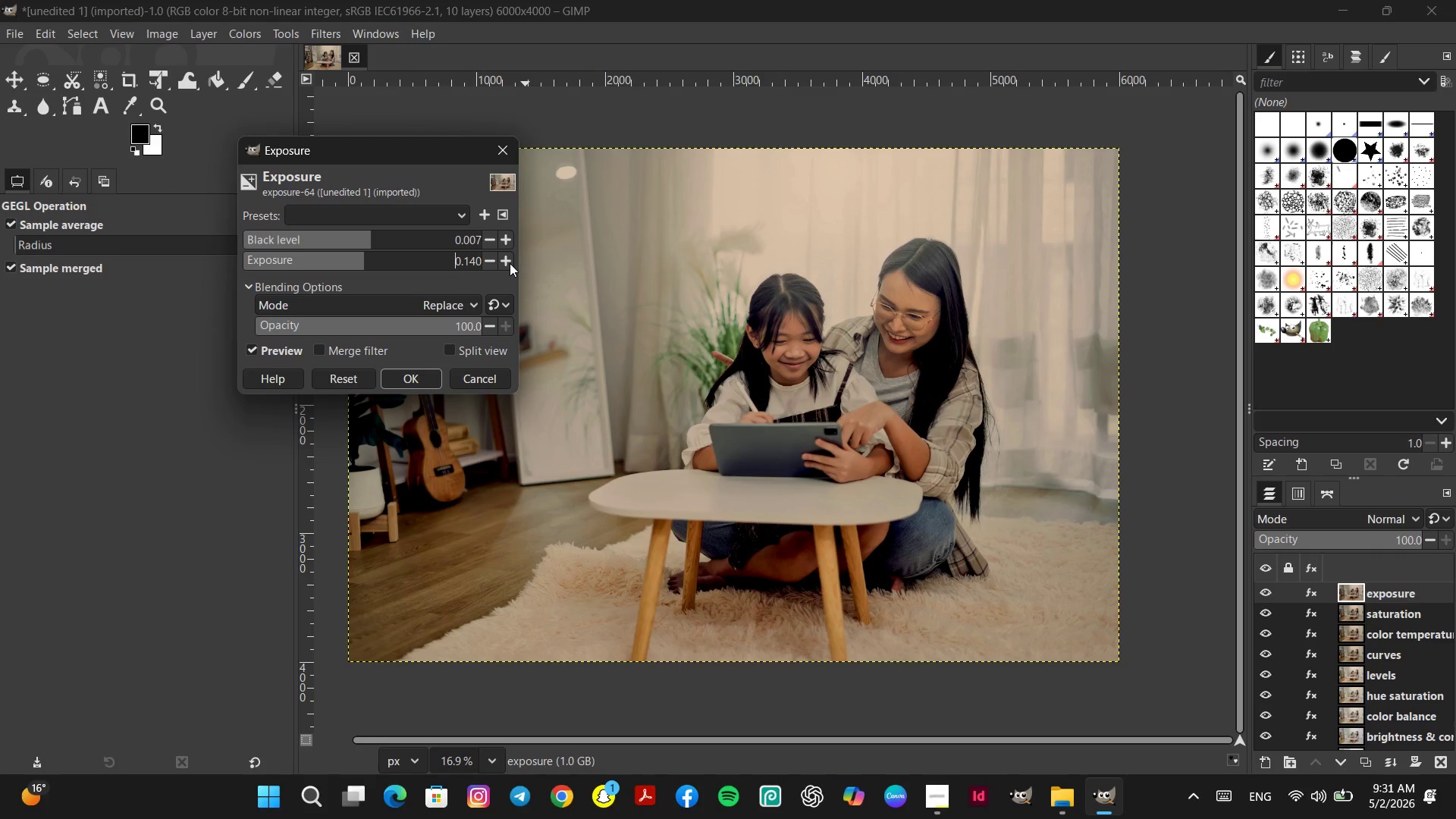 
left_click([510, 263])
 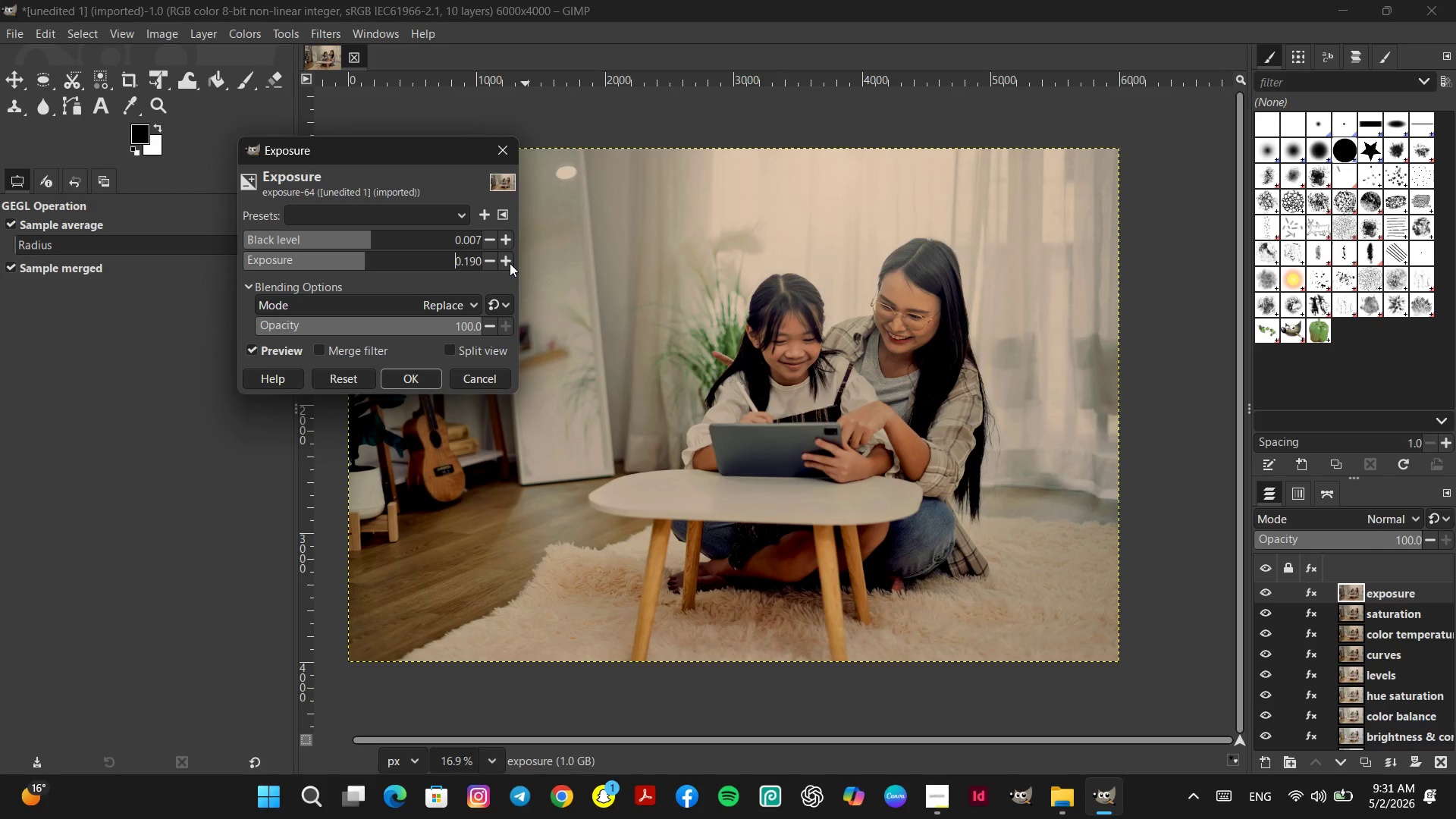 
left_click([510, 263])
 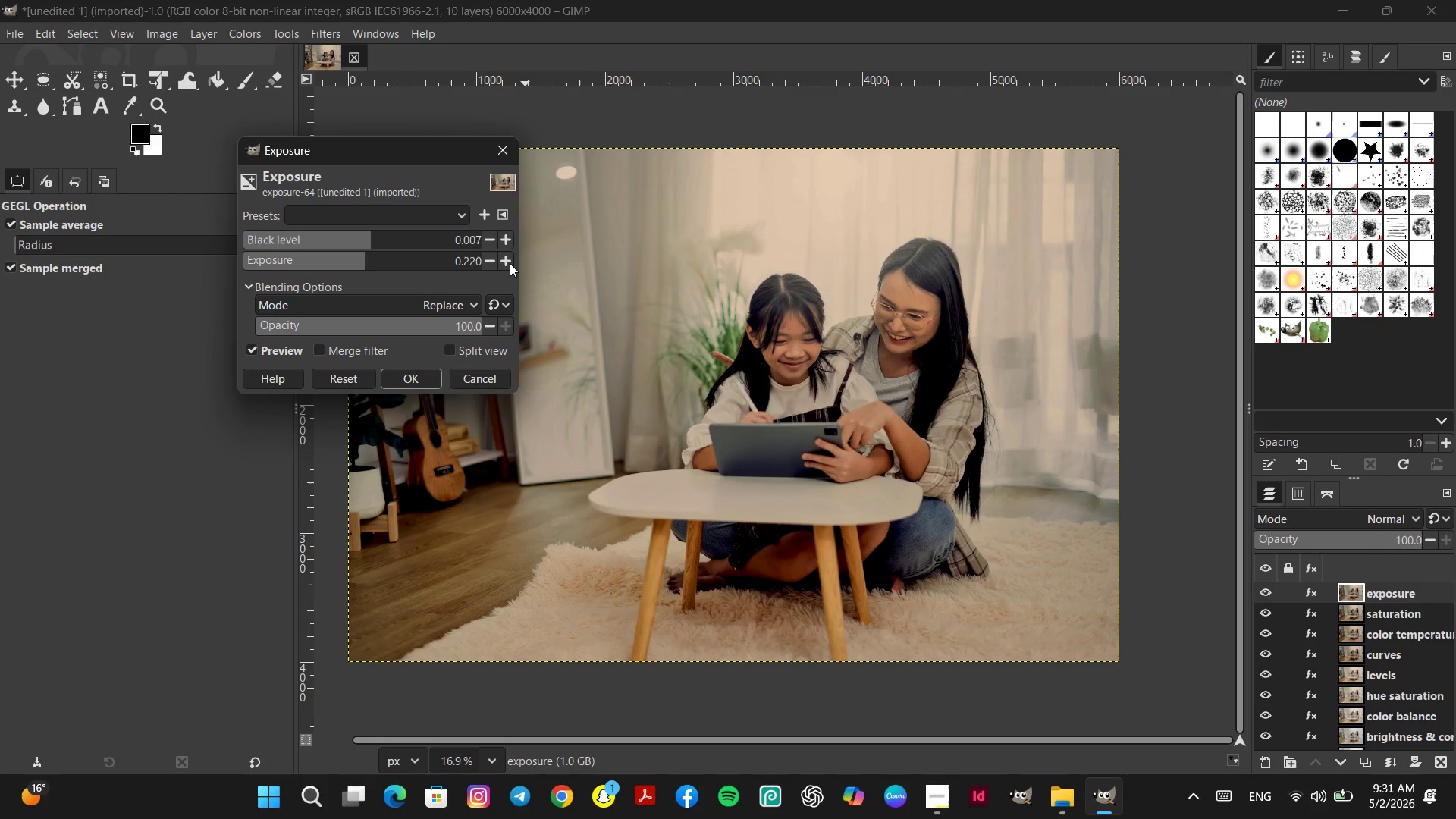 
left_click([510, 263])
 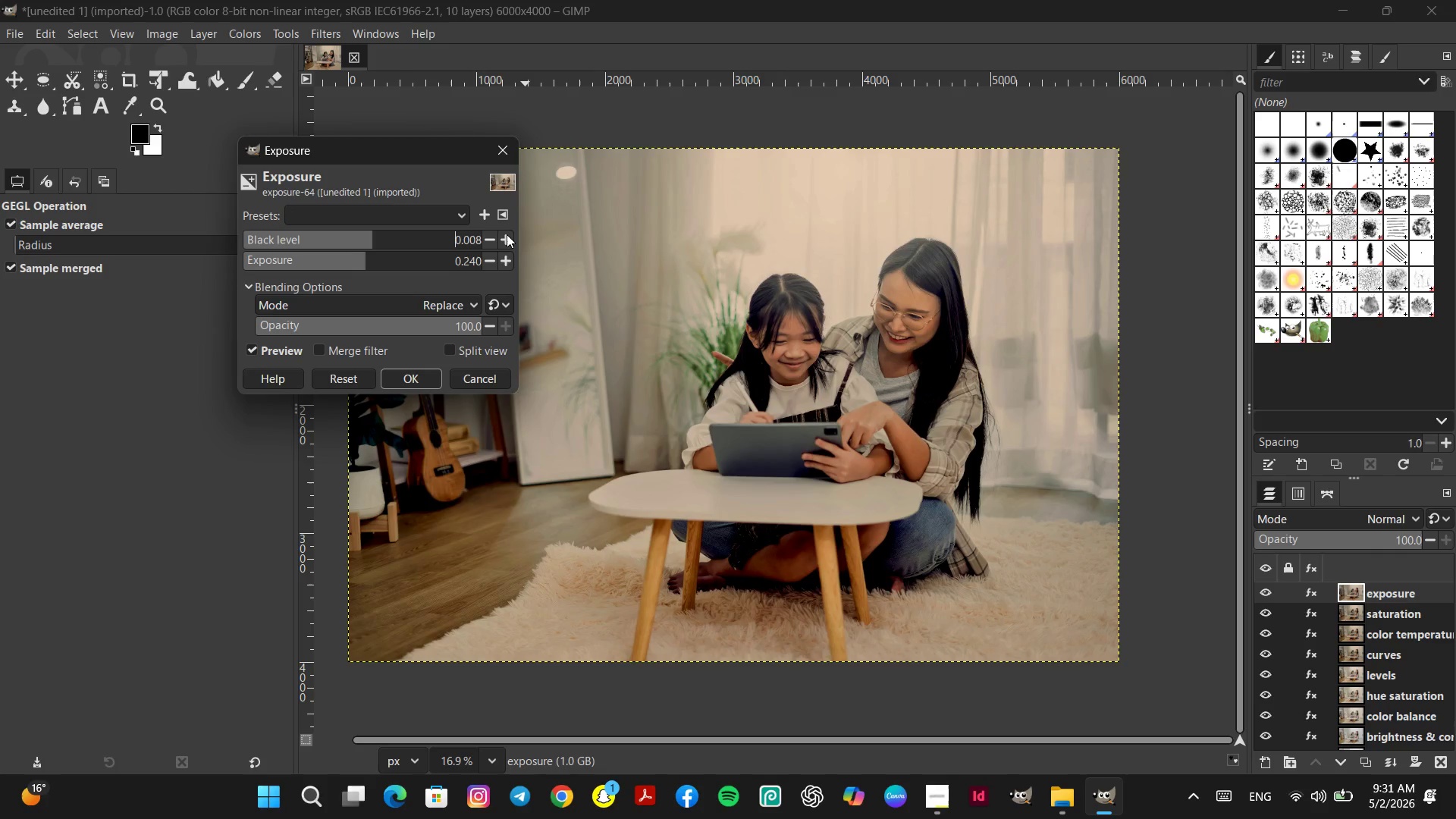 
left_click([507, 234])
 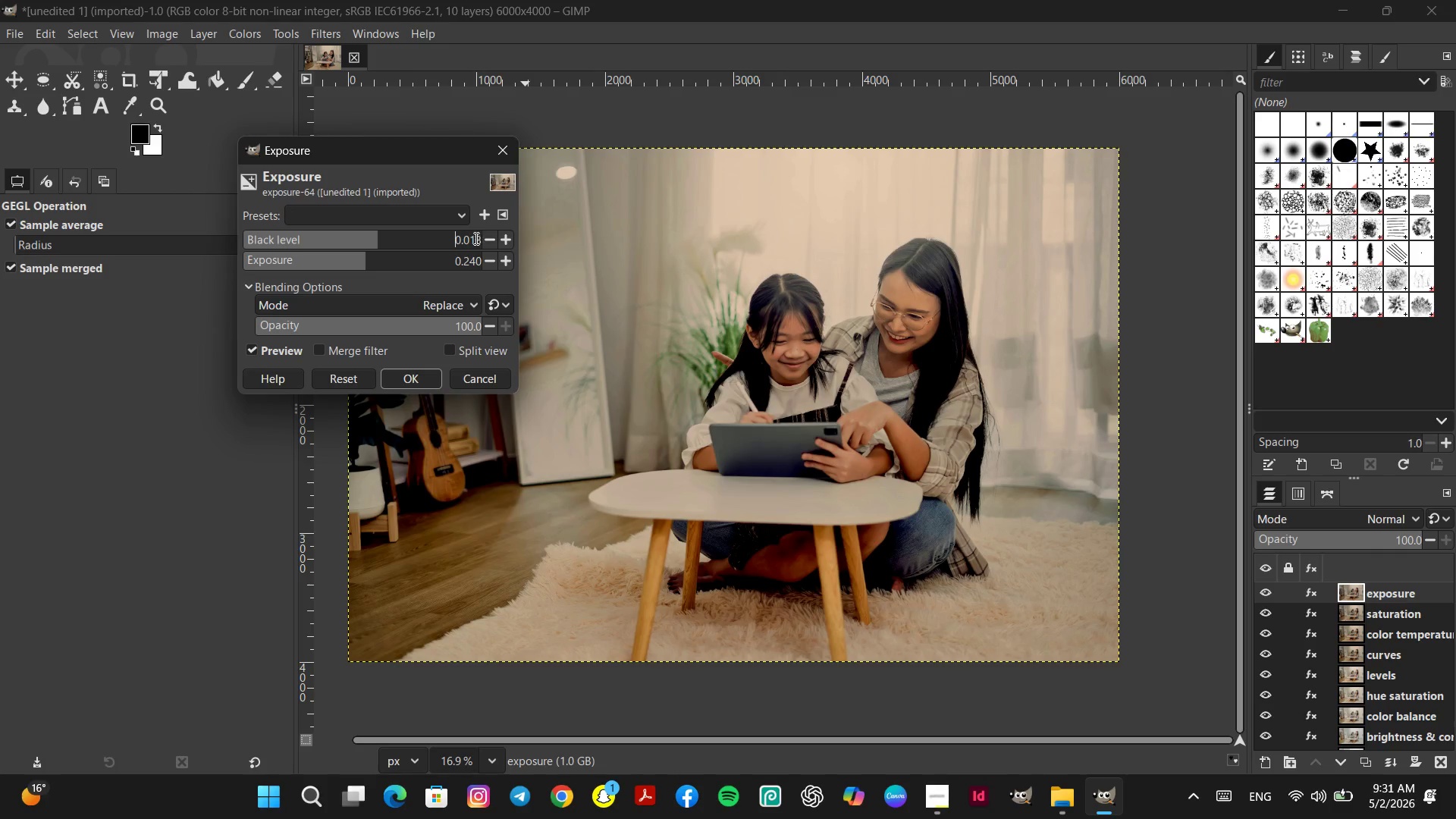 
double_click([487, 240])
 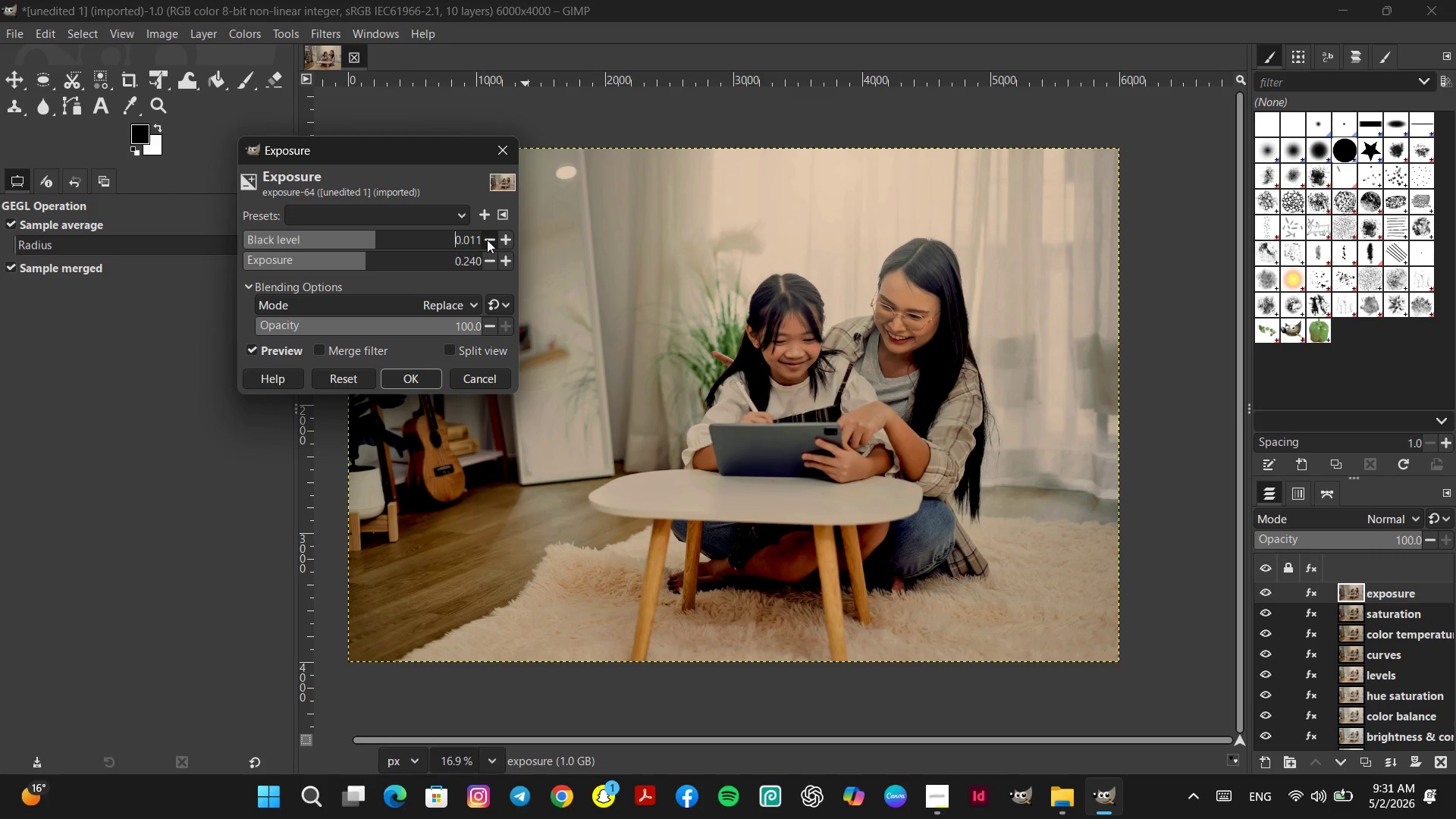 
triple_click([487, 240])
 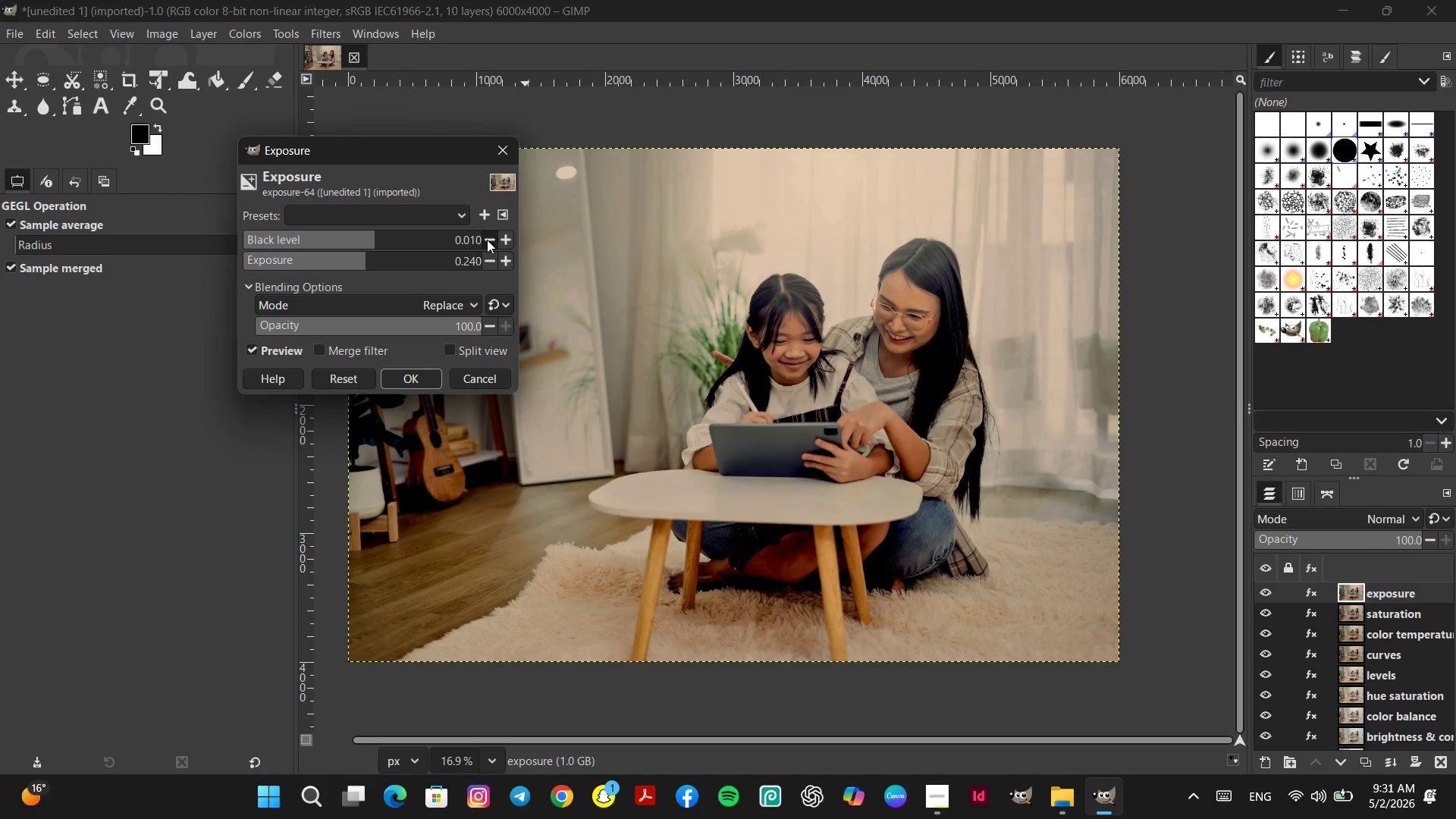 
left_click([487, 240])
 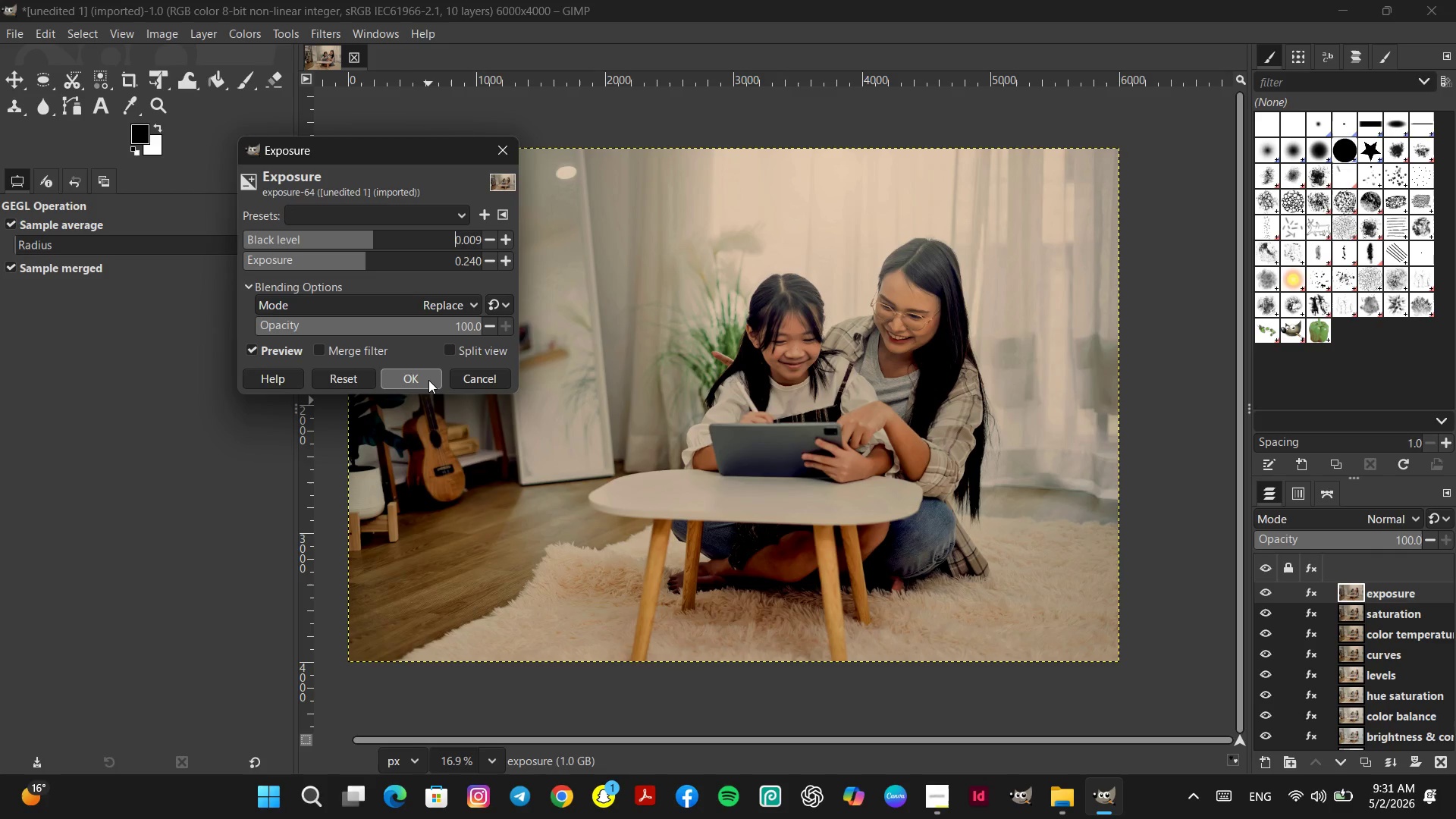 
left_click([426, 378])
 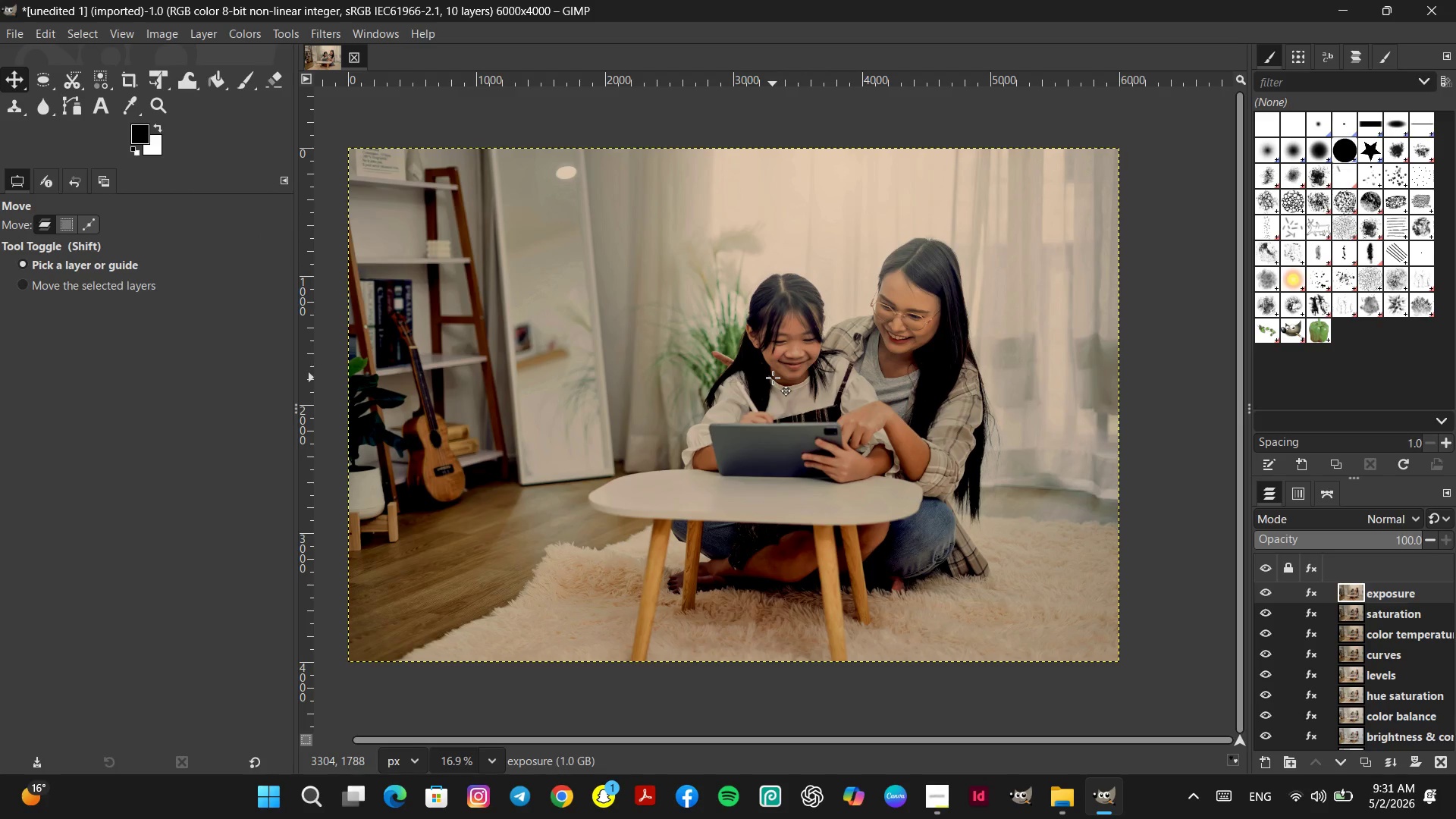 
right_click([676, 348])
 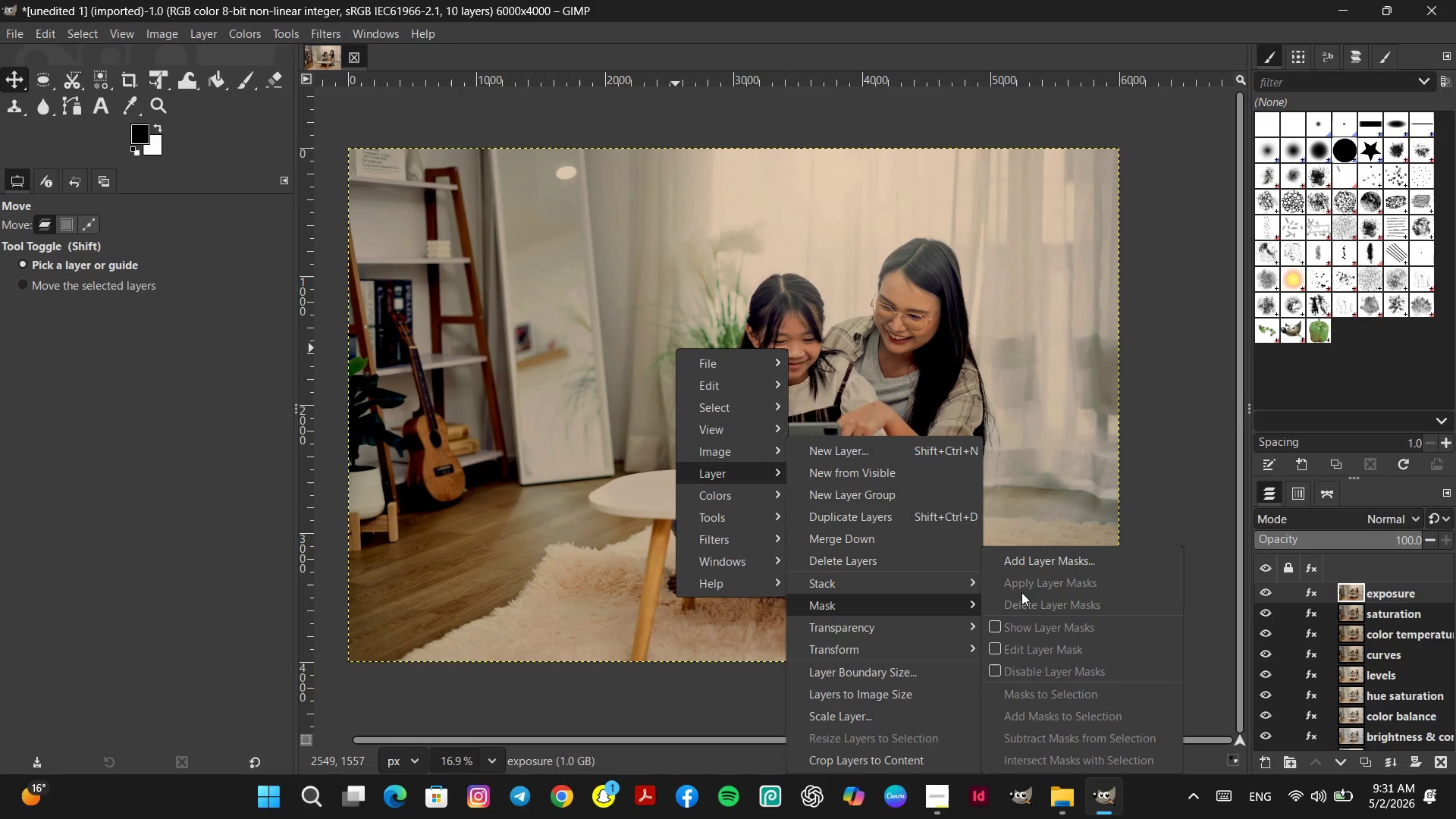 
left_click([1043, 557])
 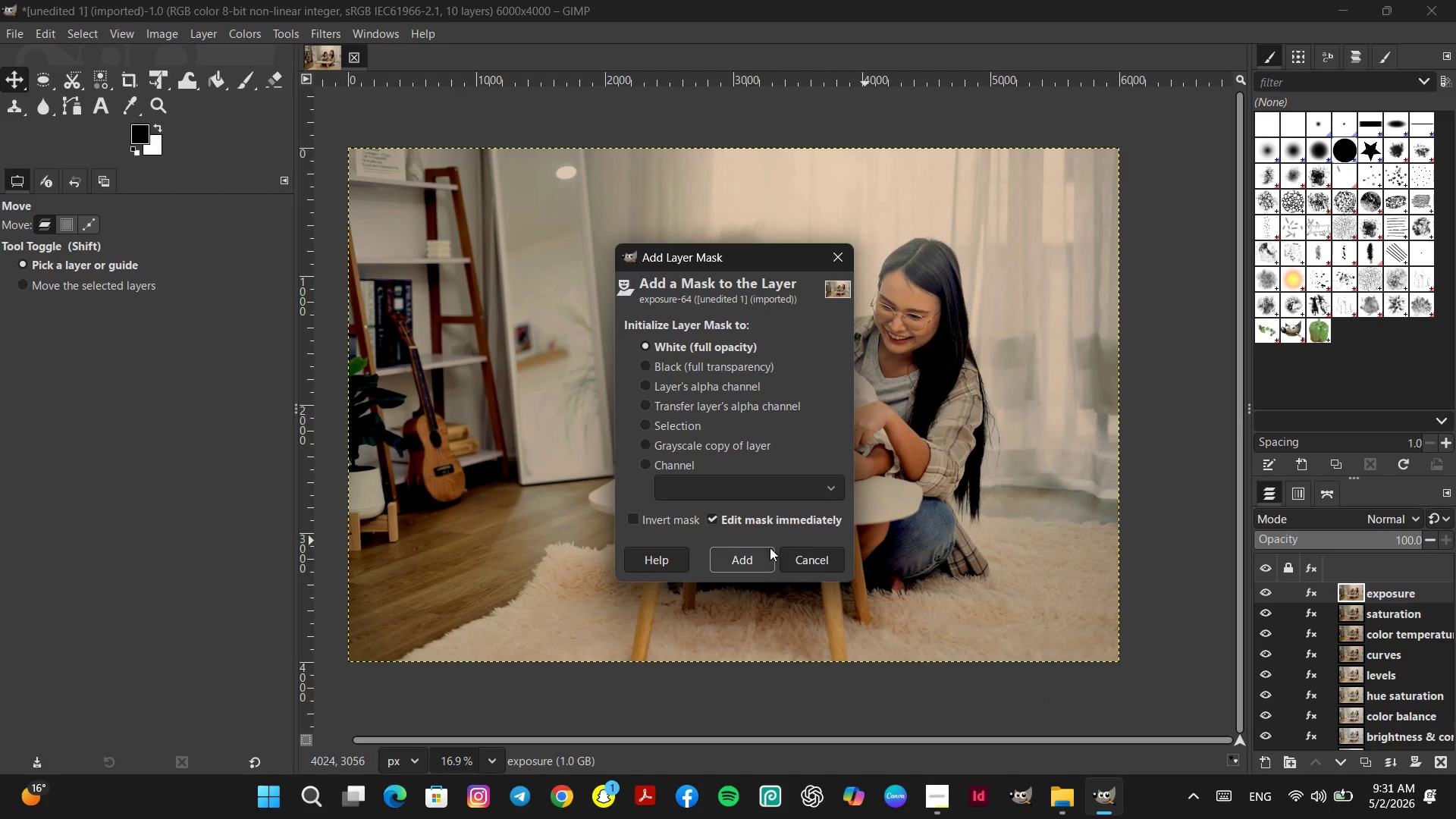 
left_click([761, 554])
 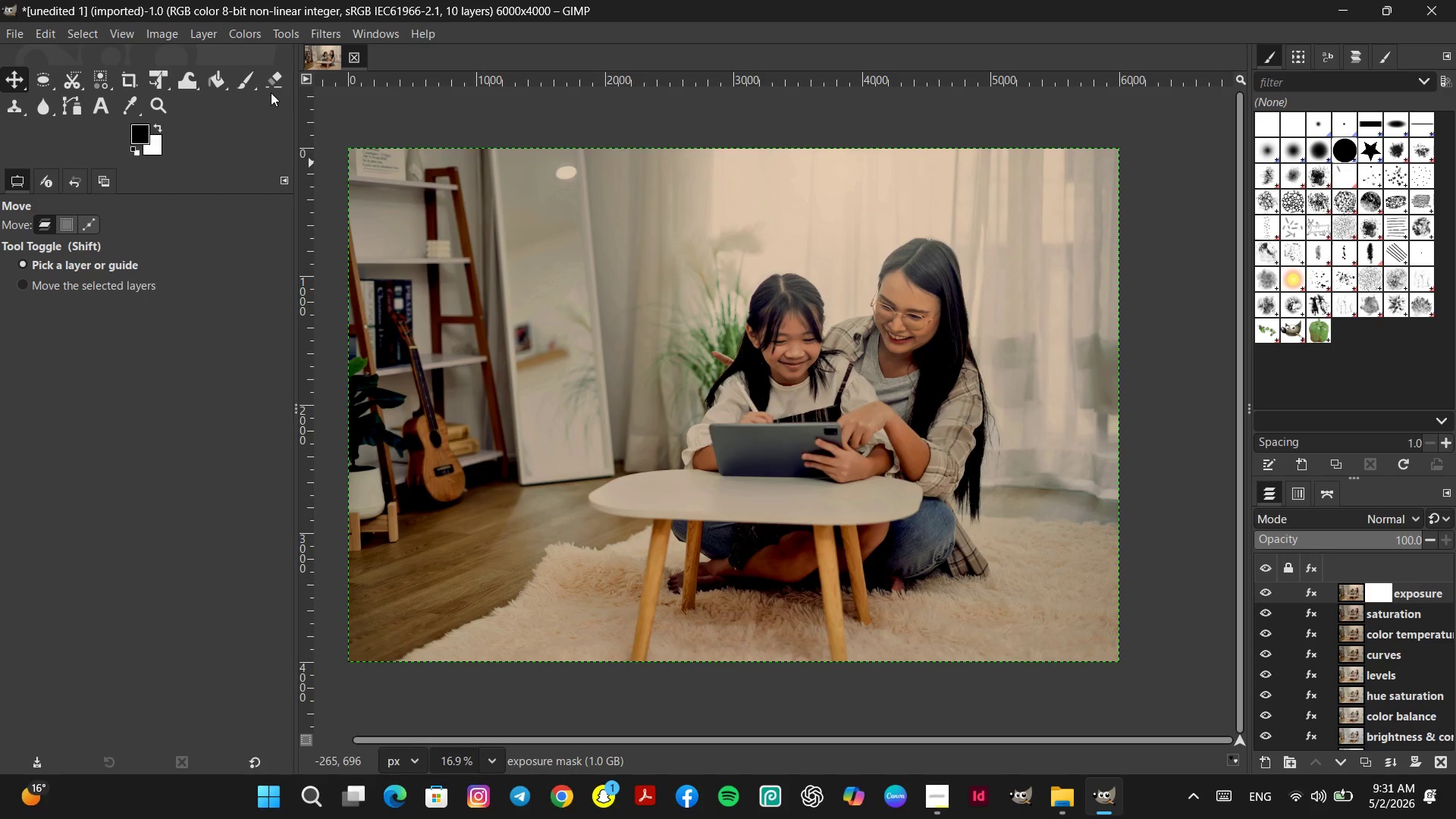 
left_click([247, 80])
 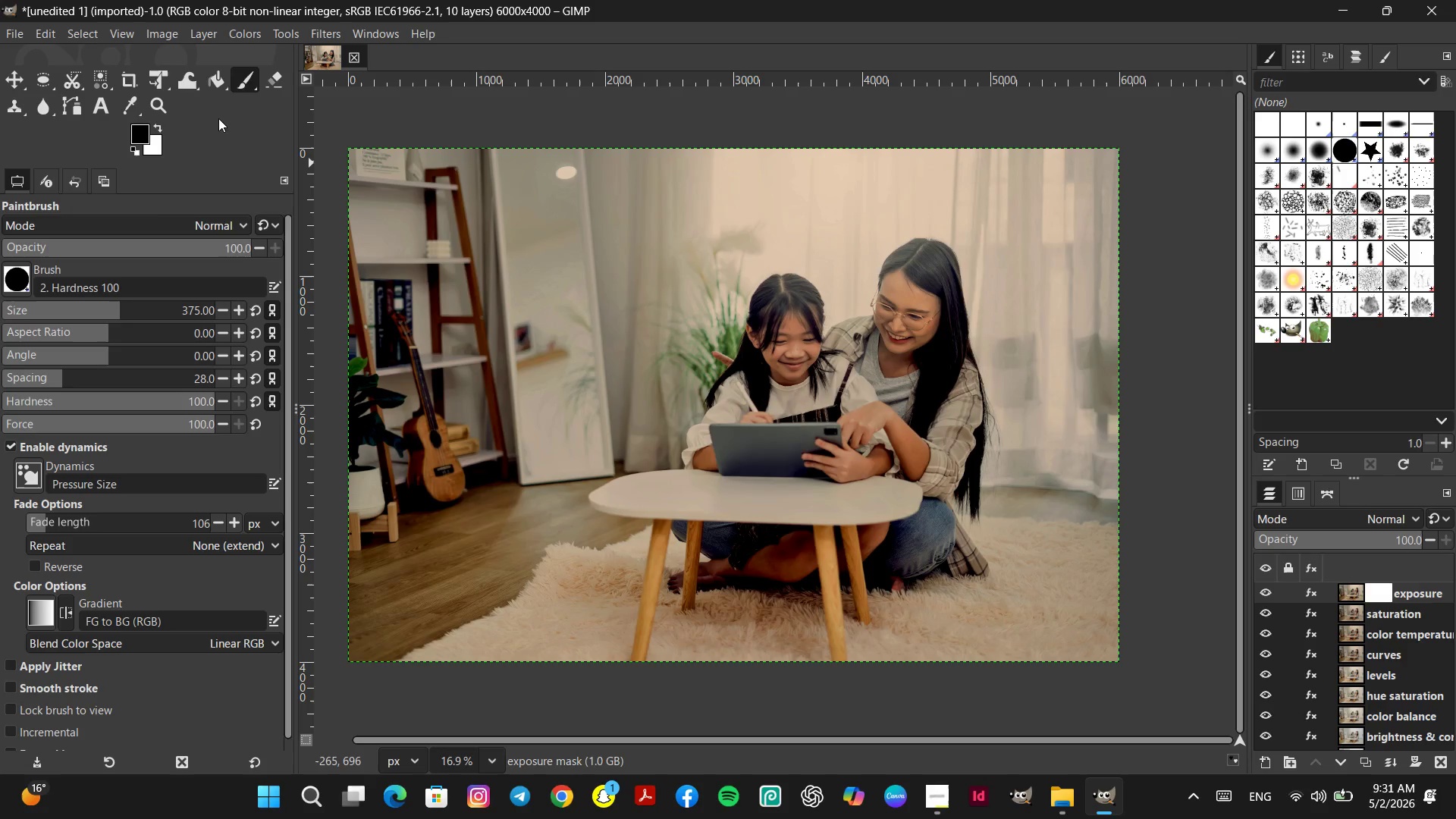 
wait(5.08)
 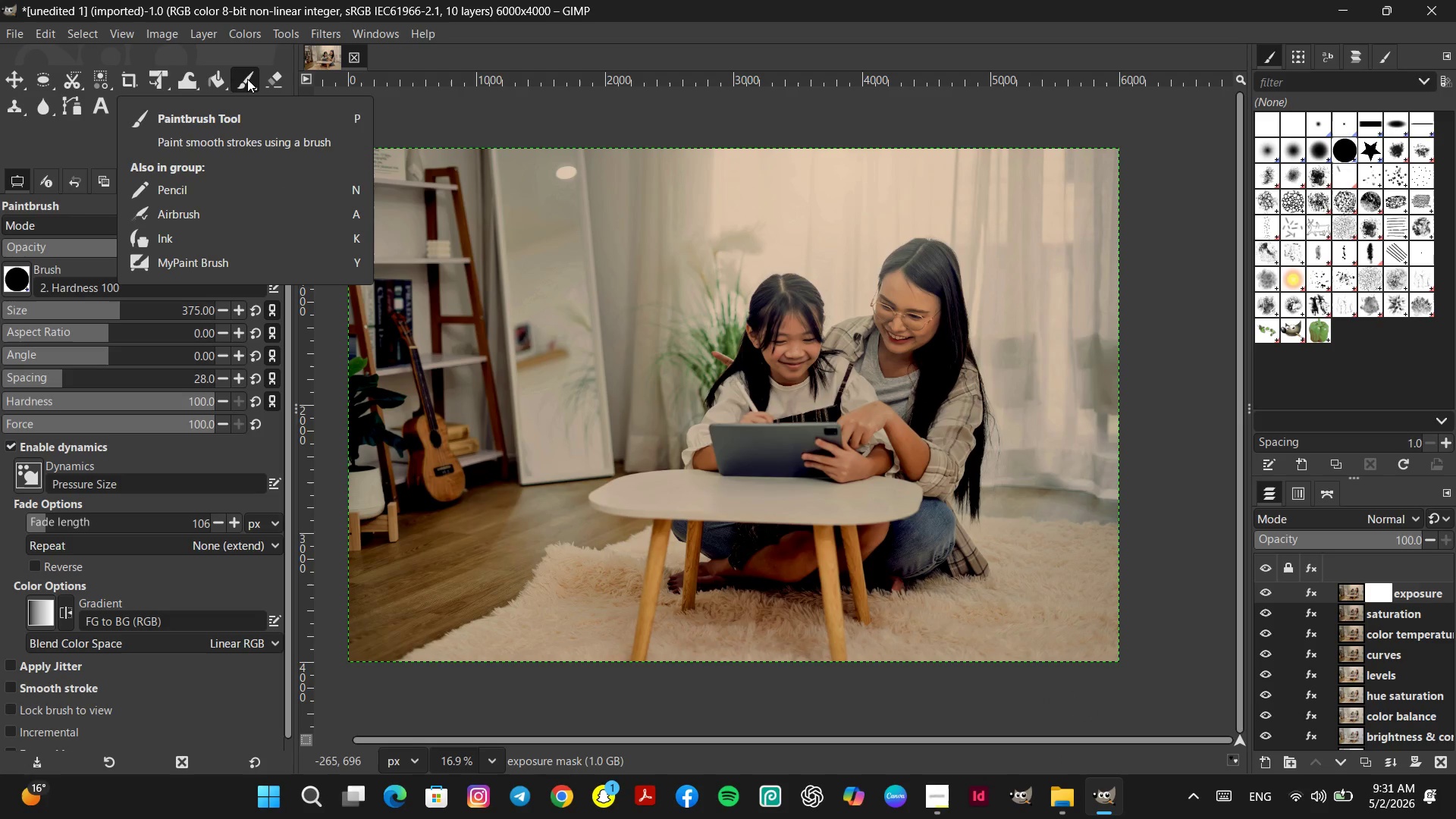 
hold_key(key=ControlLeft, duration=0.53)
scroll: coordinate [792, 360], scroll_direction: up, amount: 3.0
 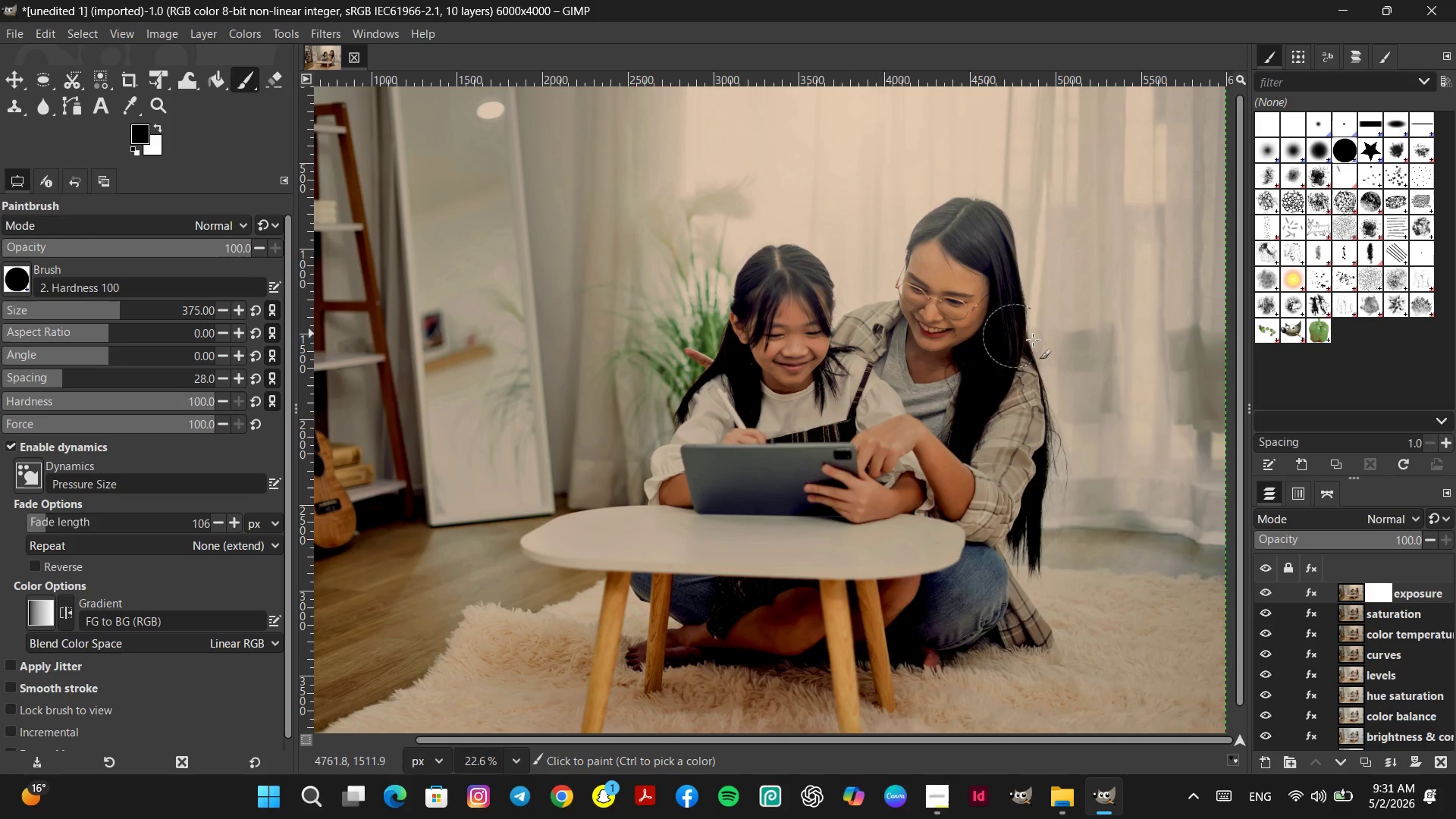 
left_click_drag(start_coordinate=[952, 306], to_coordinate=[938, 275])
 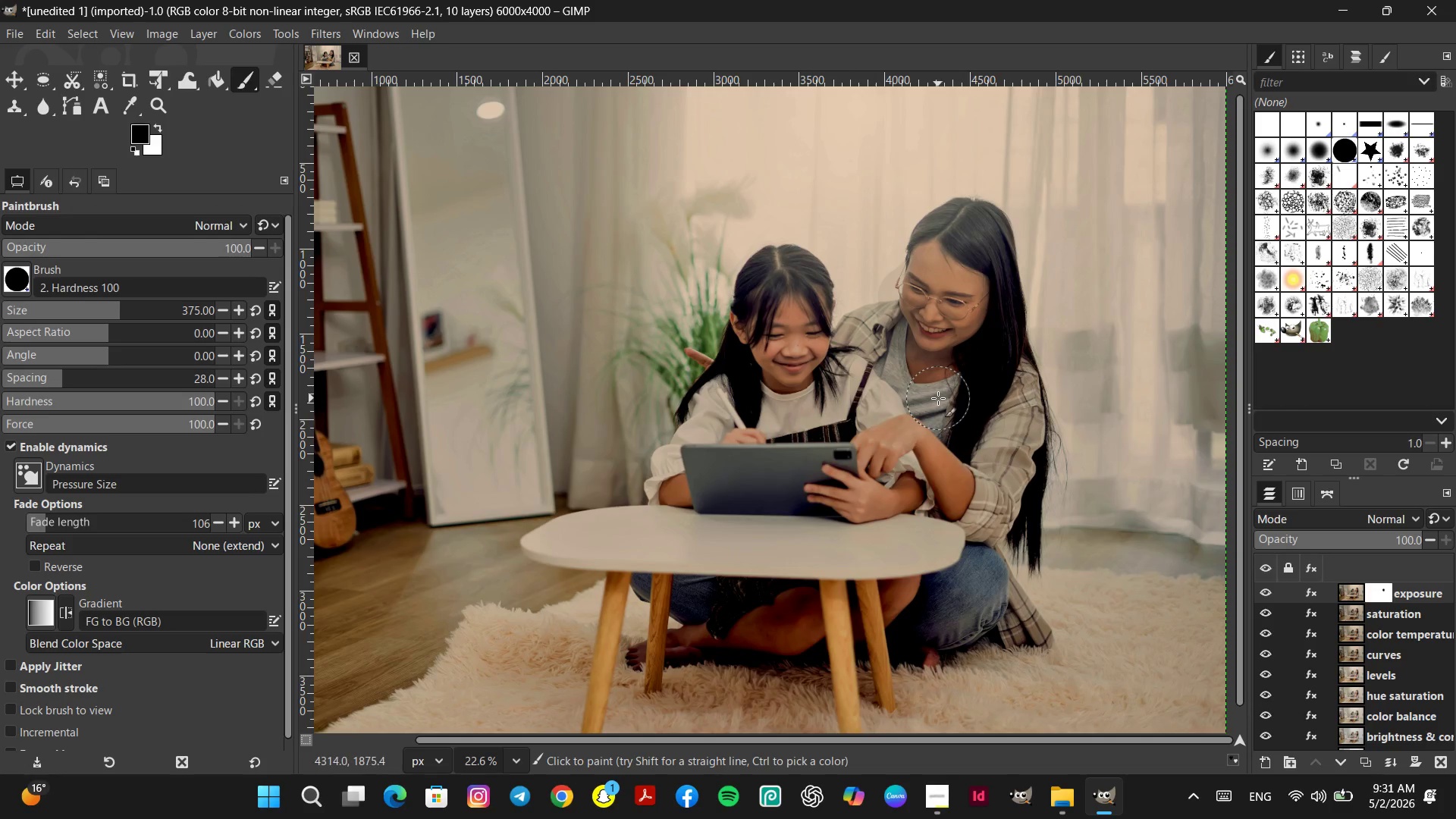 
key(Control+Z)
 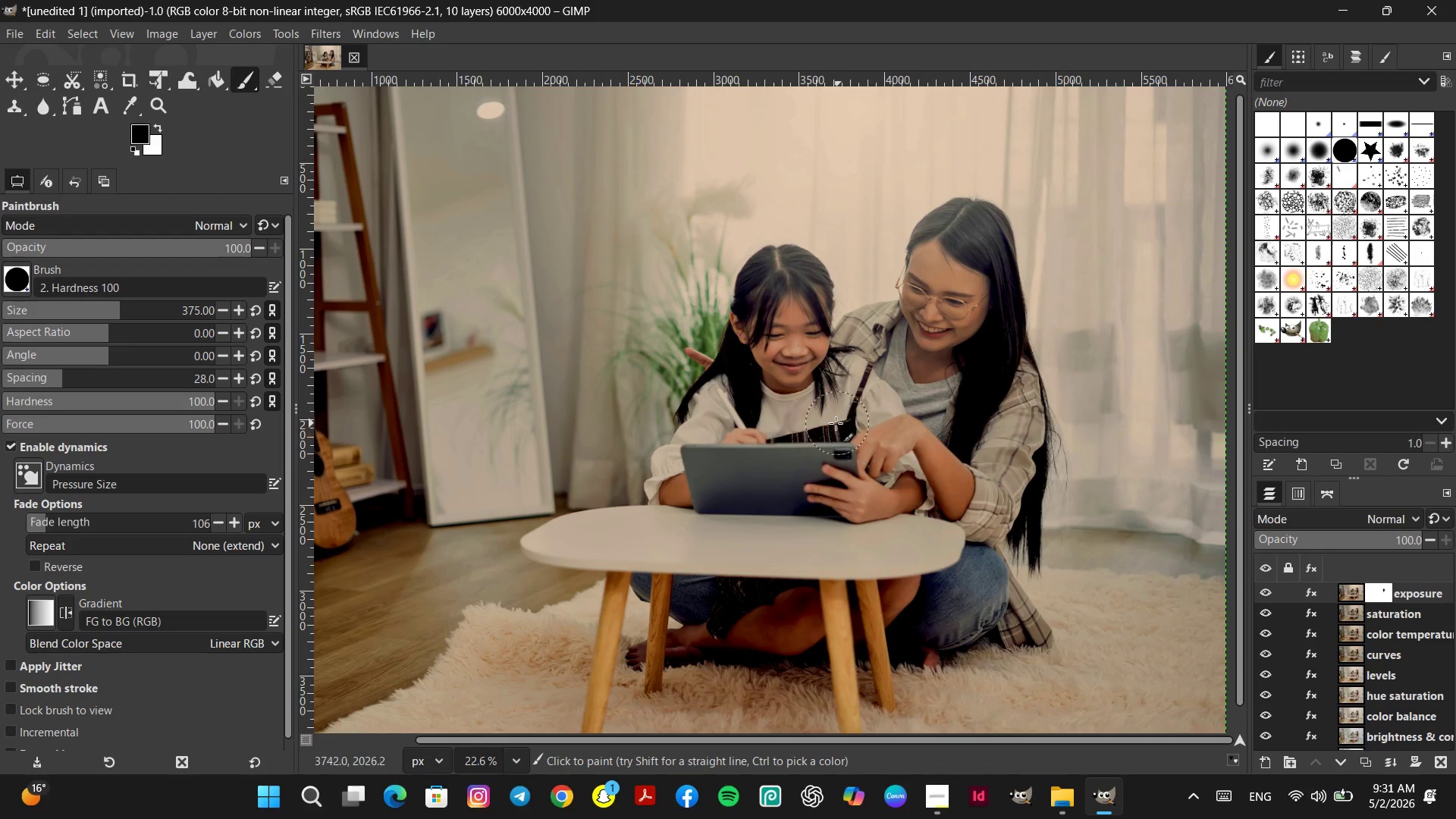 
wait(5.14)
 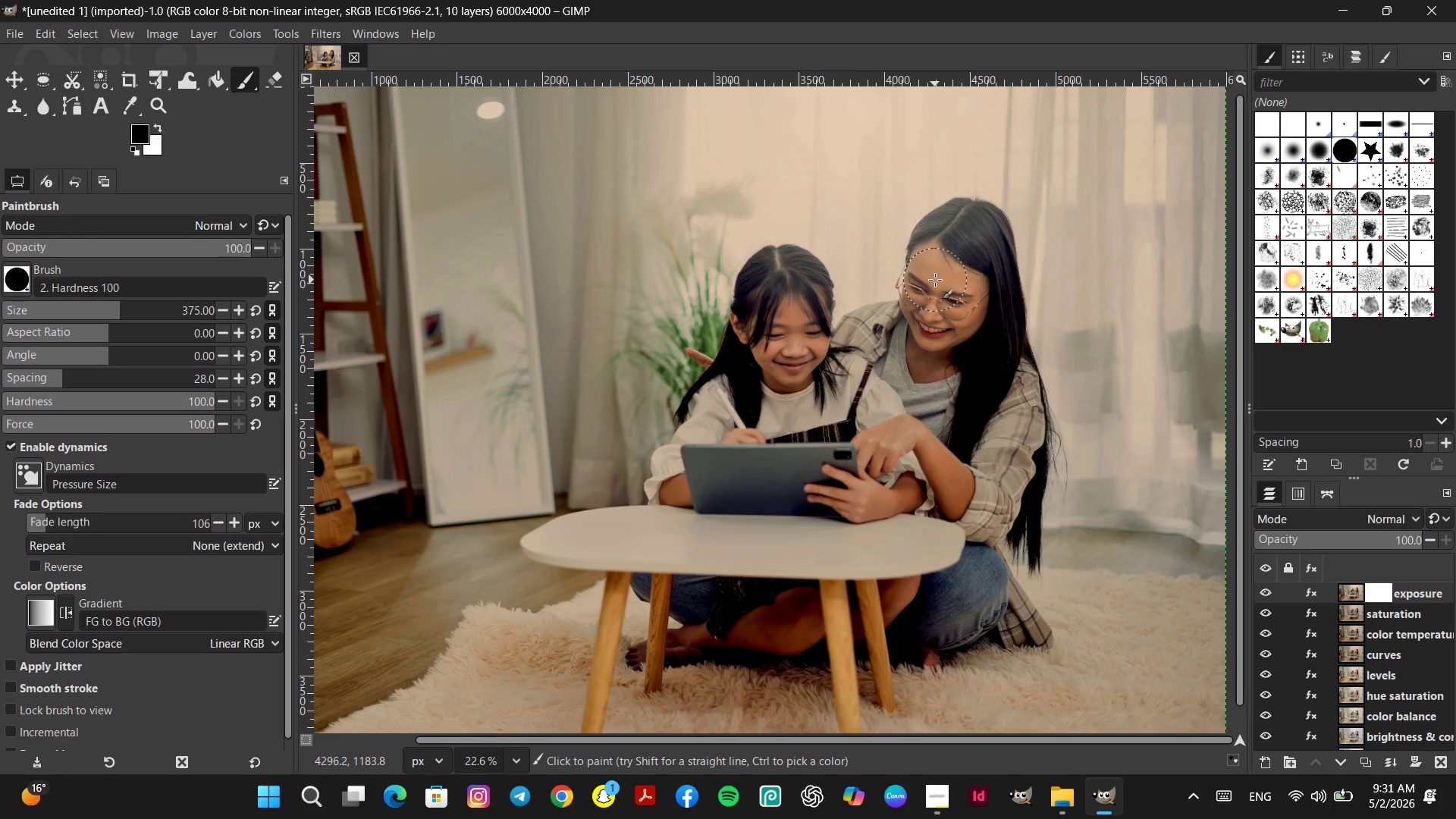 
left_click_drag(start_coordinate=[836, 422], to_coordinate=[777, 310])
 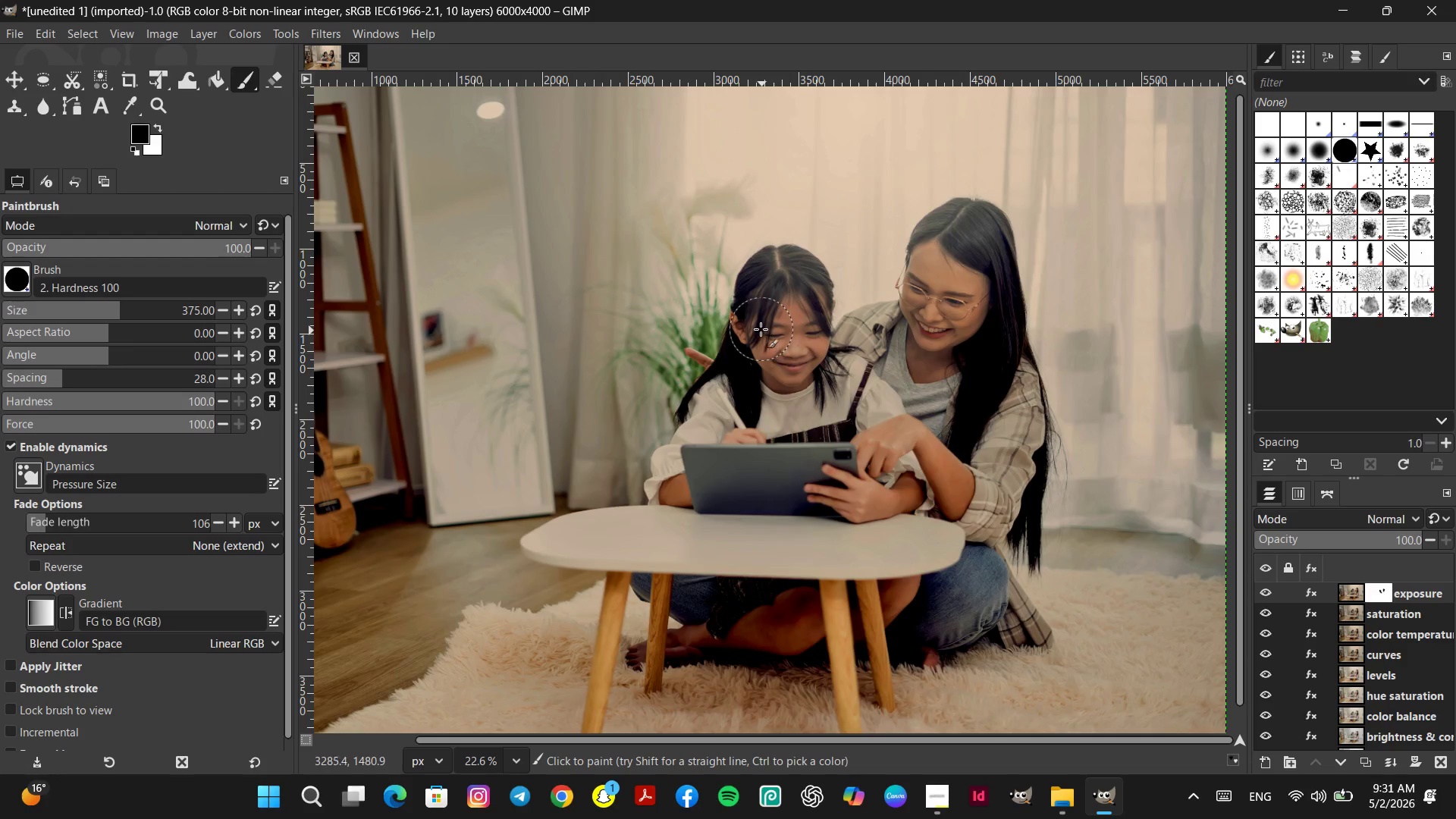 
left_click_drag(start_coordinate=[760, 328], to_coordinate=[813, 407])
 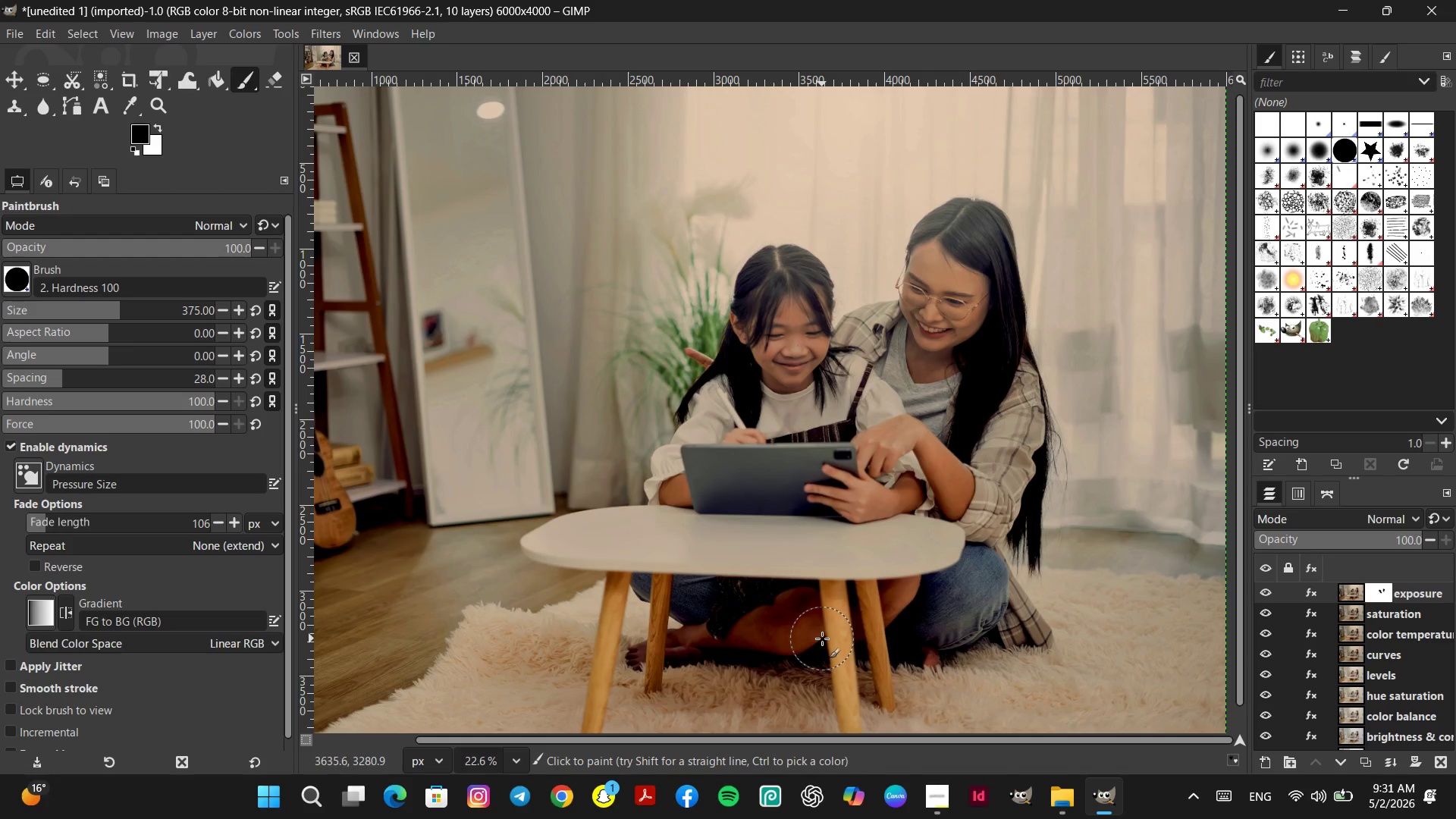 
wait(11.62)
 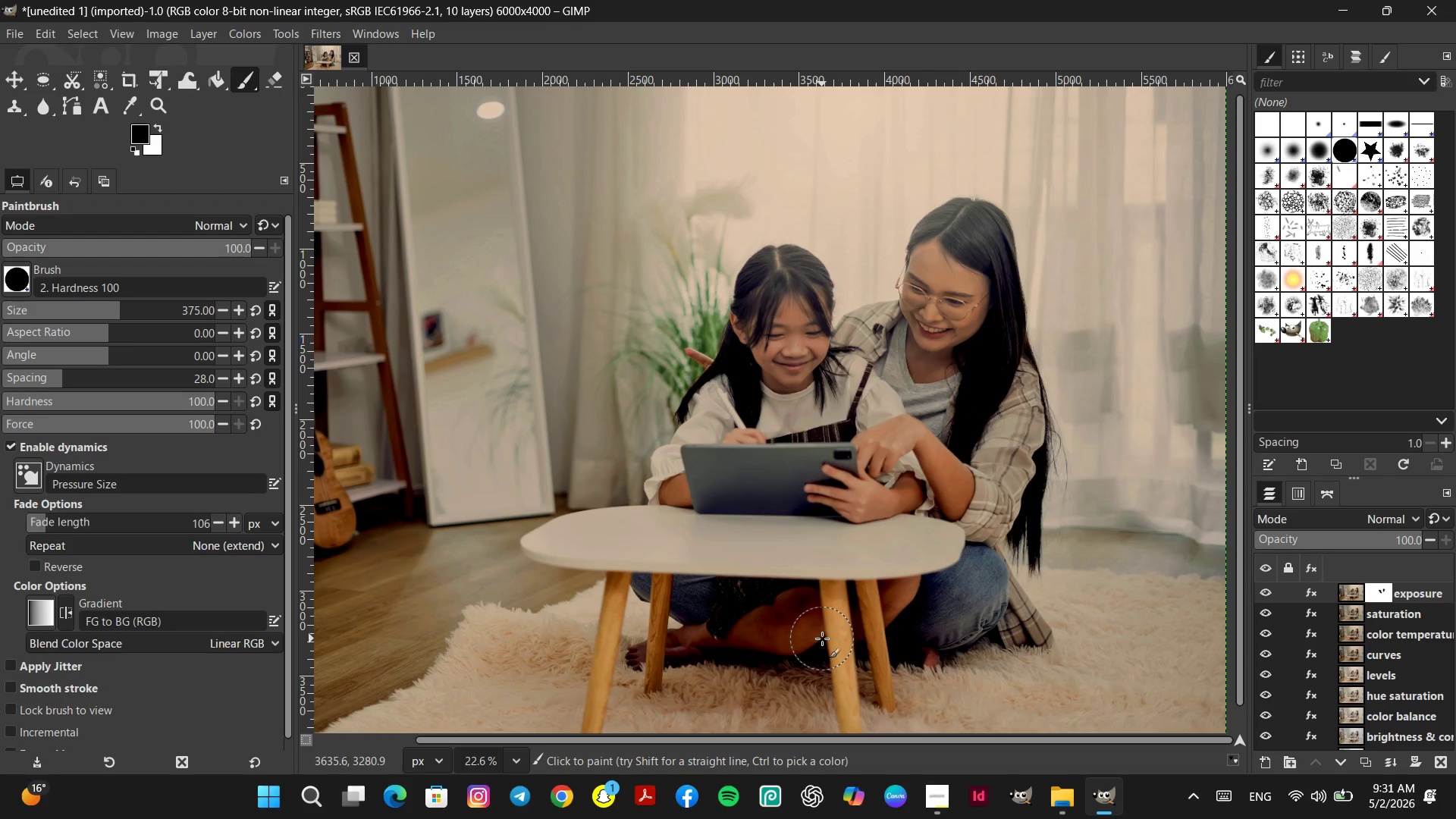 
hold_key(key=ControlLeft, duration=2.22)
scroll: coordinate [801, 382], scroll_direction: up, amount: 7.0
 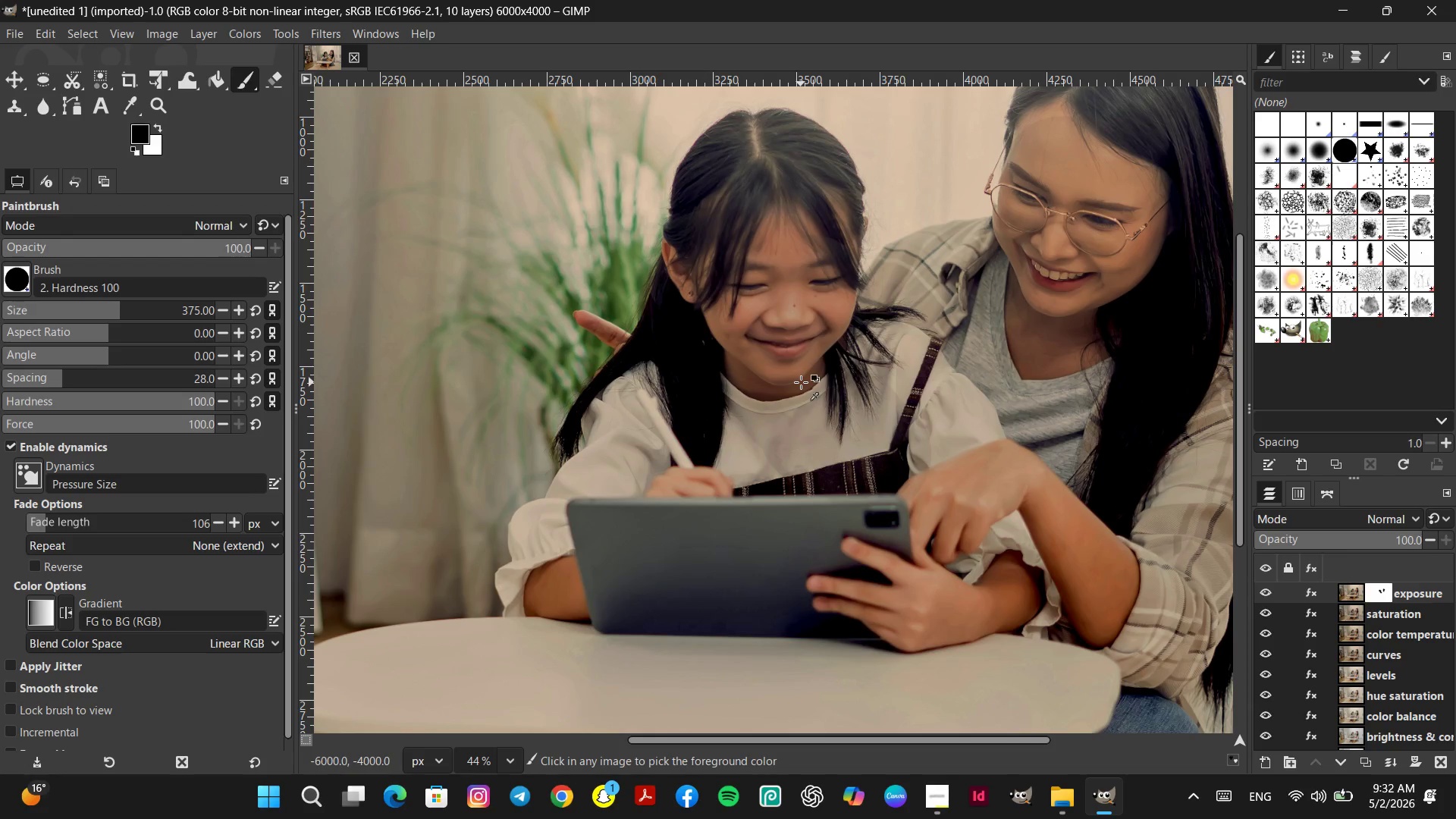 
scroll: coordinate [801, 382], scroll_direction: down, amount: 1.0
 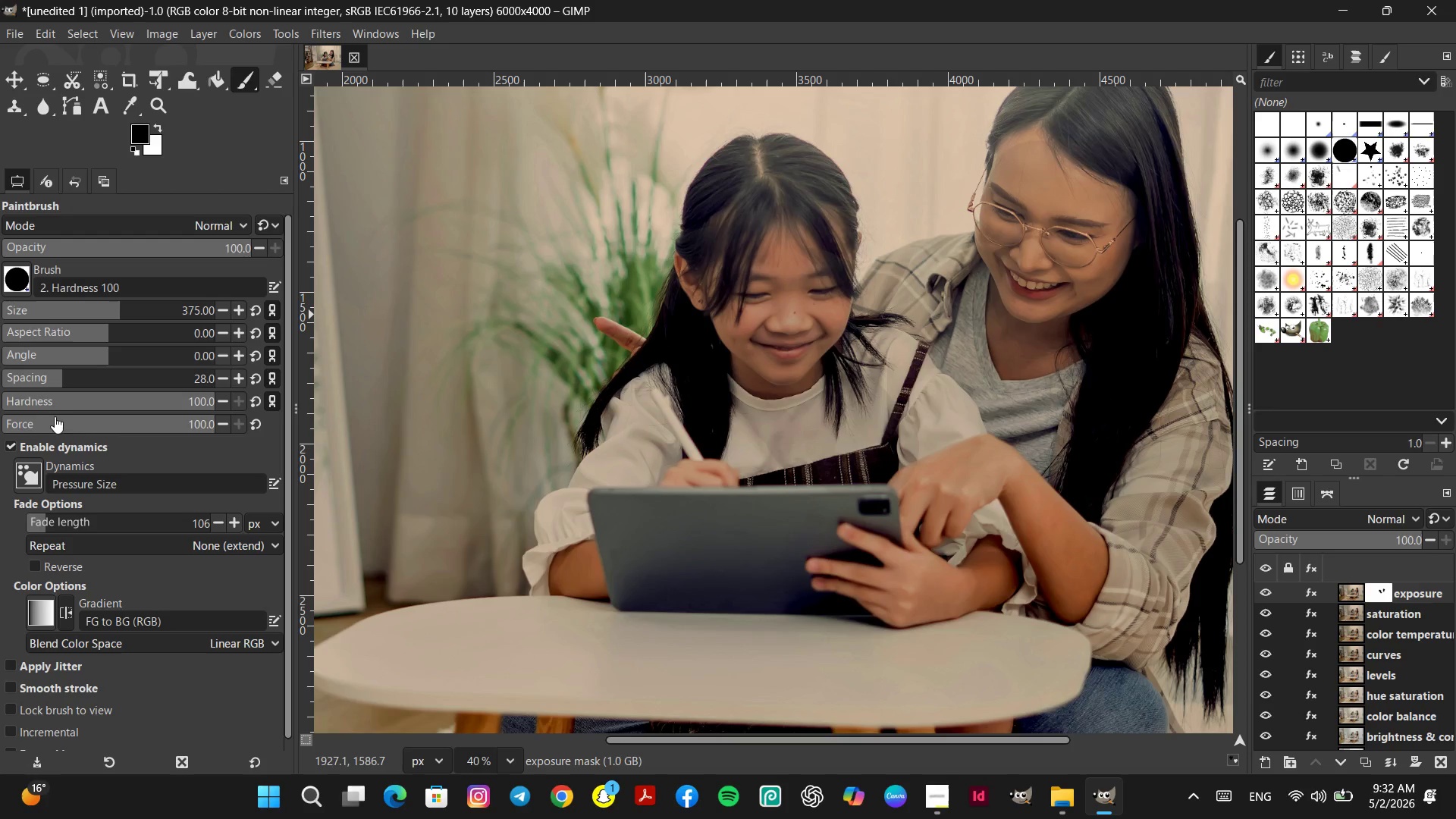 
left_click([40, 422])
 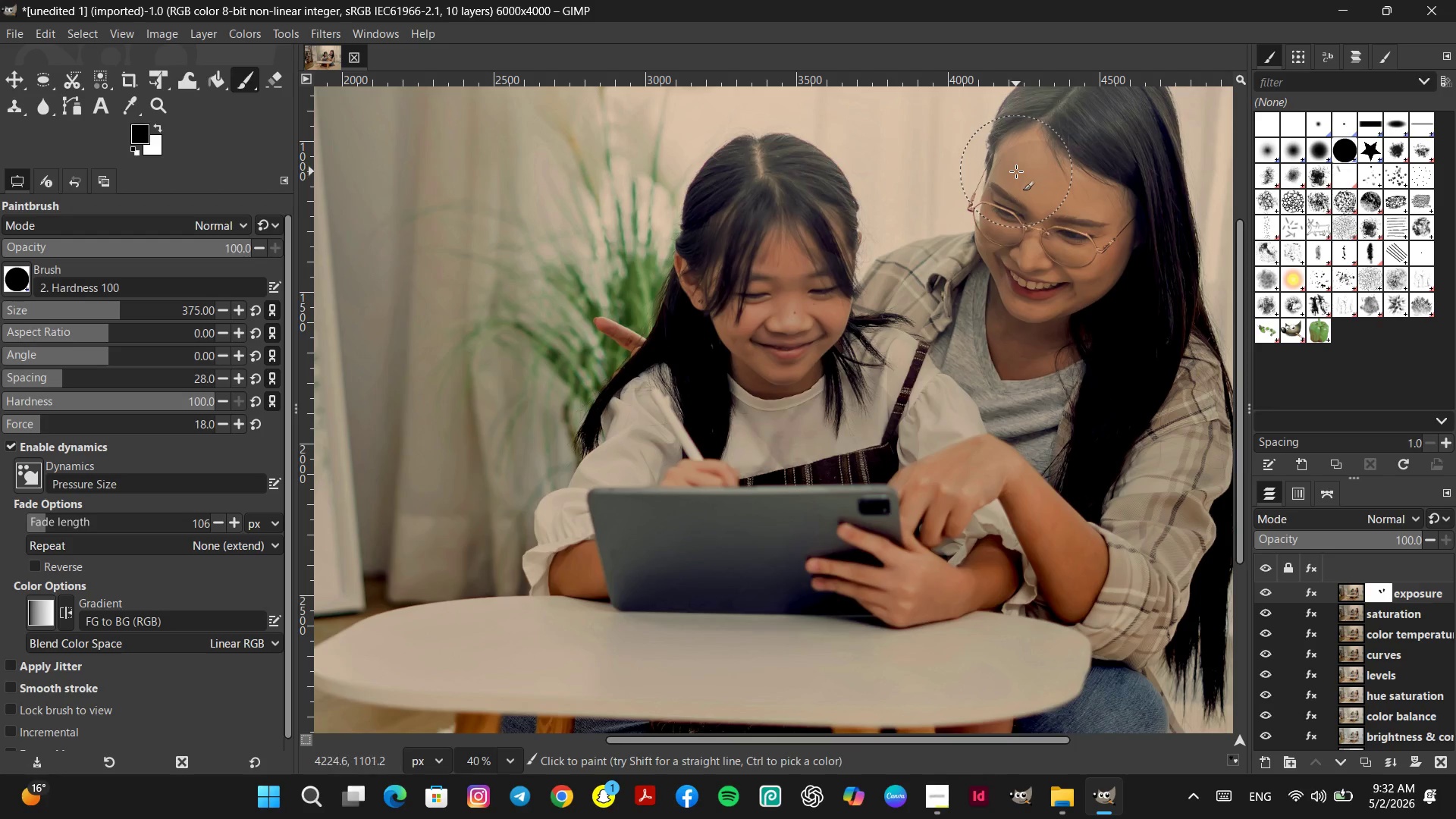 
left_click_drag(start_coordinate=[1029, 156], to_coordinate=[1033, 138])
 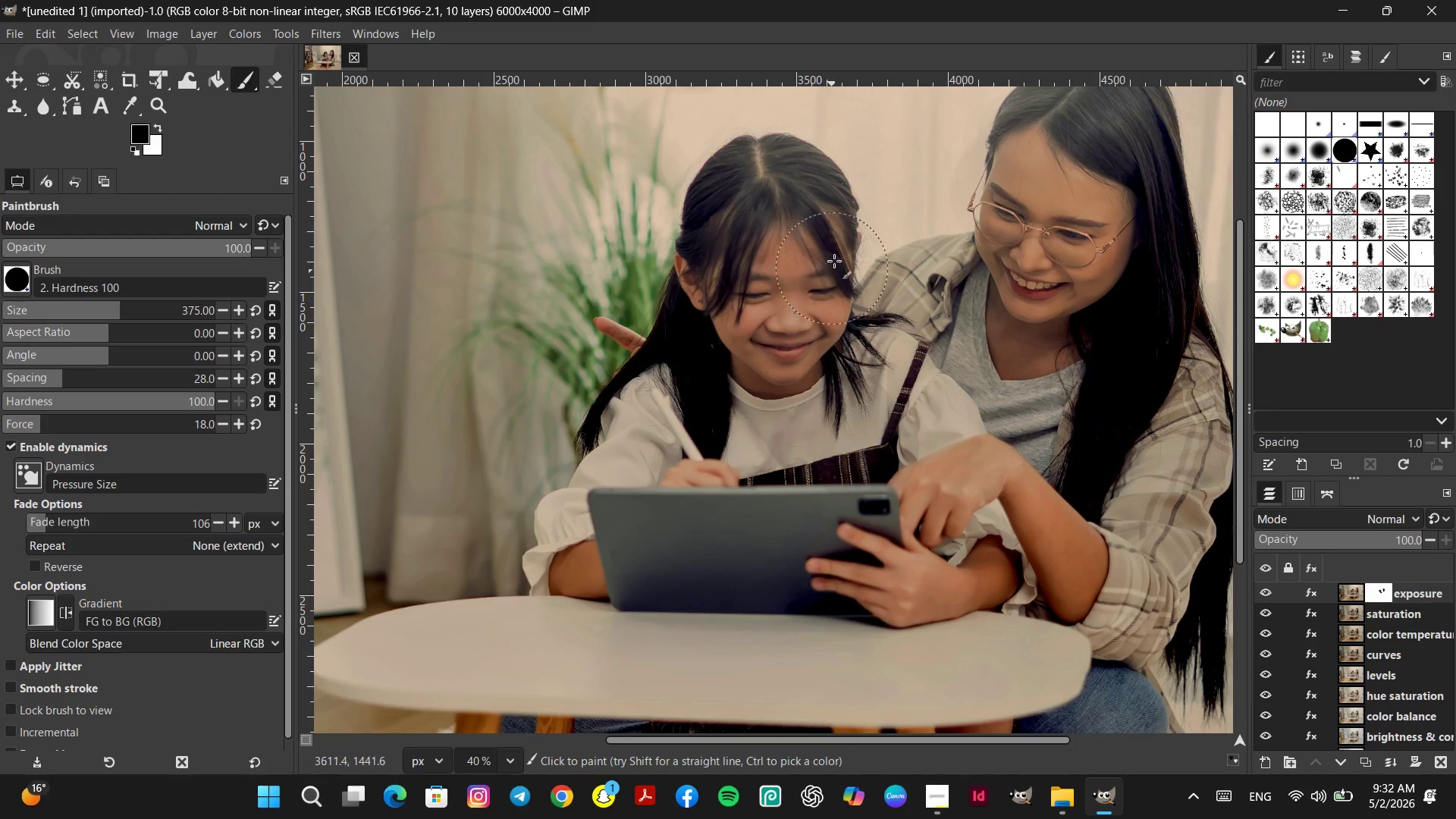 
left_click_drag(start_coordinate=[814, 229], to_coordinate=[739, 353])
 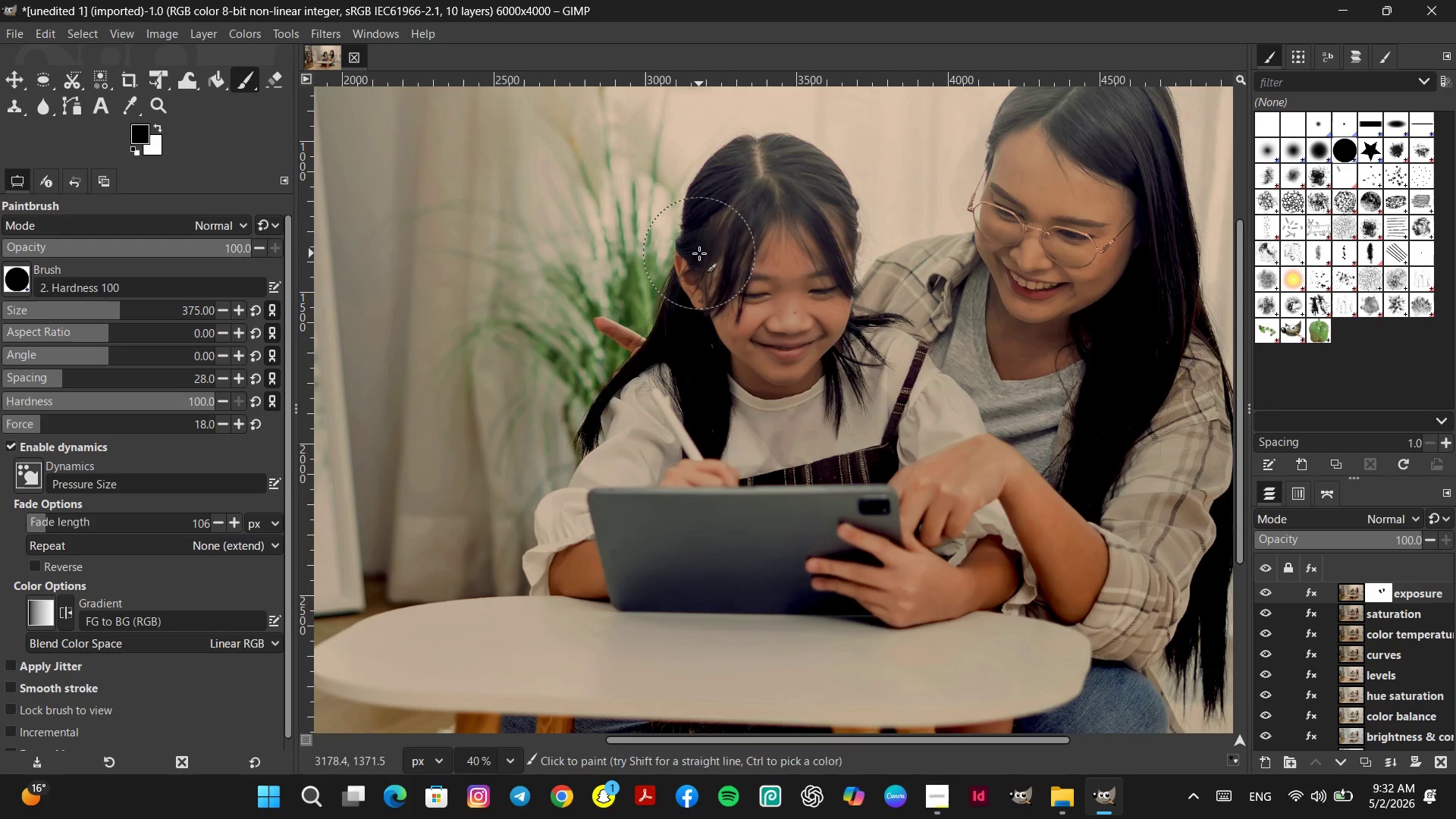 
left_click_drag(start_coordinate=[698, 265], to_coordinate=[736, 472])
 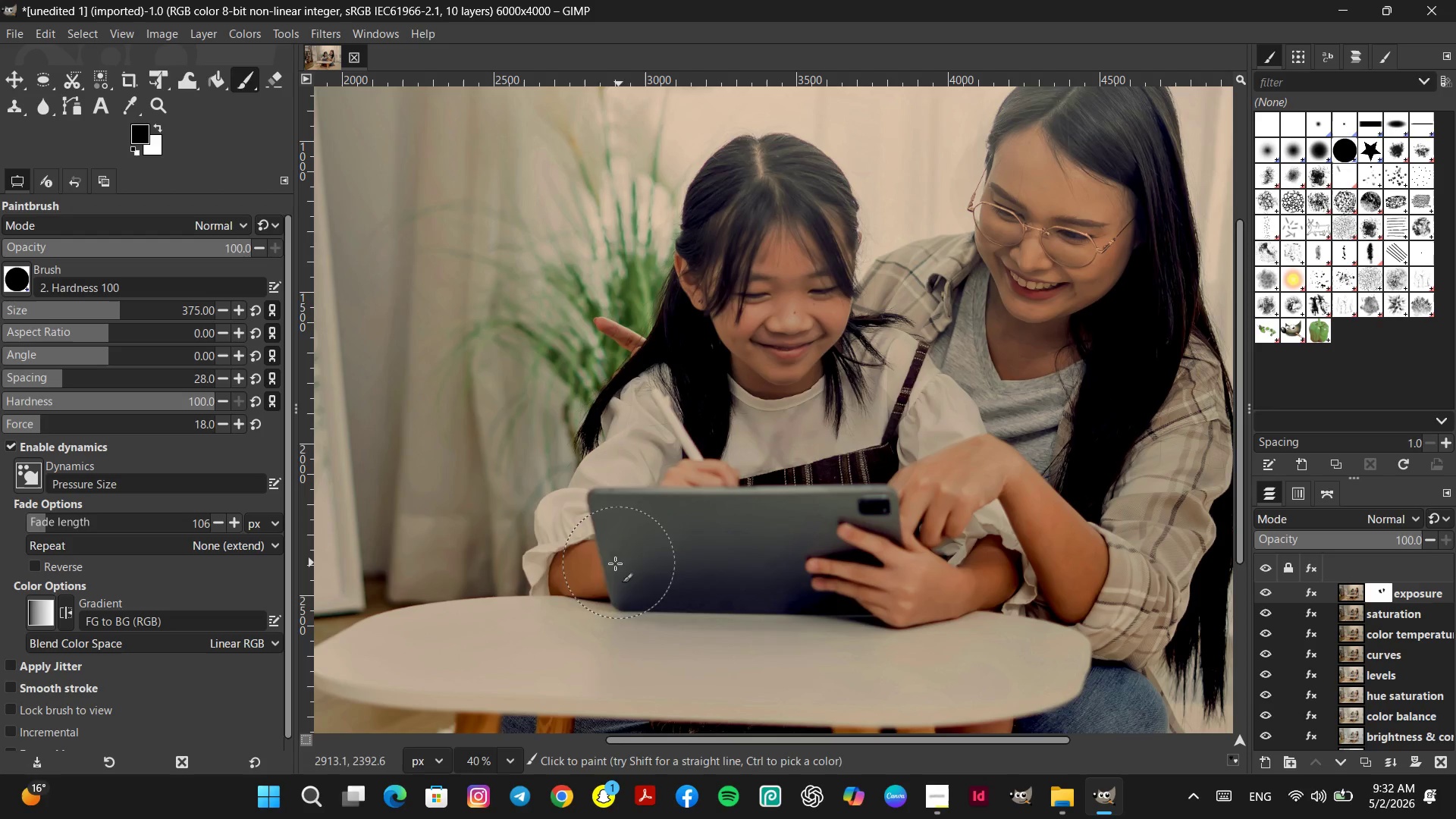 
left_click_drag(start_coordinate=[592, 563], to_coordinate=[1009, 419])
 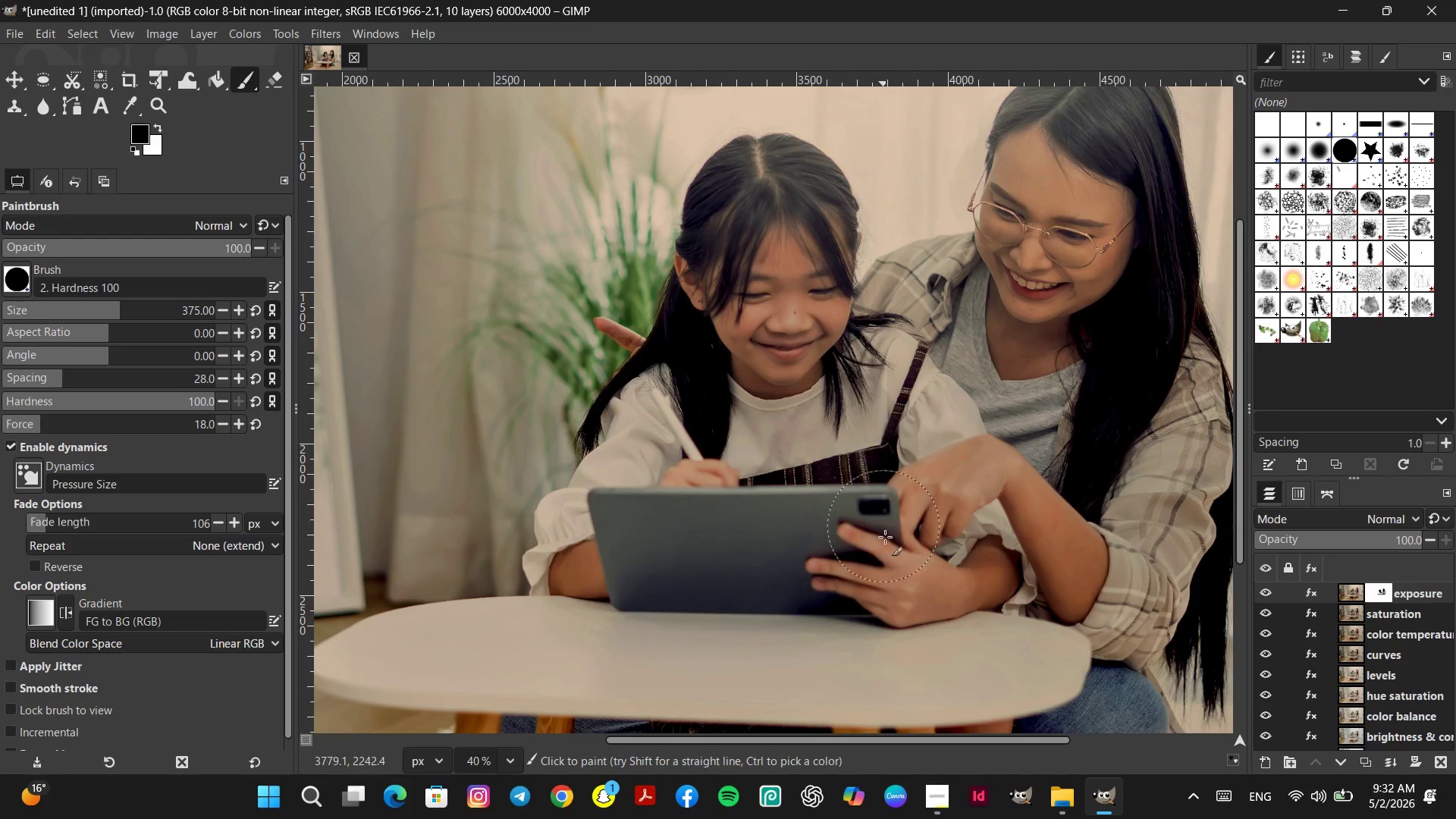 
hold_key(key=ControlLeft, duration=0.92)
scroll: coordinate [807, 520], scroll_direction: down, amount: 8.0
 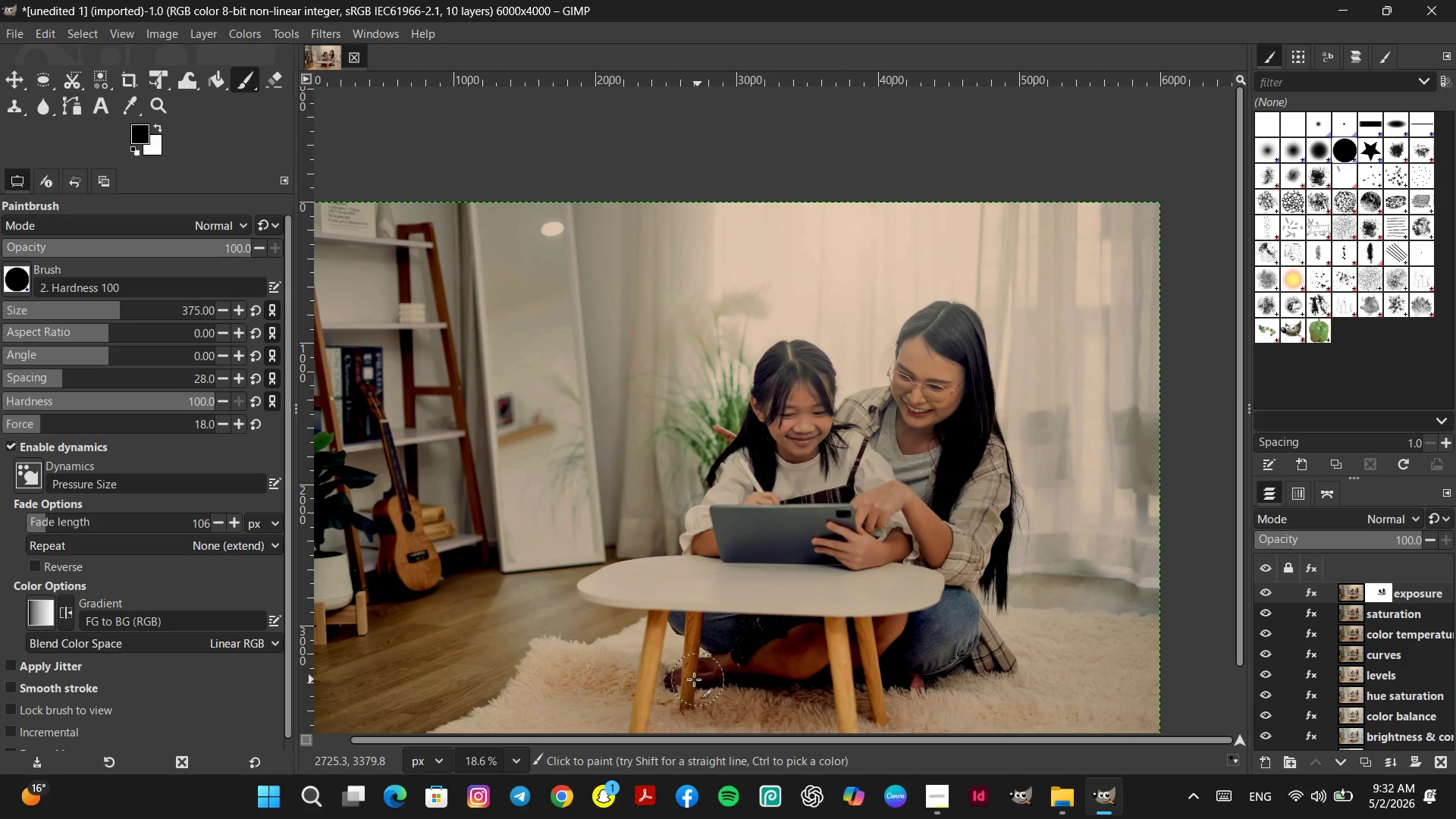 
left_click_drag(start_coordinate=[689, 679], to_coordinate=[884, 616])
 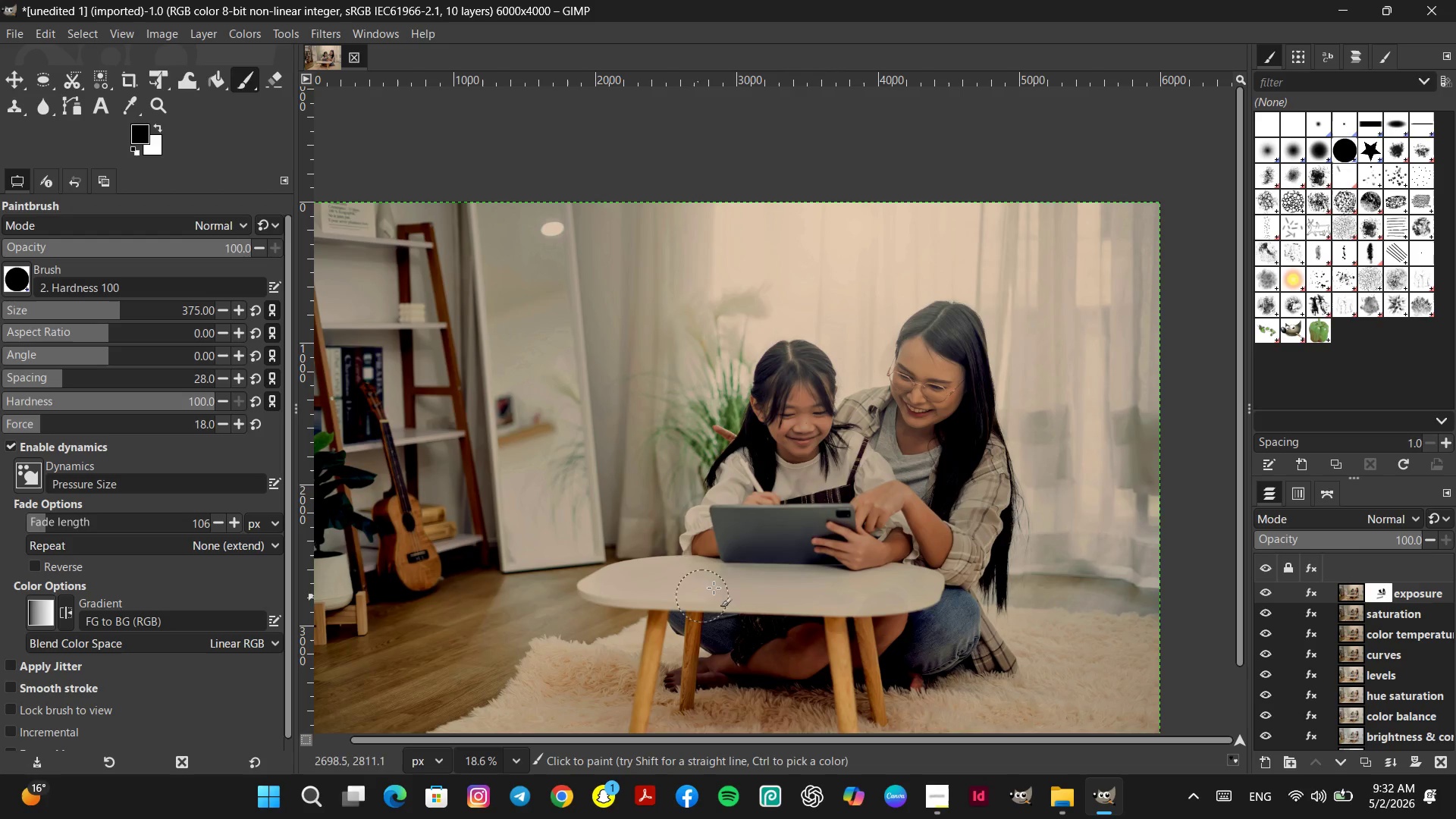 
hold_key(key=ControlLeft, duration=0.44)
scroll: coordinate [795, 438], scroll_direction: down, amount: 5.0
 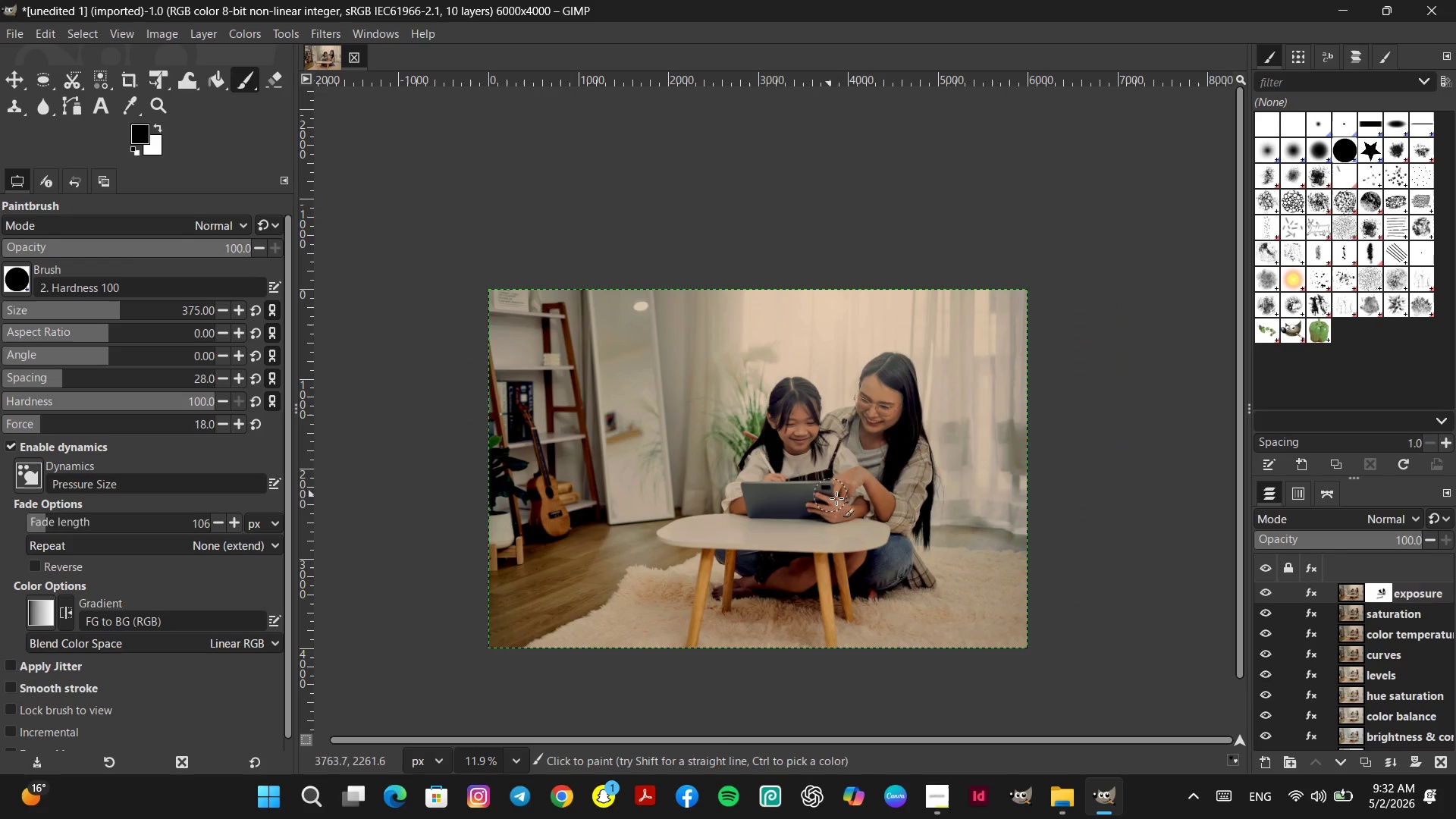 
hold_key(key=ControlLeft, duration=0.45)
scroll: coordinate [848, 503], scroll_direction: up, amount: 2.0
 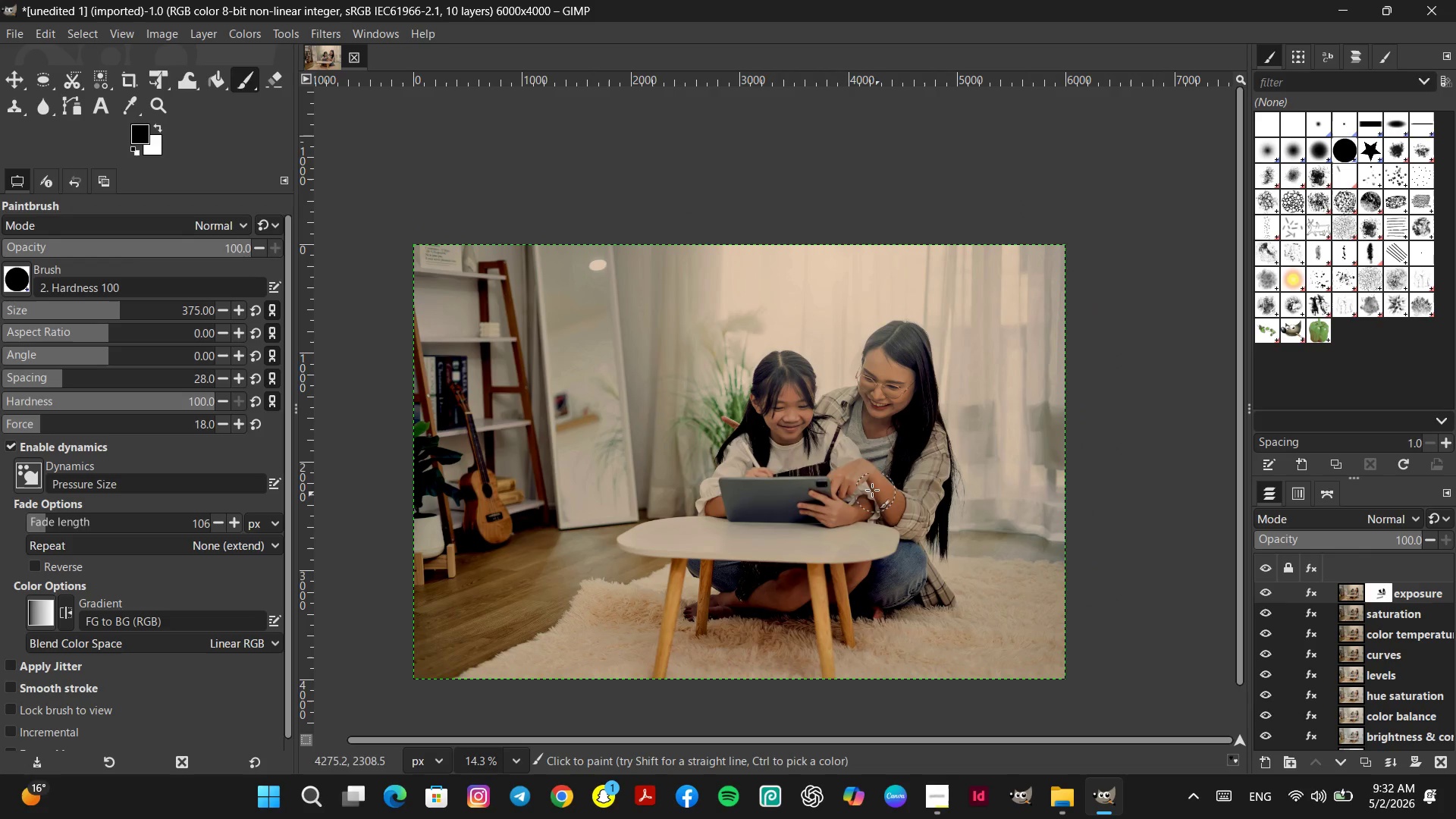 
left_click_drag(start_coordinate=[850, 482], to_coordinate=[836, 427])
 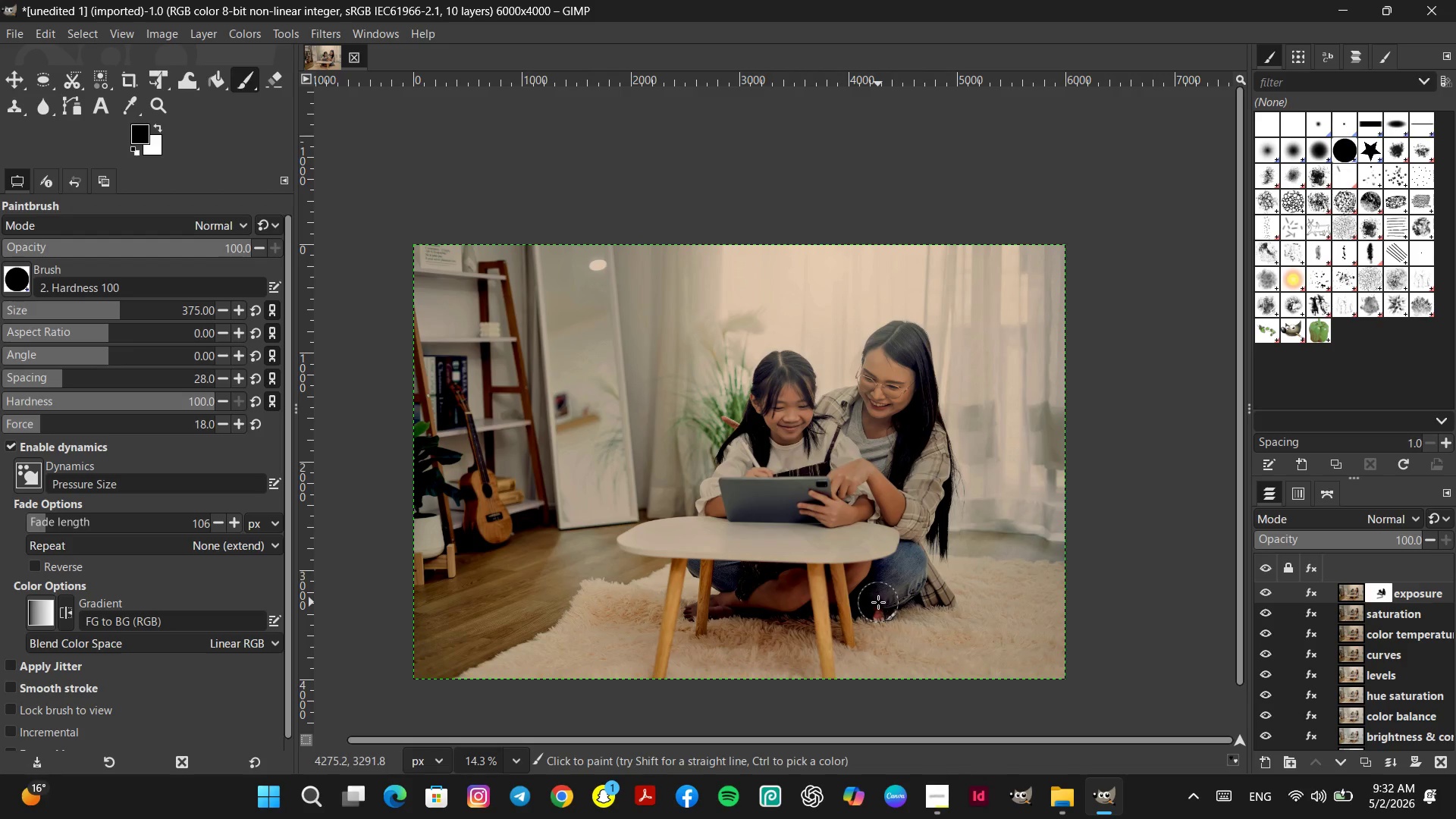 
hold_key(key=Space, duration=0.39)
 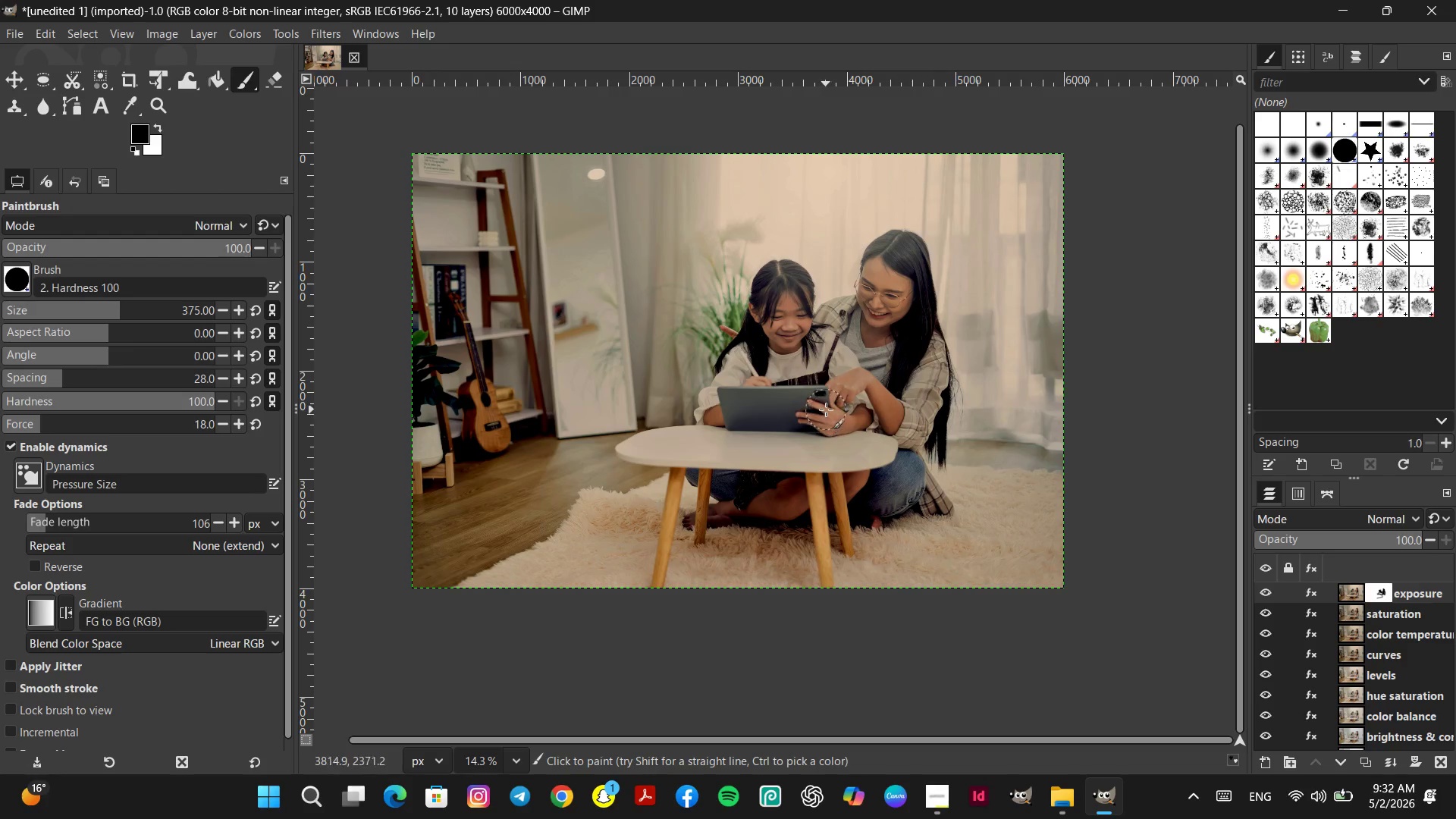 
hold_key(key=Space, duration=0.44)
 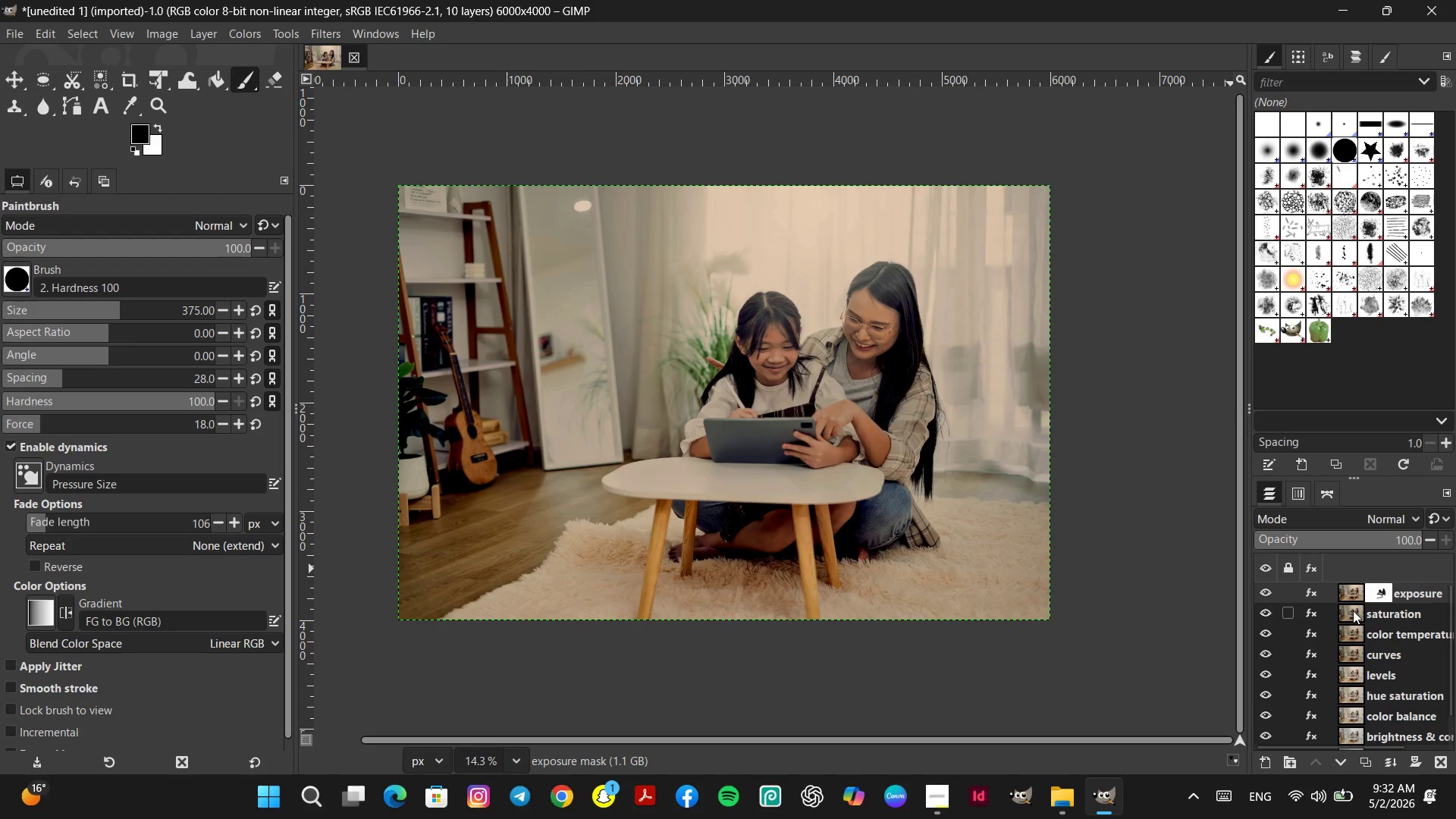 
wait(7.11)
 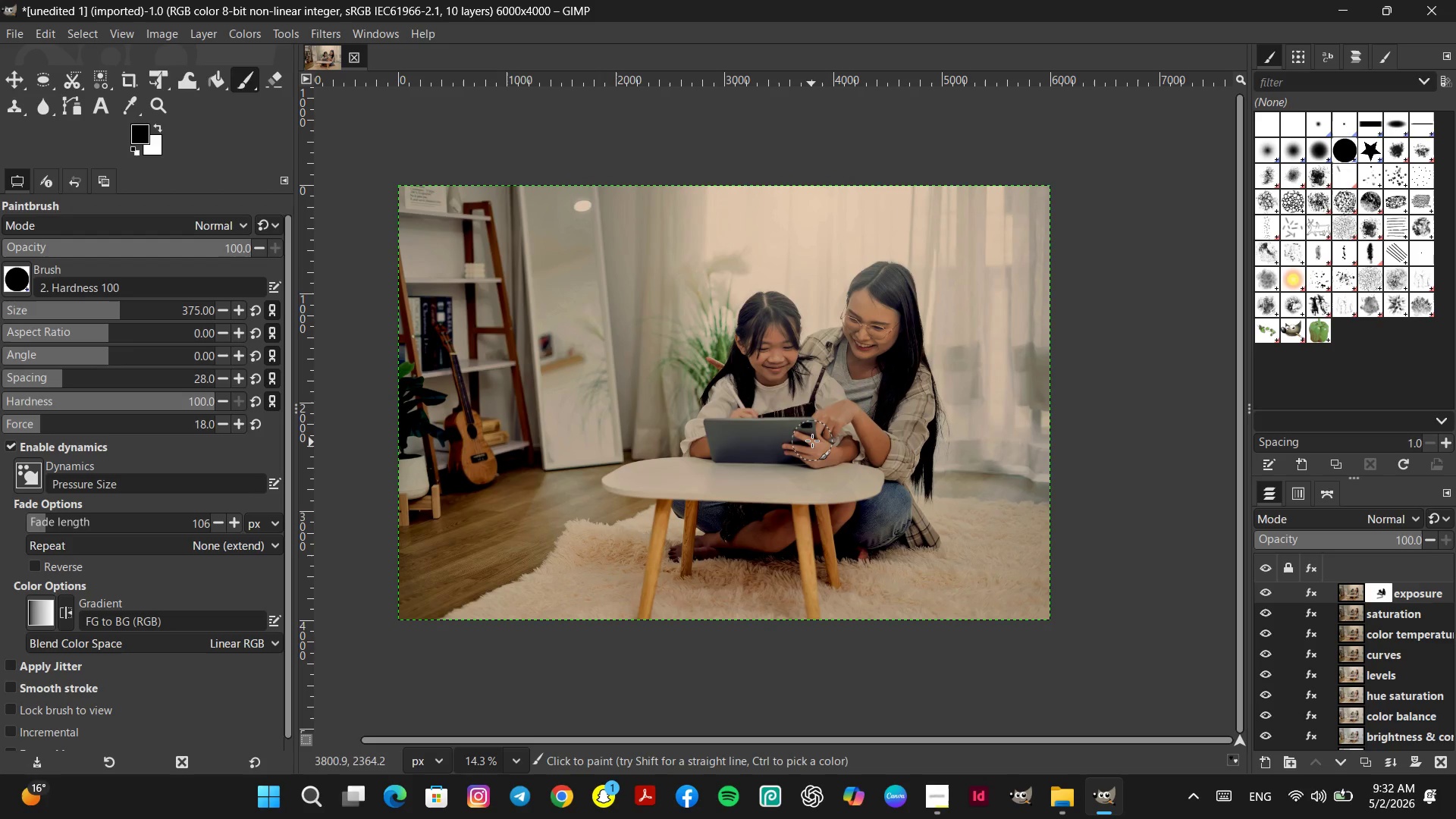 
left_click([1353, 610])
 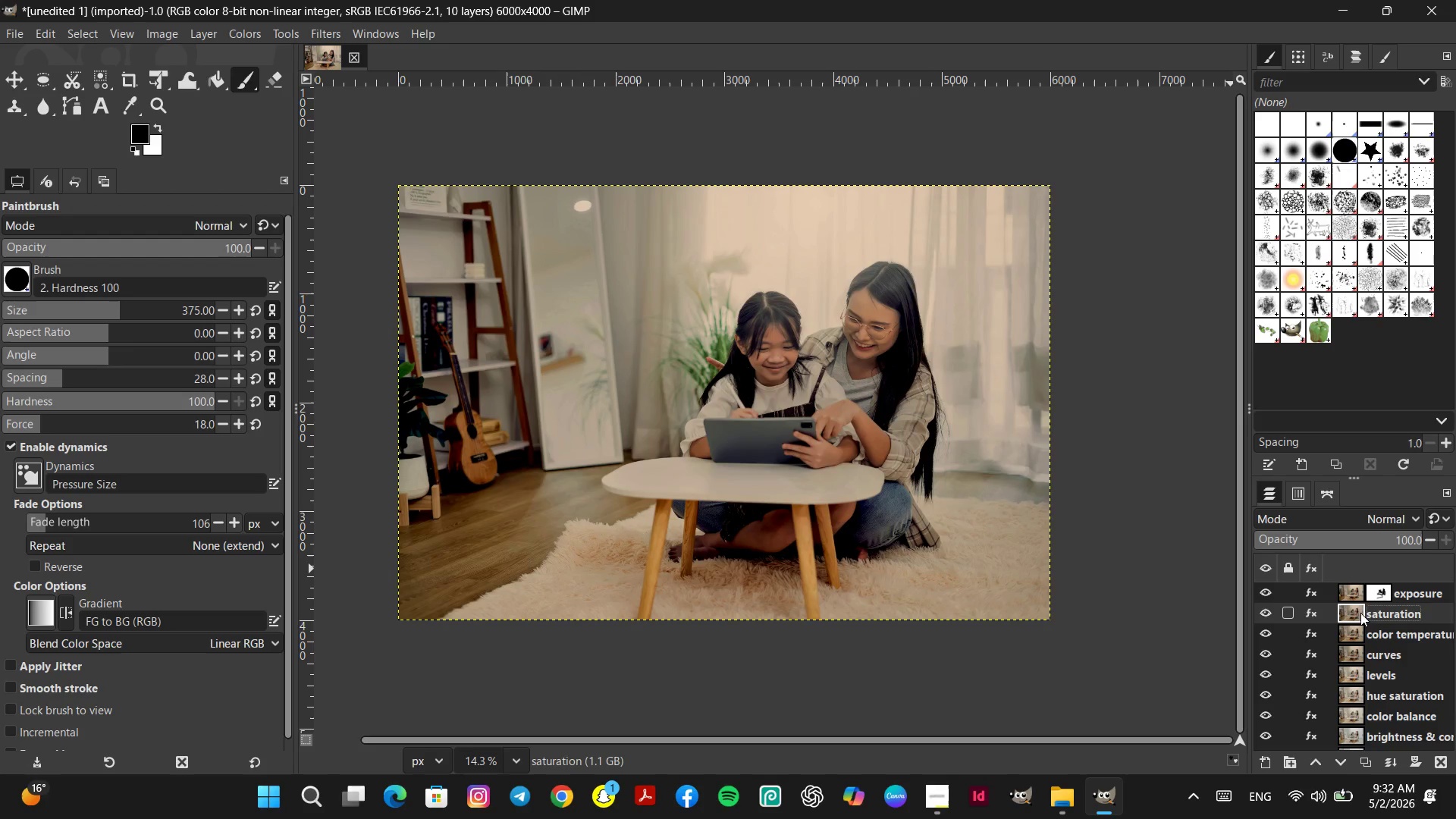 
left_click([1353, 593])
 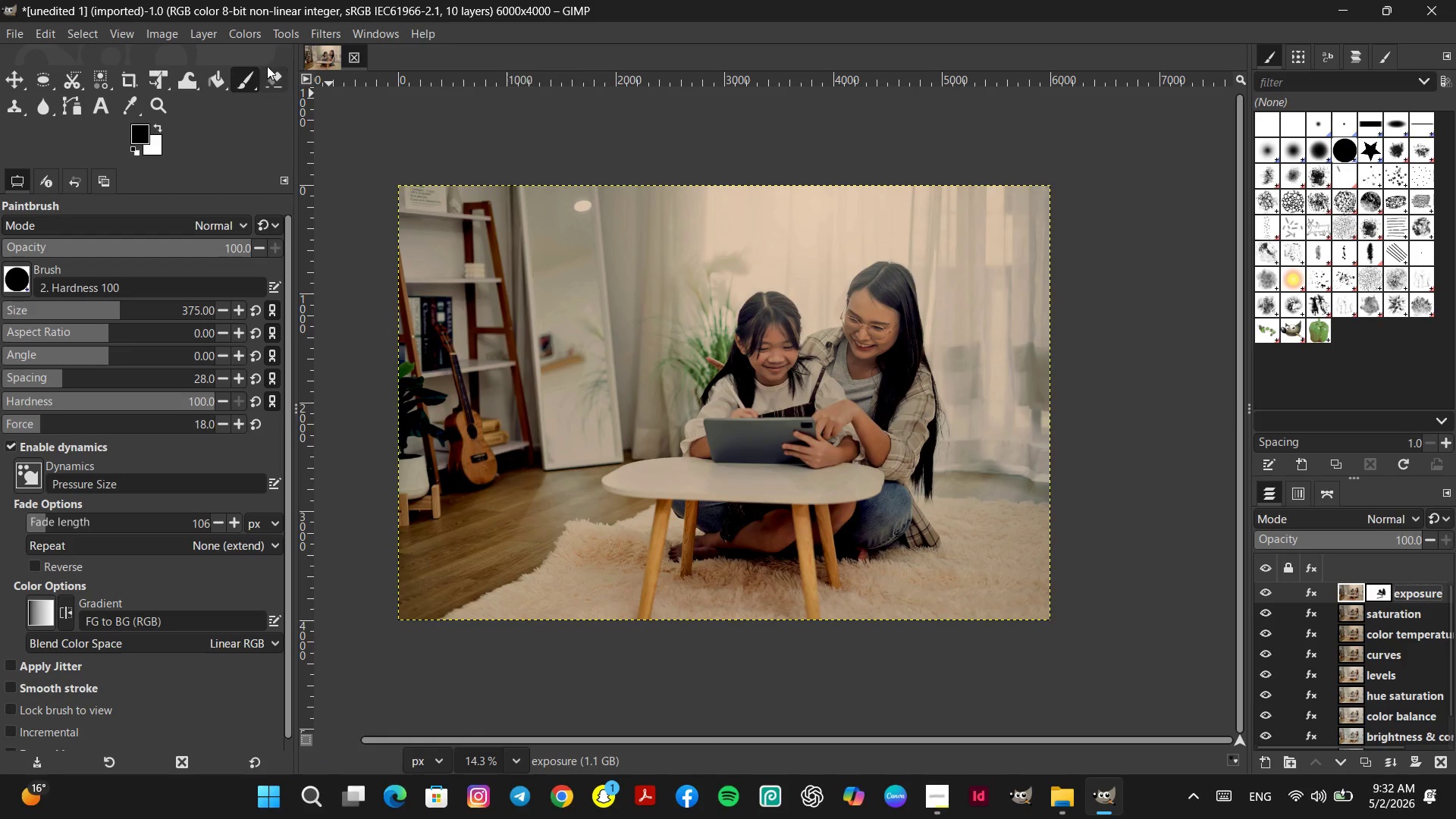 
left_click([251, 34])
 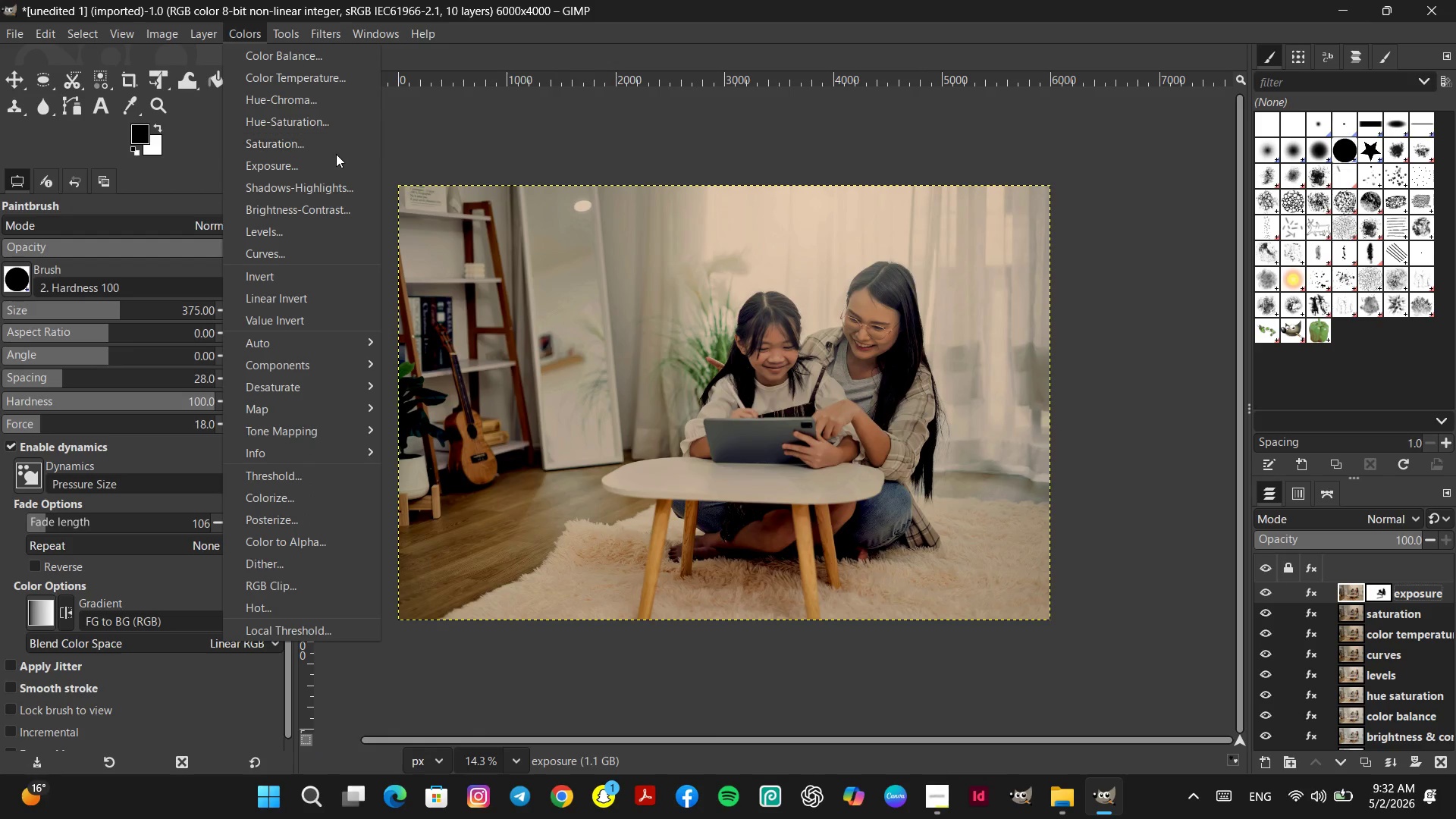 
left_click([332, 161])
 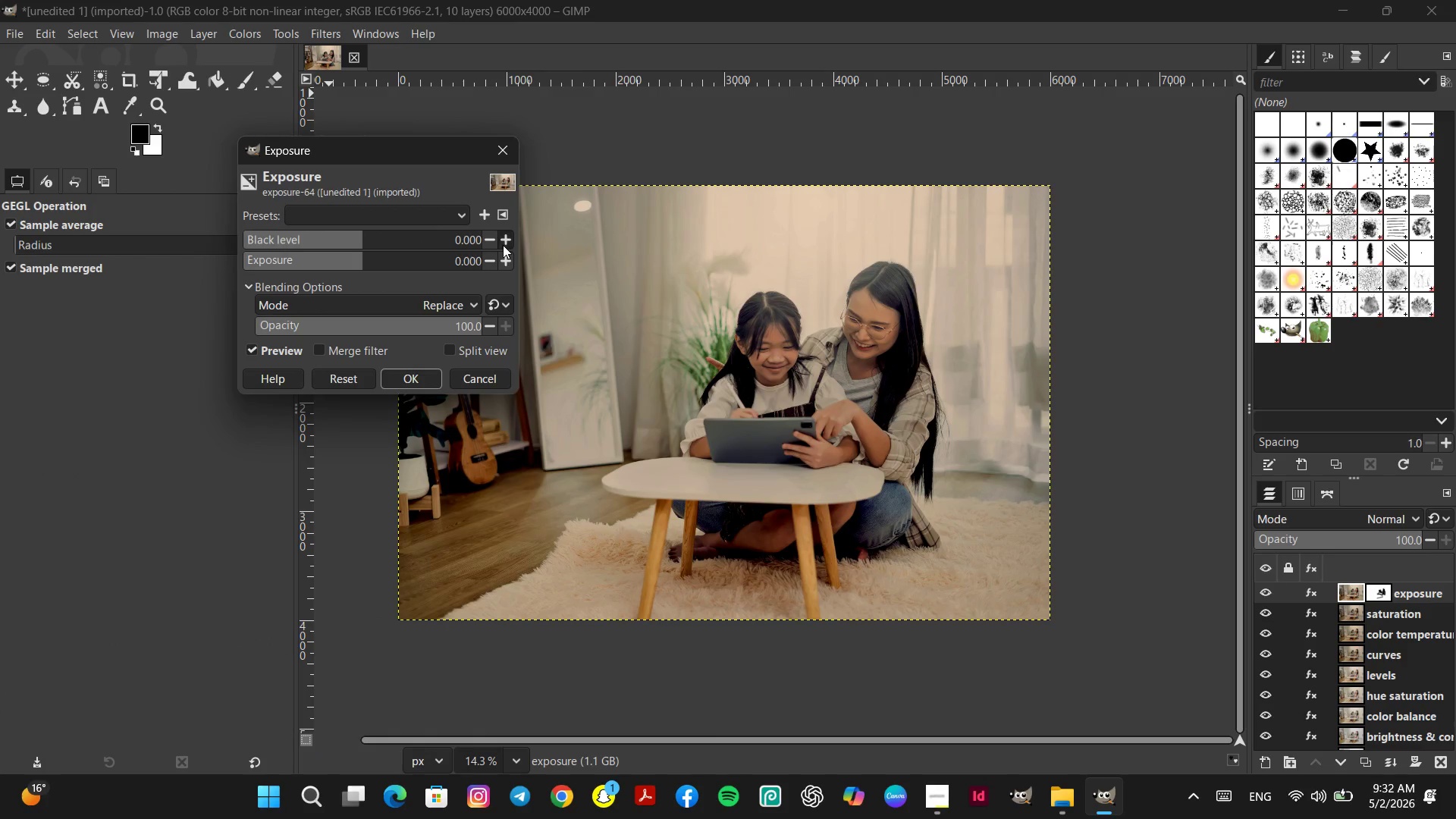 
double_click([503, 239])
 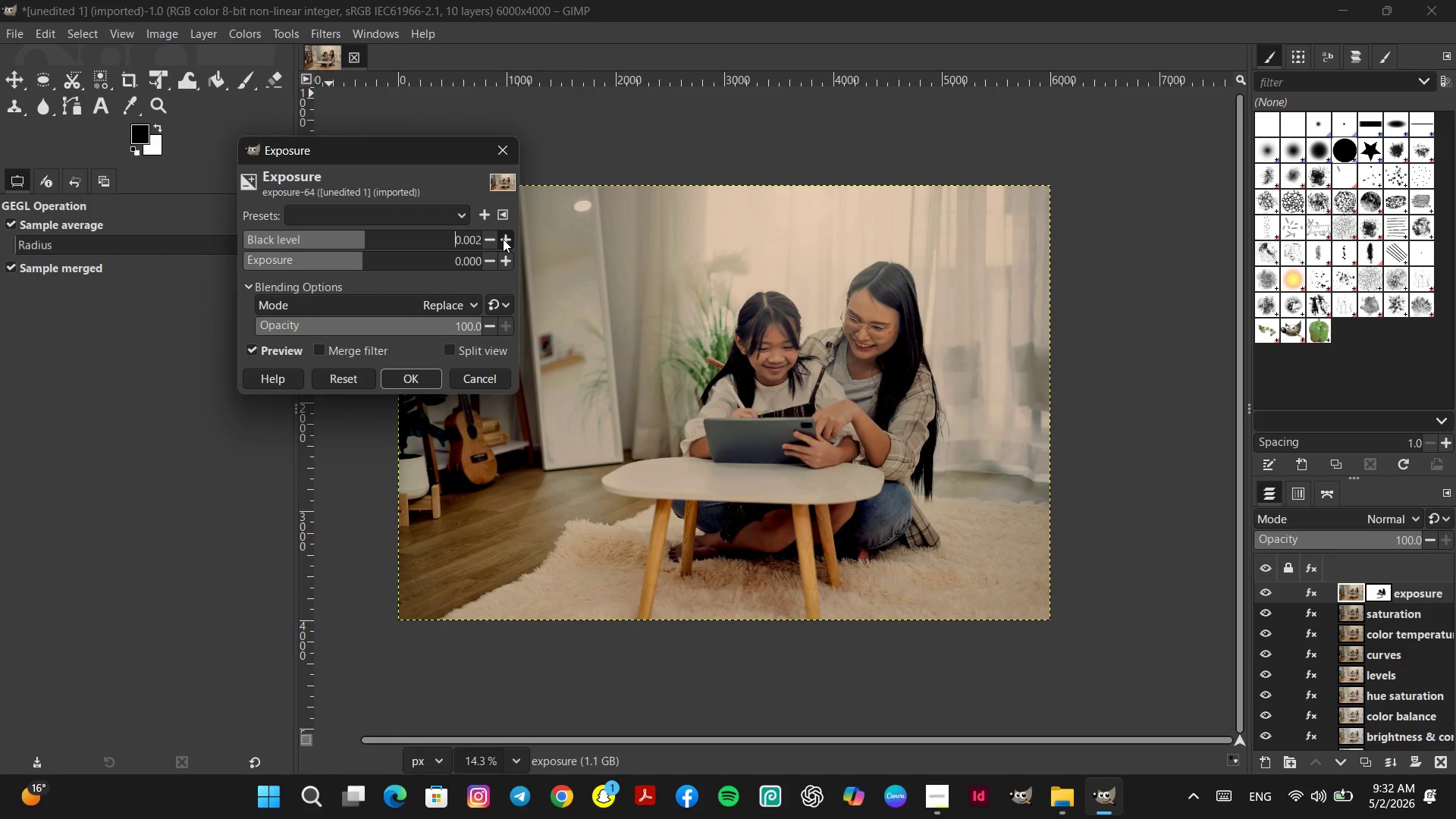 
triple_click([503, 239])
 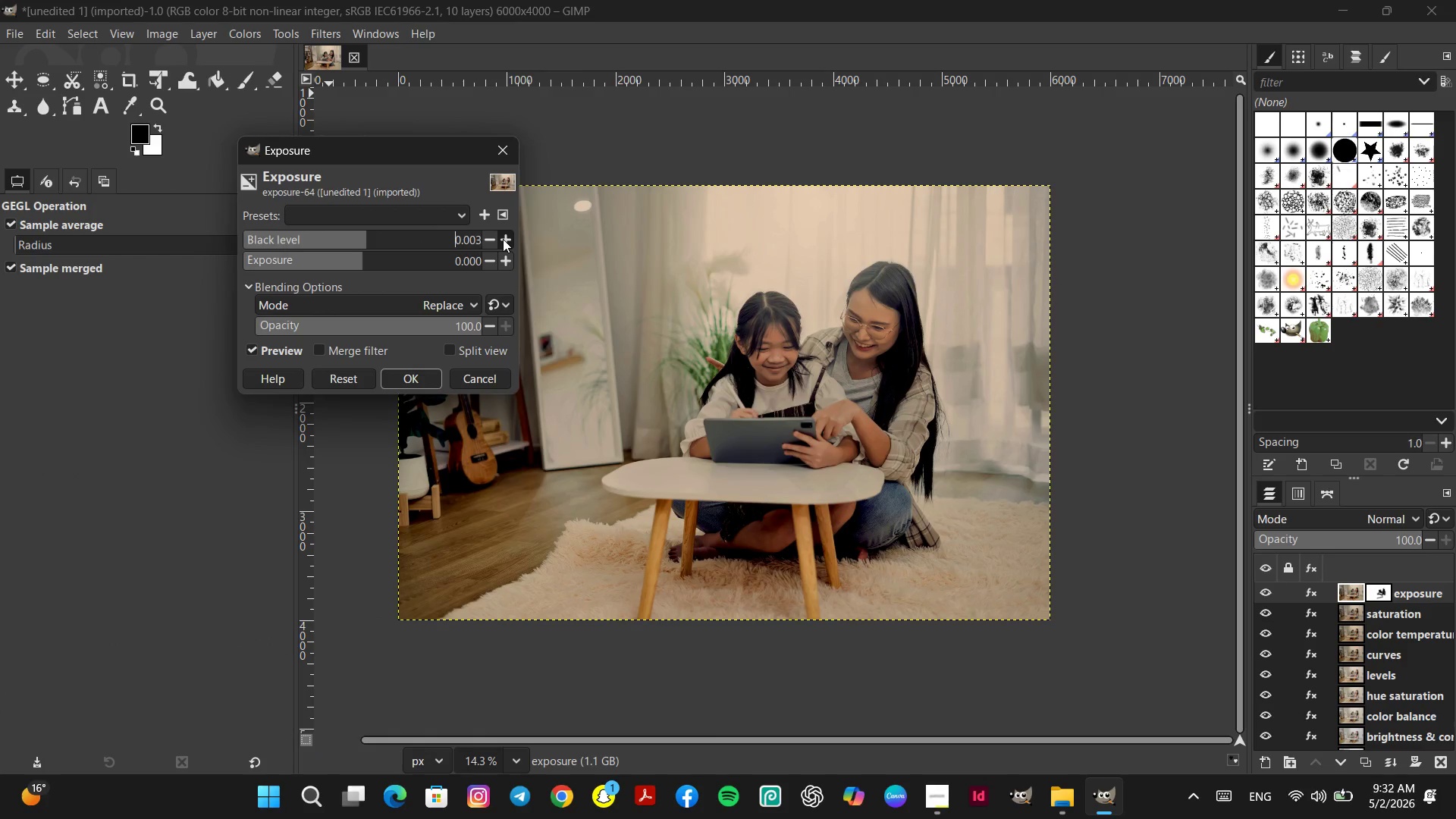 
triple_click([503, 239])
 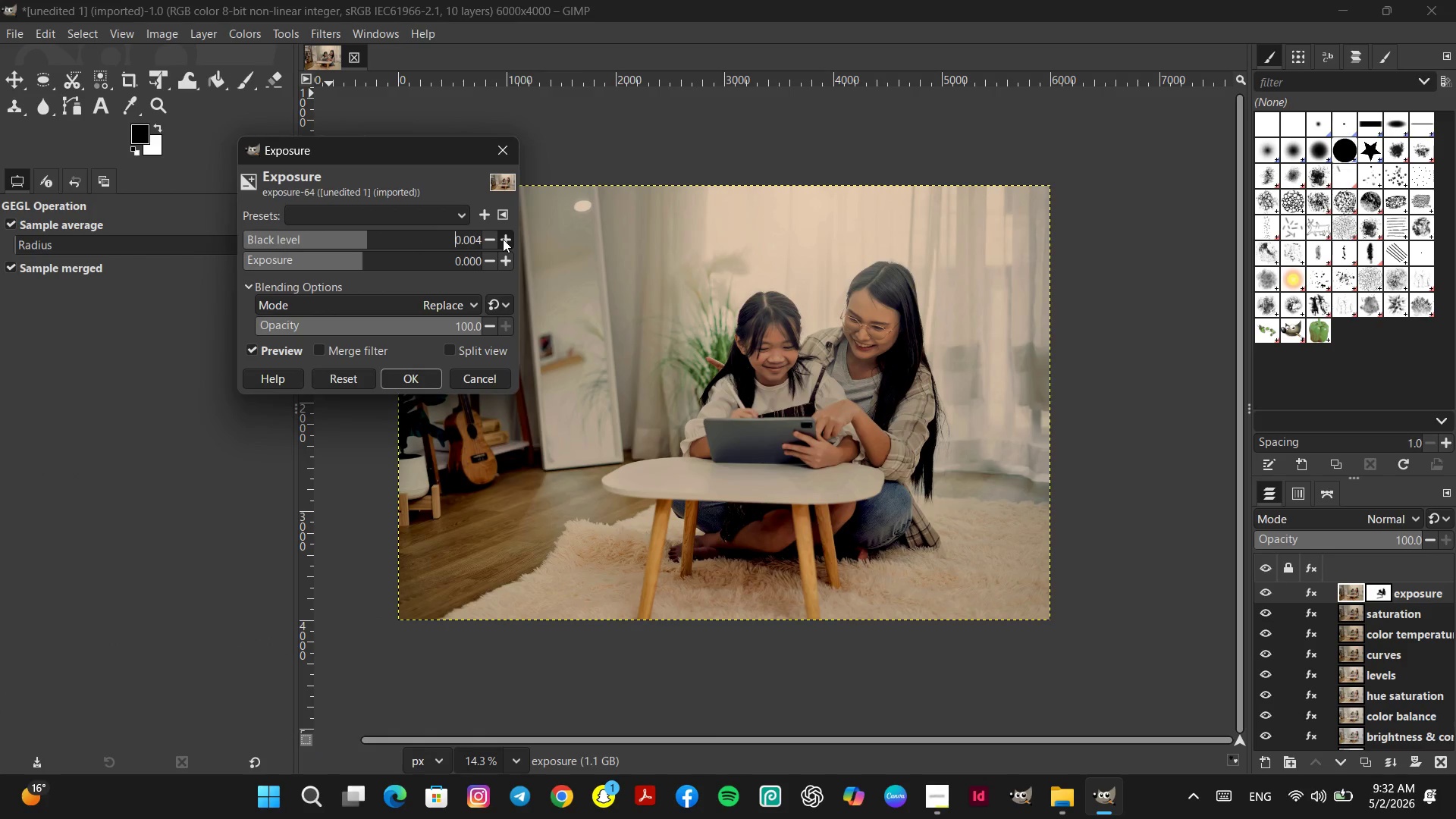 
triple_click([503, 239])
 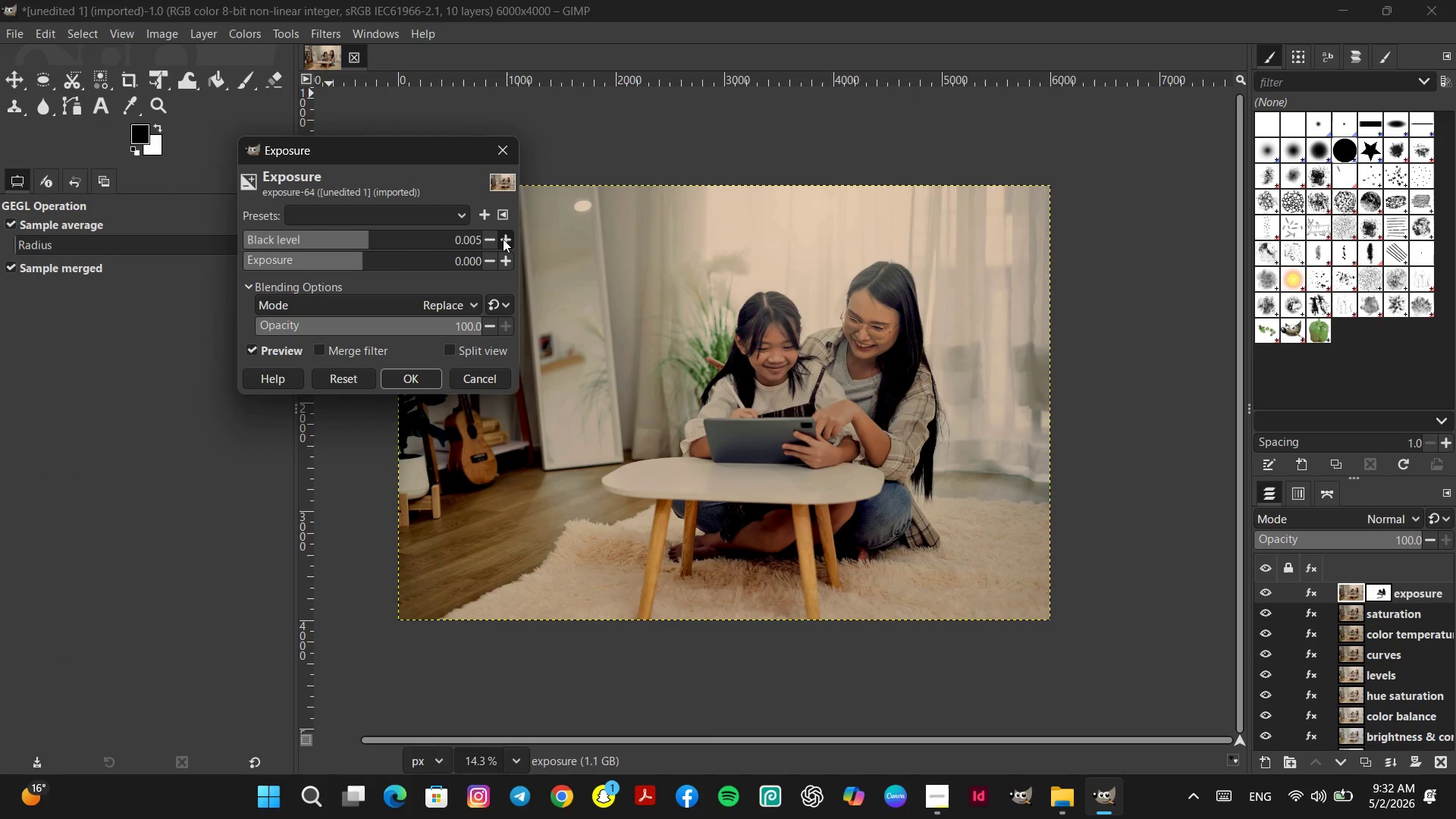 
triple_click([503, 239])
 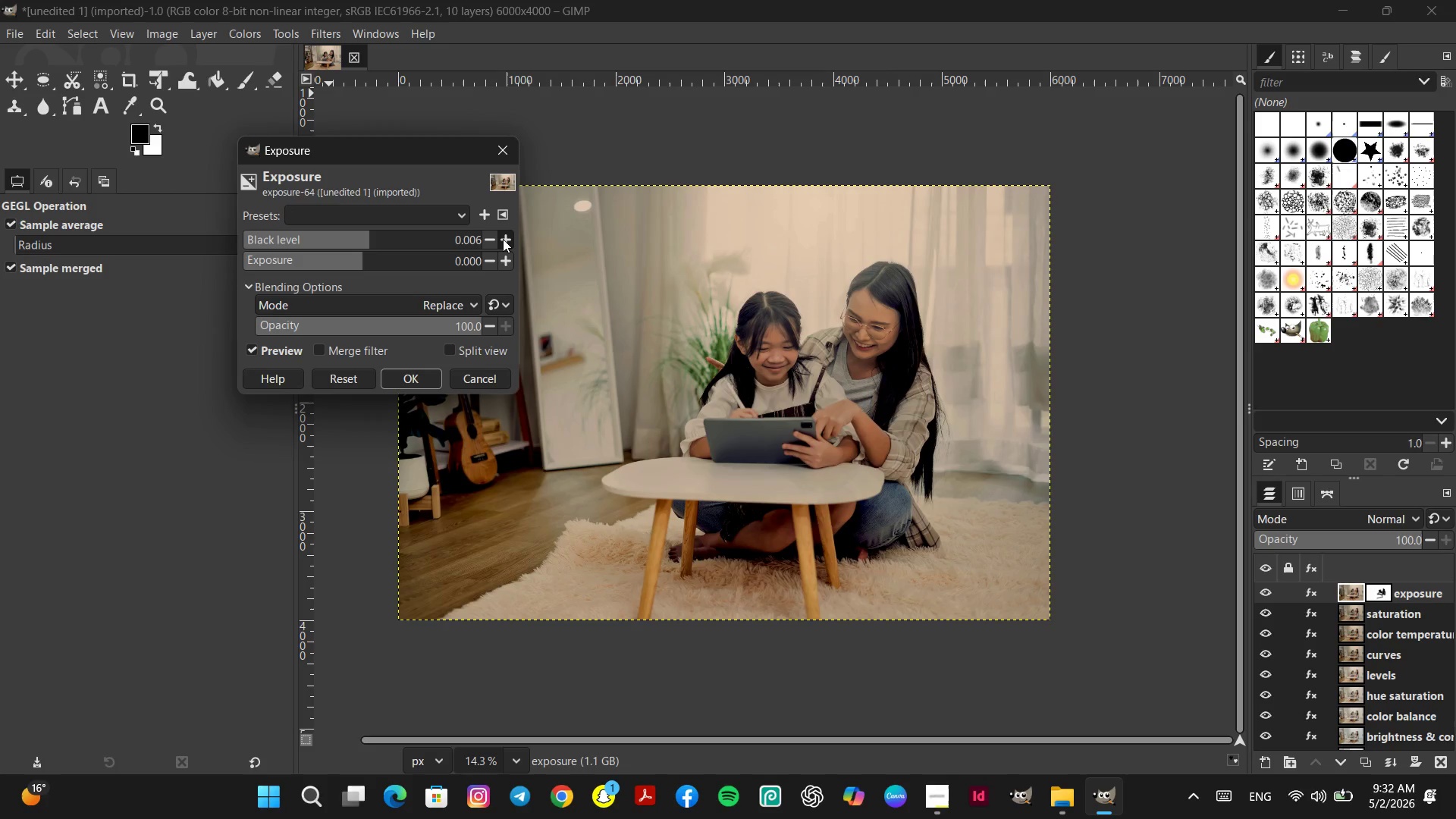 
triple_click([503, 239])
 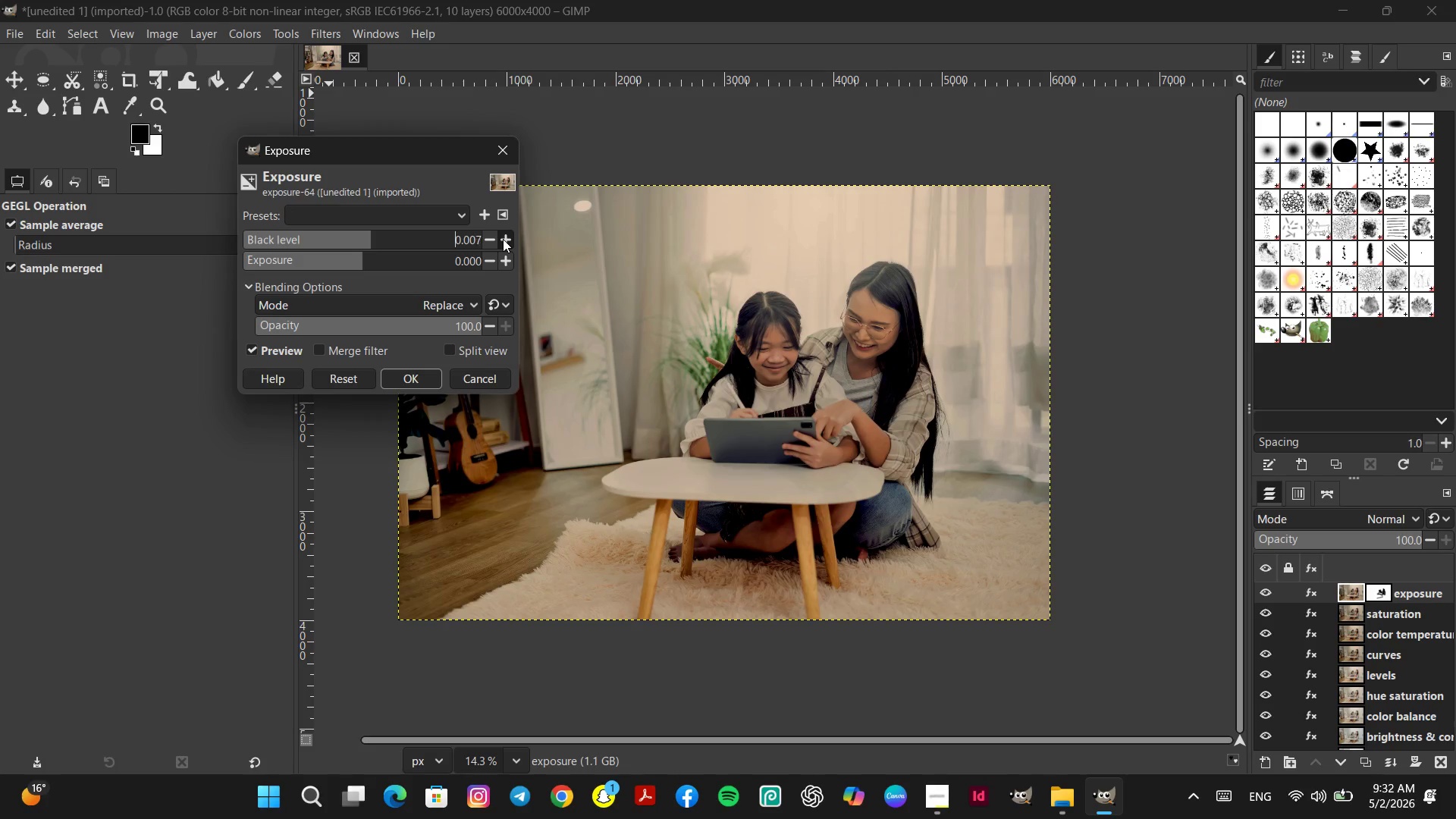 
triple_click([503, 239])
 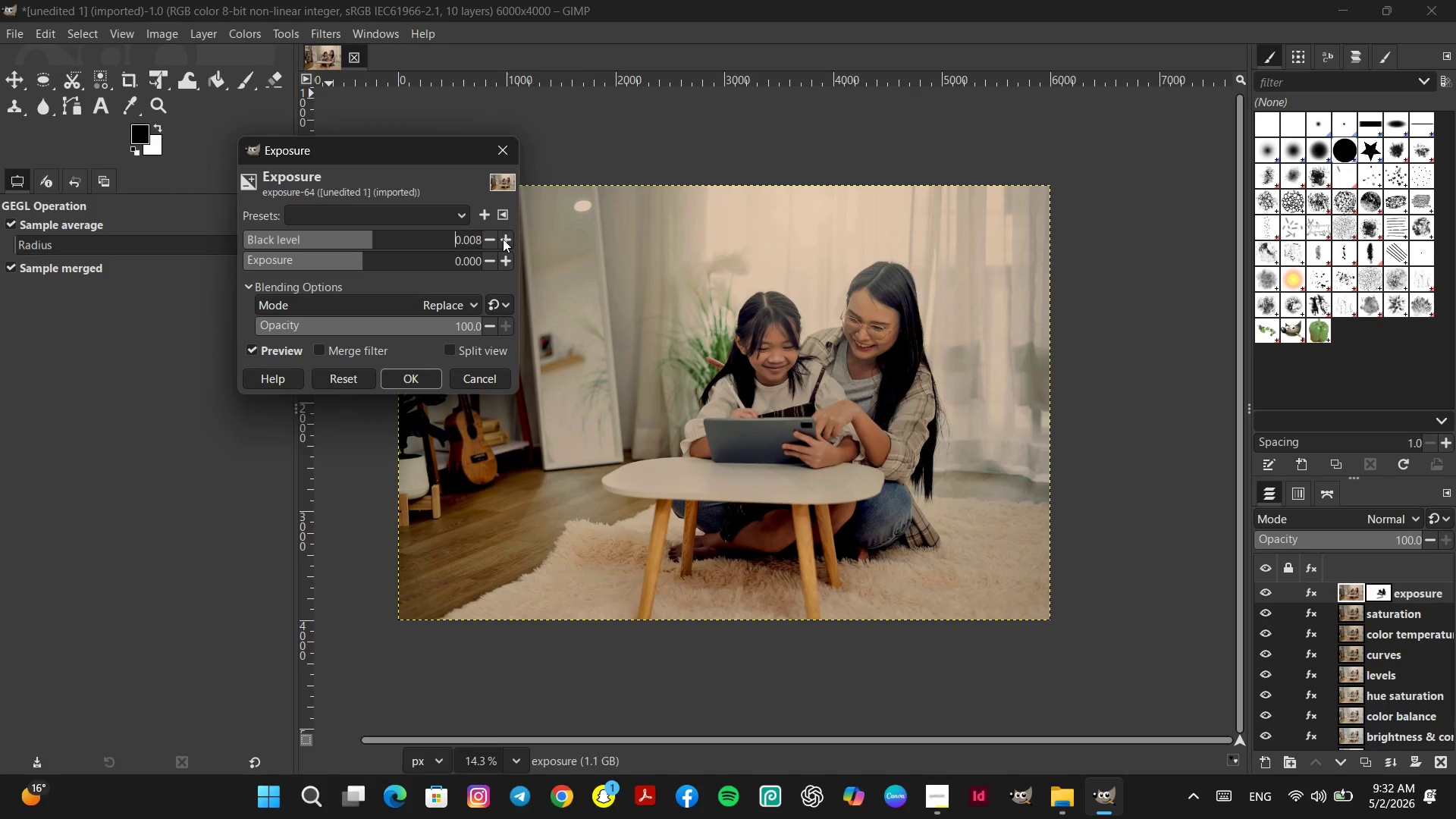 
triple_click([503, 239])
 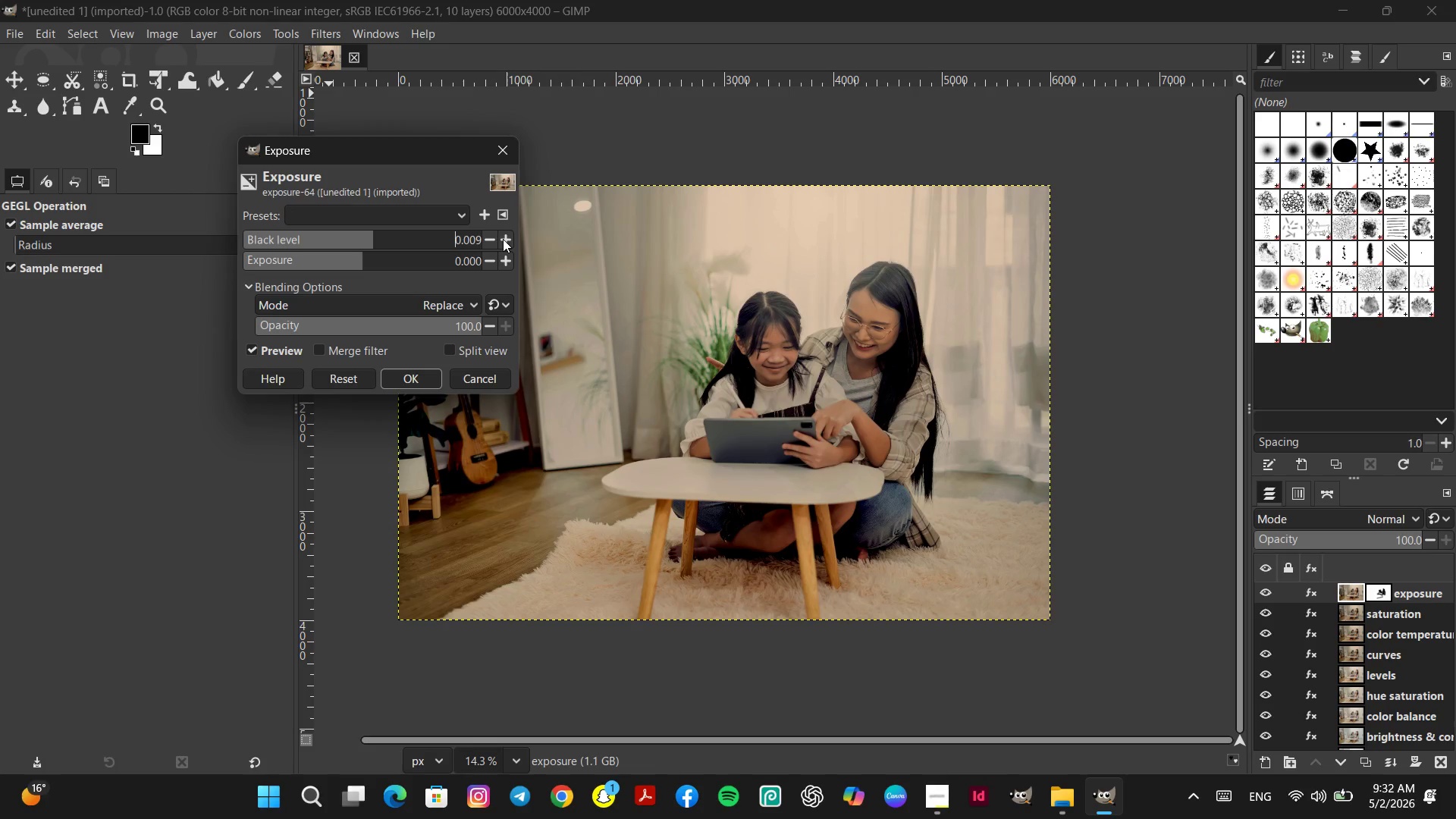 
triple_click([503, 239])
 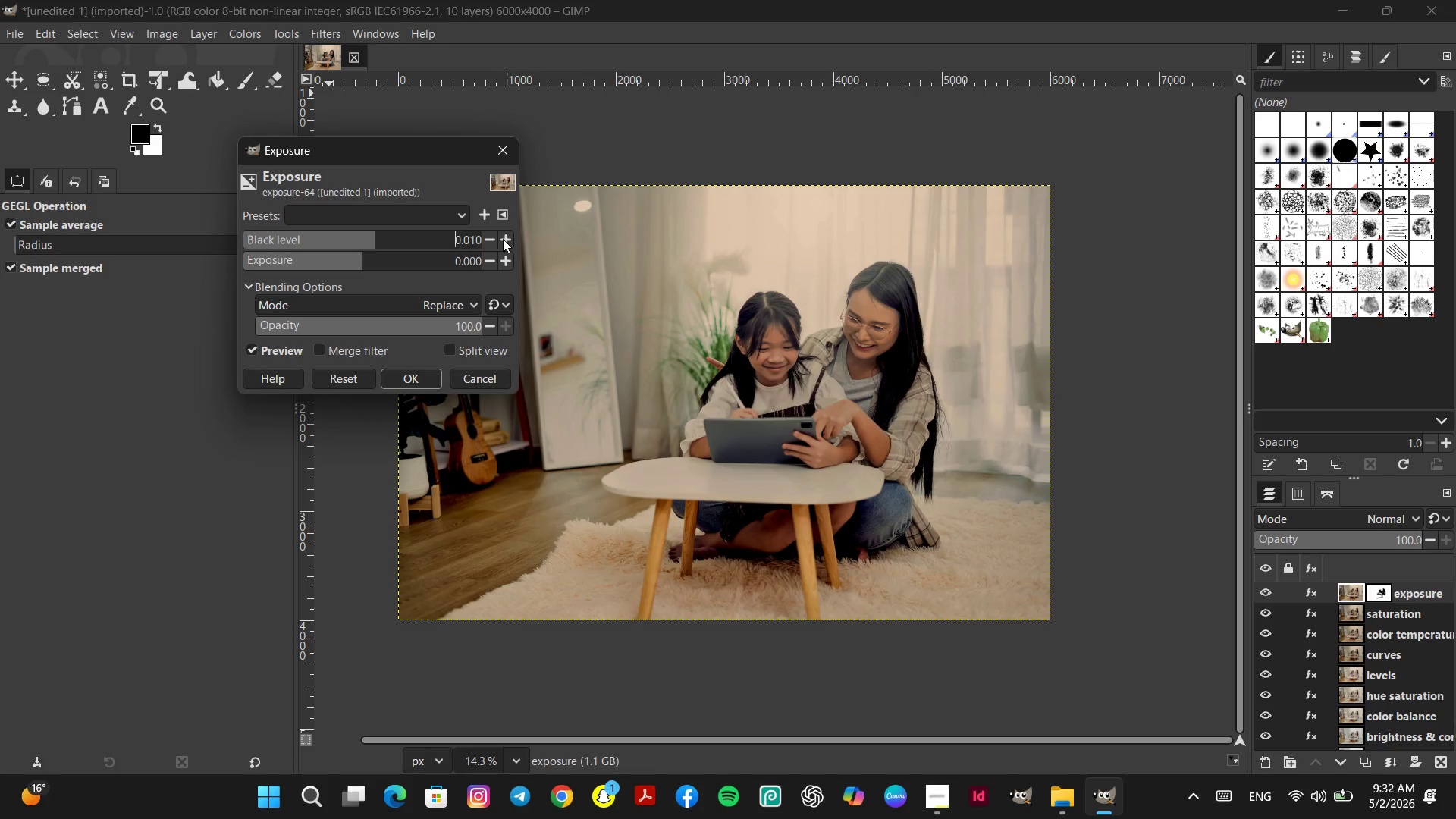 
triple_click([503, 239])
 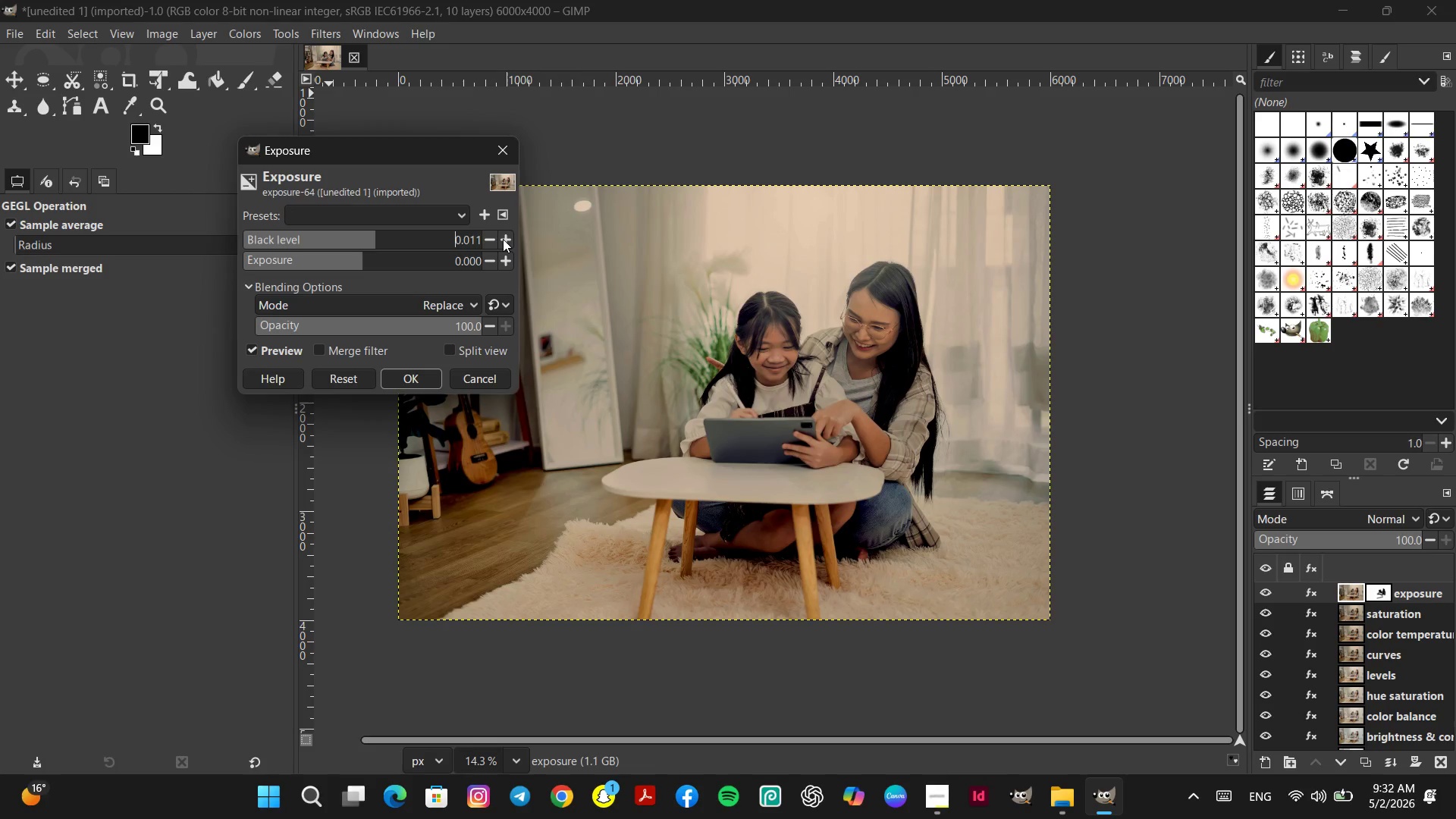 
triple_click([503, 239])
 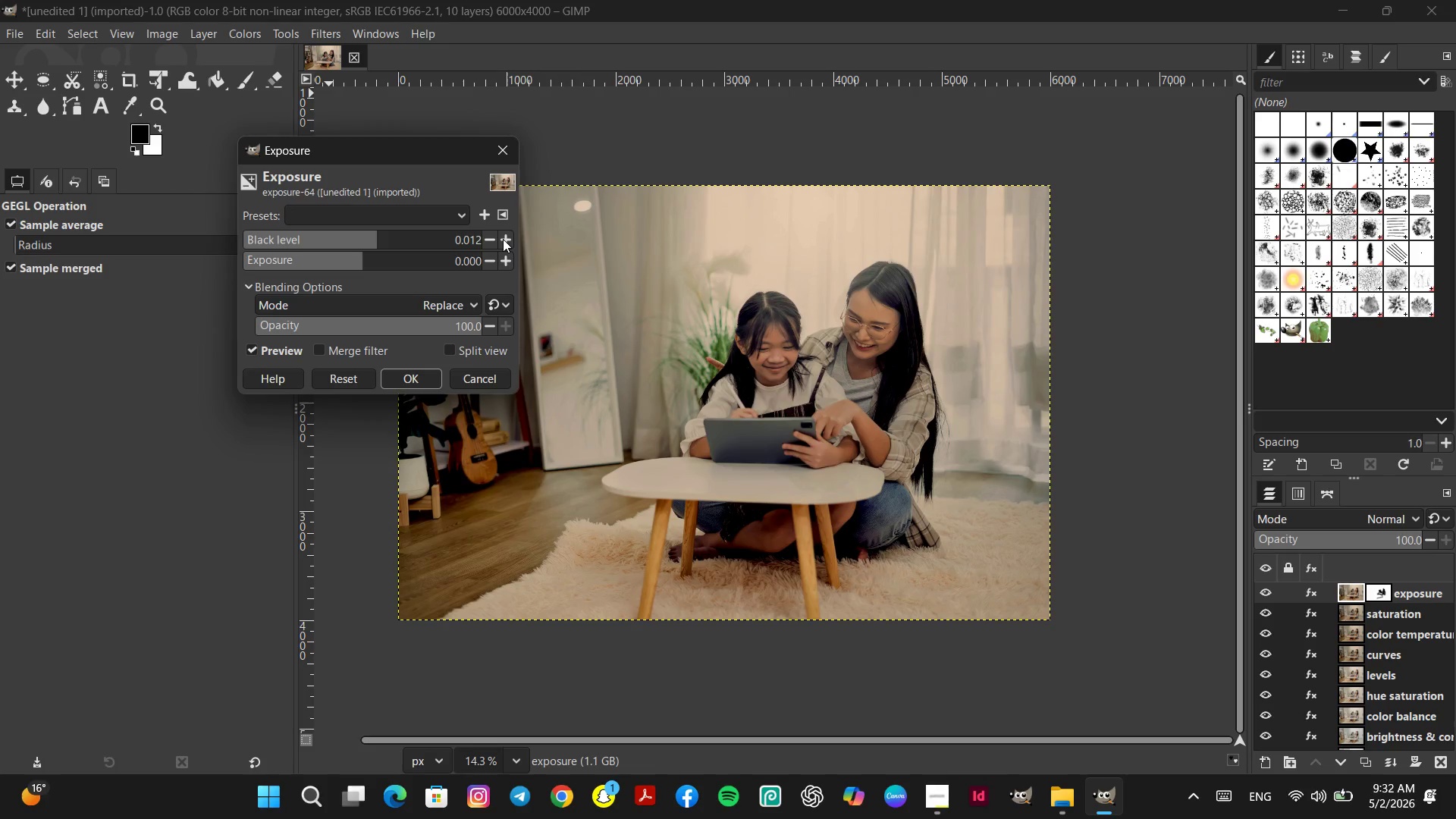 
triple_click([503, 239])
 